 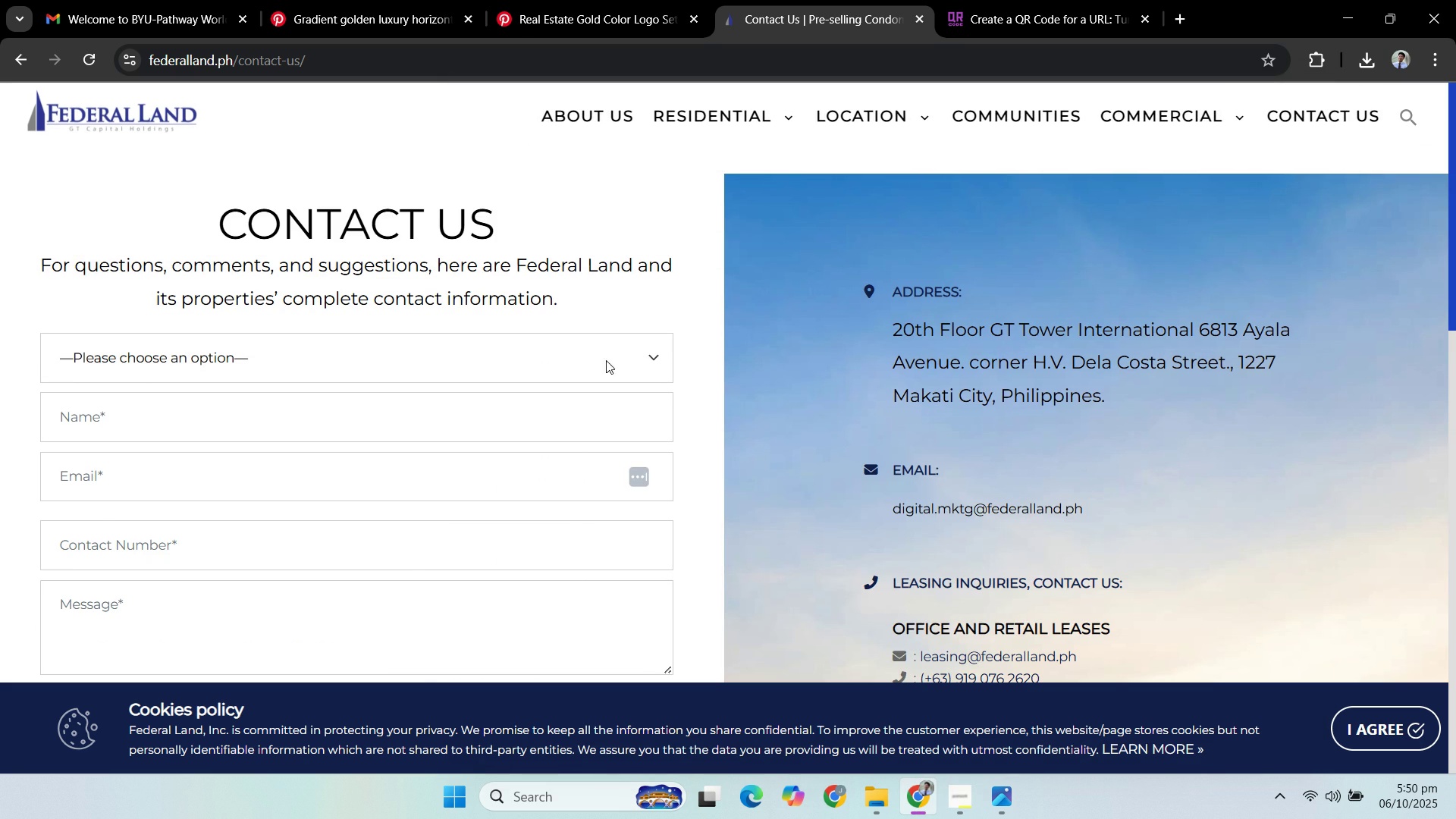 
scroll: coordinate [798, 302], scroll_direction: down, amount: 8.0
 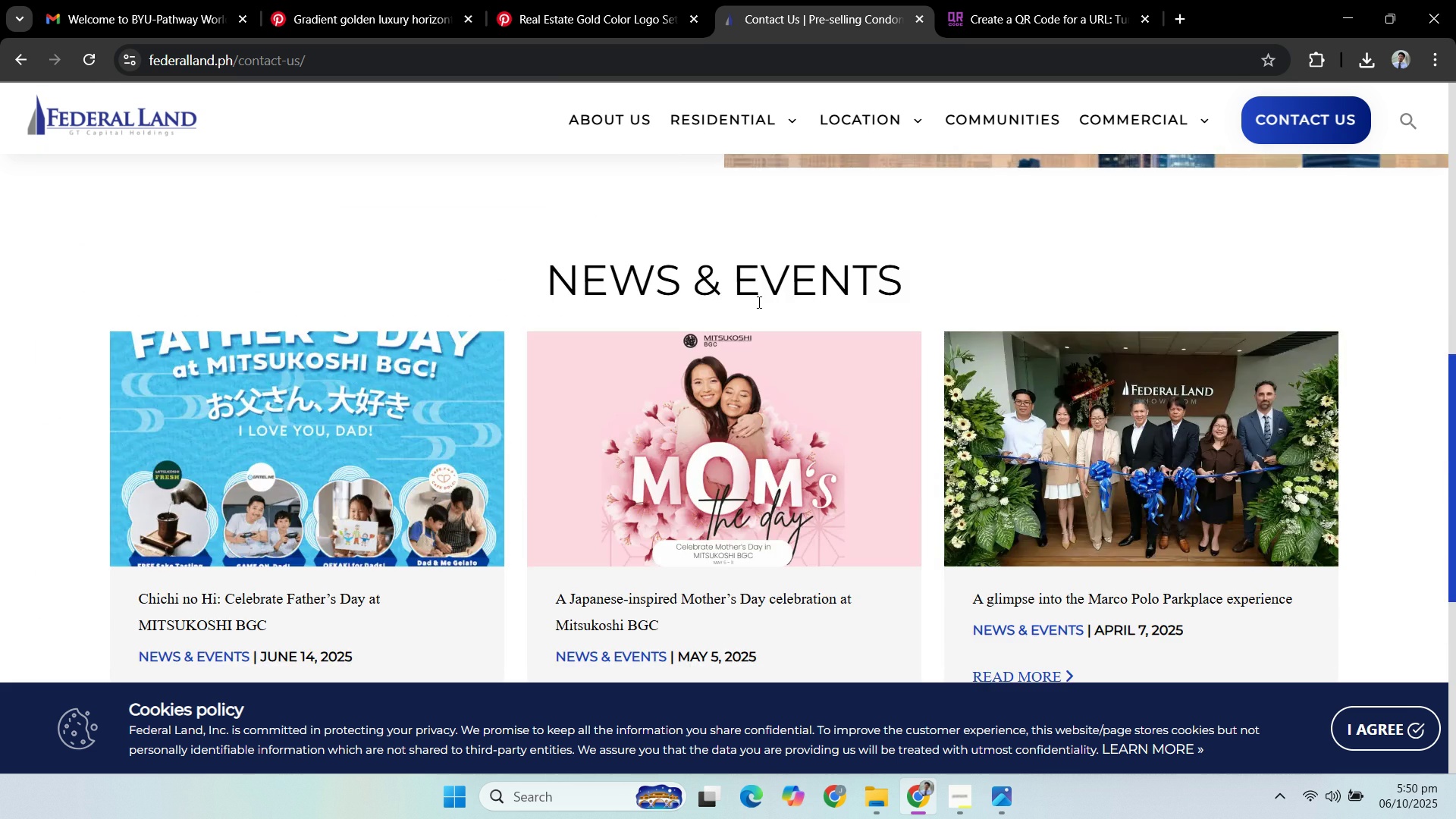 
scroll: coordinate [783, 318], scroll_direction: up, amount: 13.0
 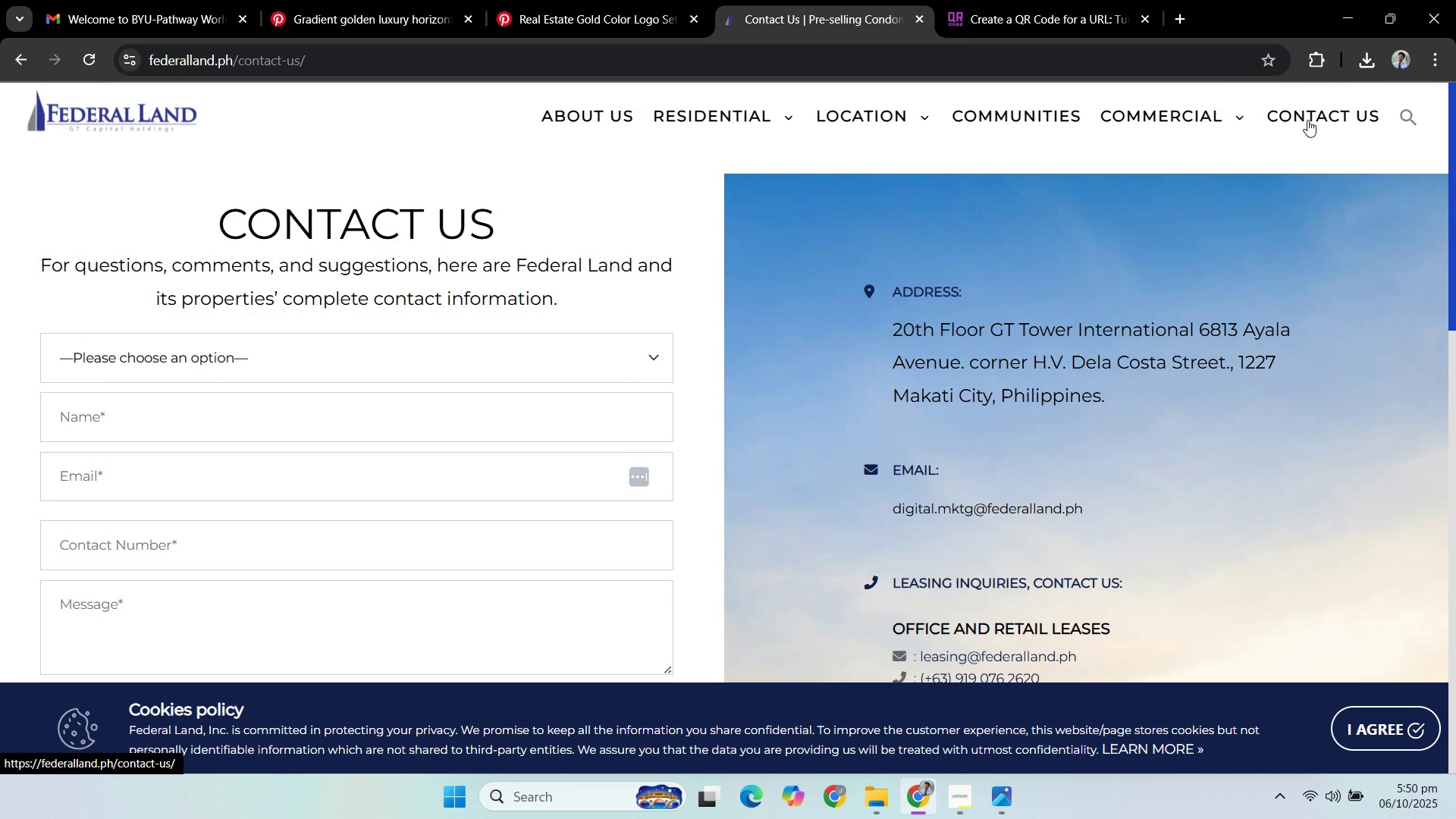 
wait(5.99)
 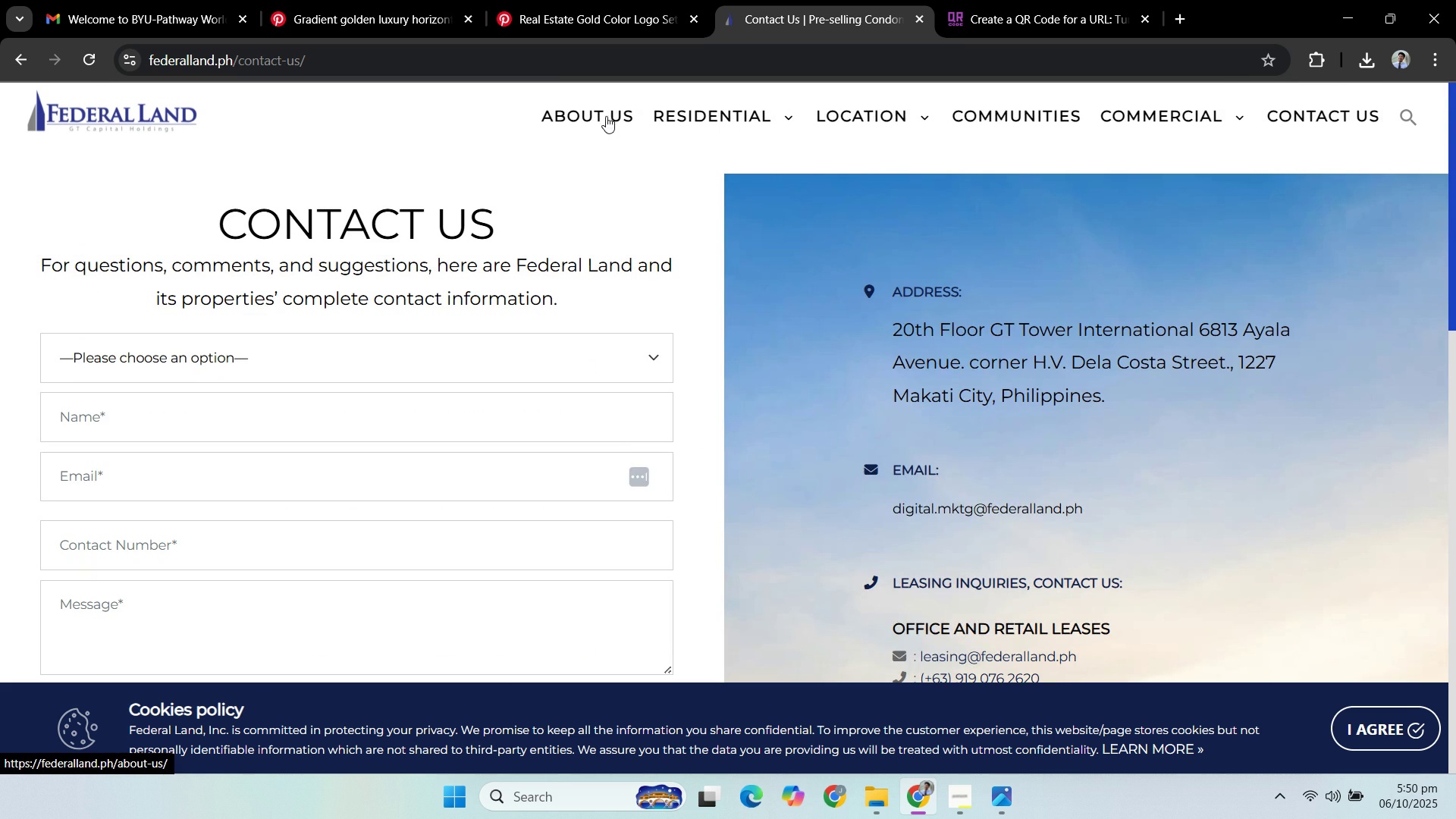 
scroll: coordinate [201, 218], scroll_direction: up, amount: 7.0
 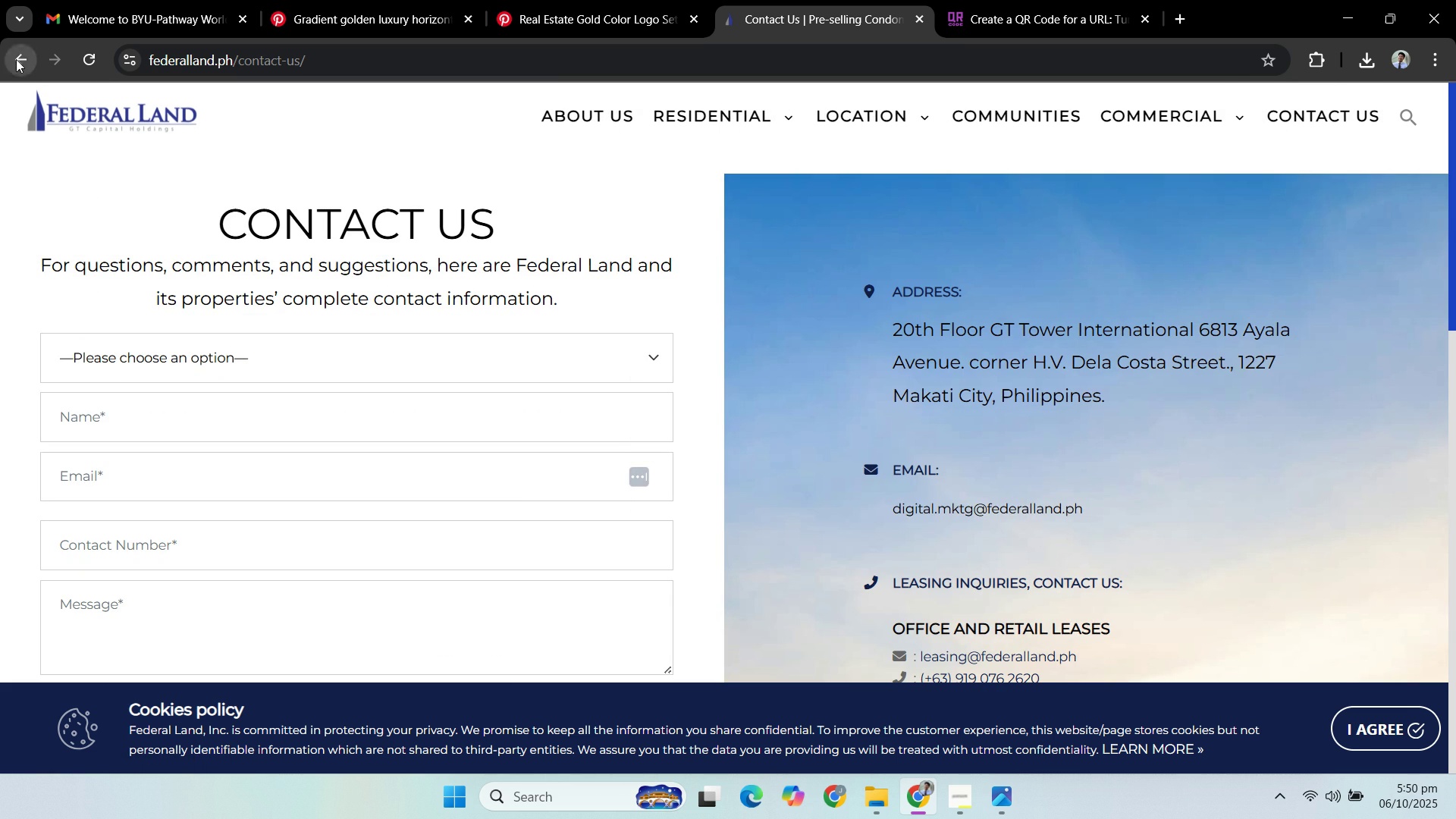 
left_click([16, 59])
 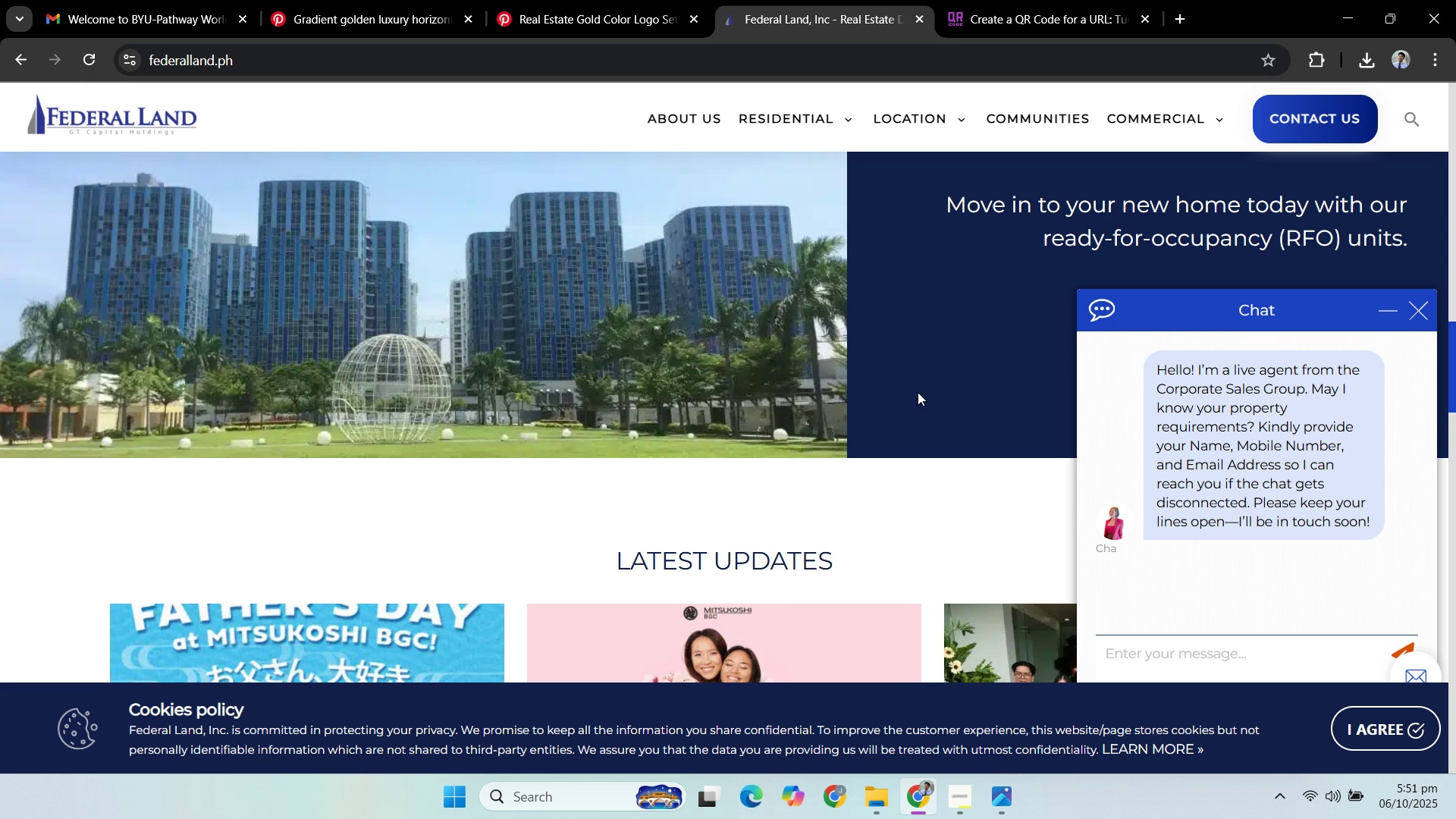 
wait(14.48)
 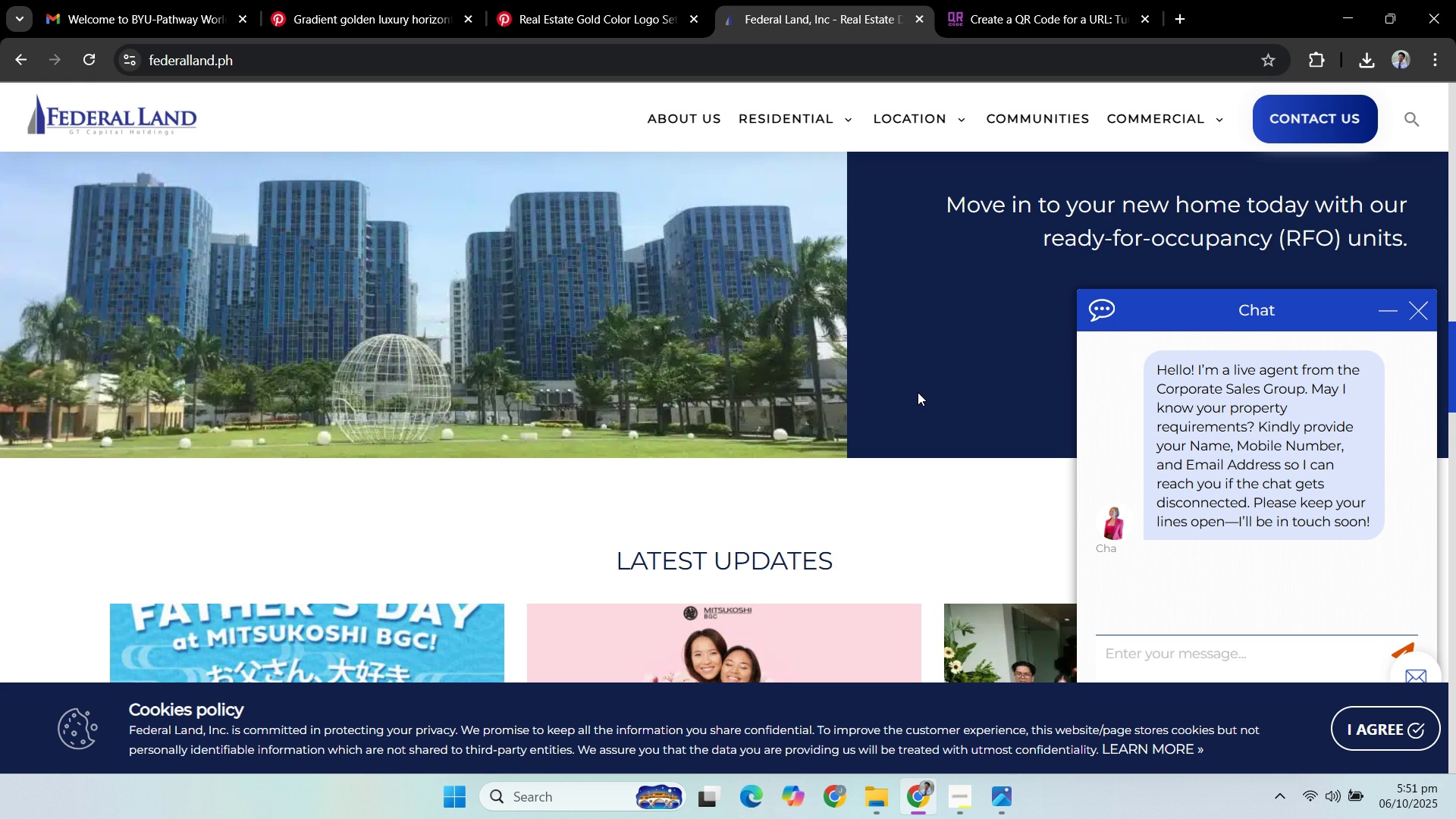 
left_click([1388, 312])
 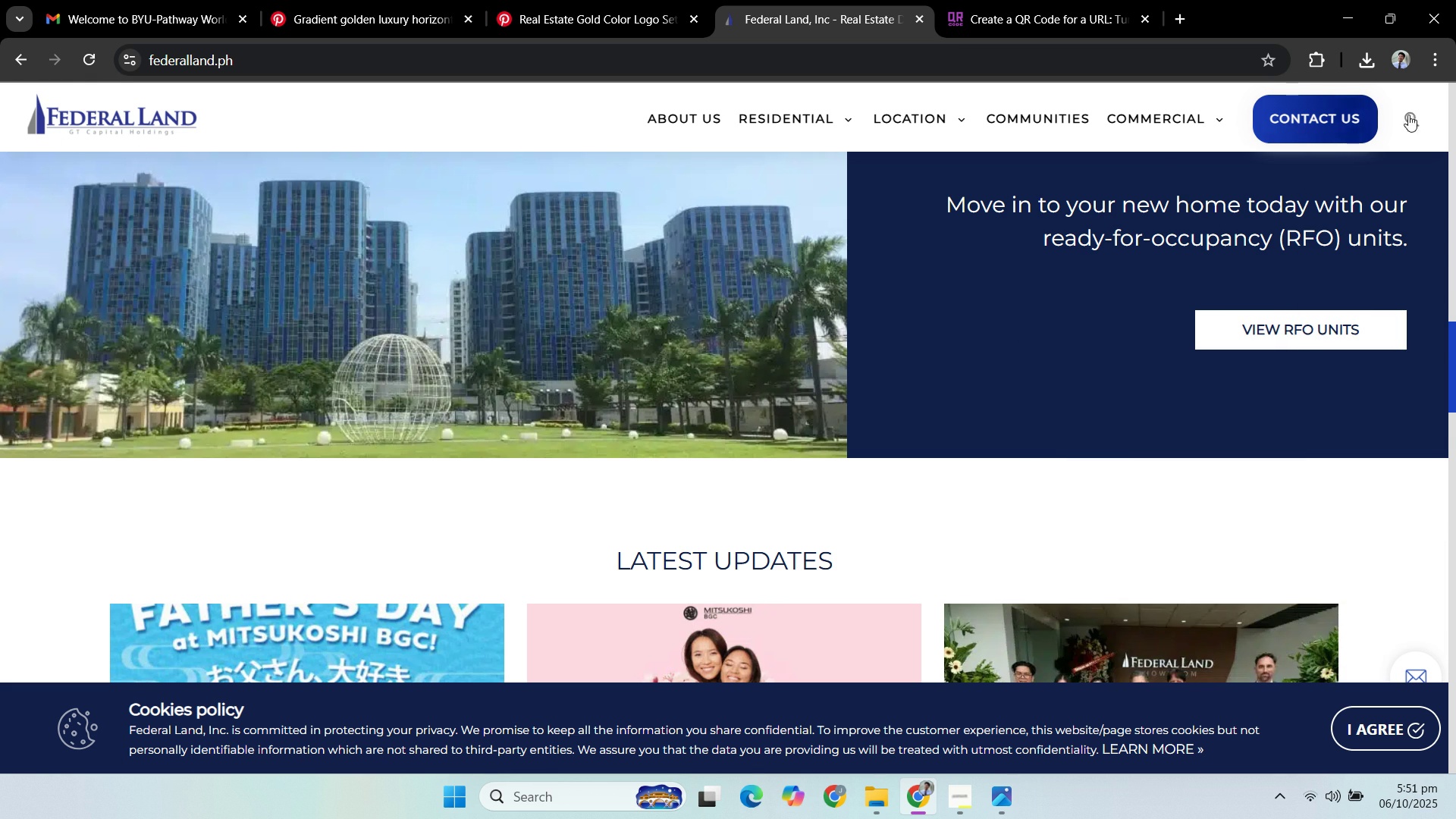 
left_click([1408, 115])
 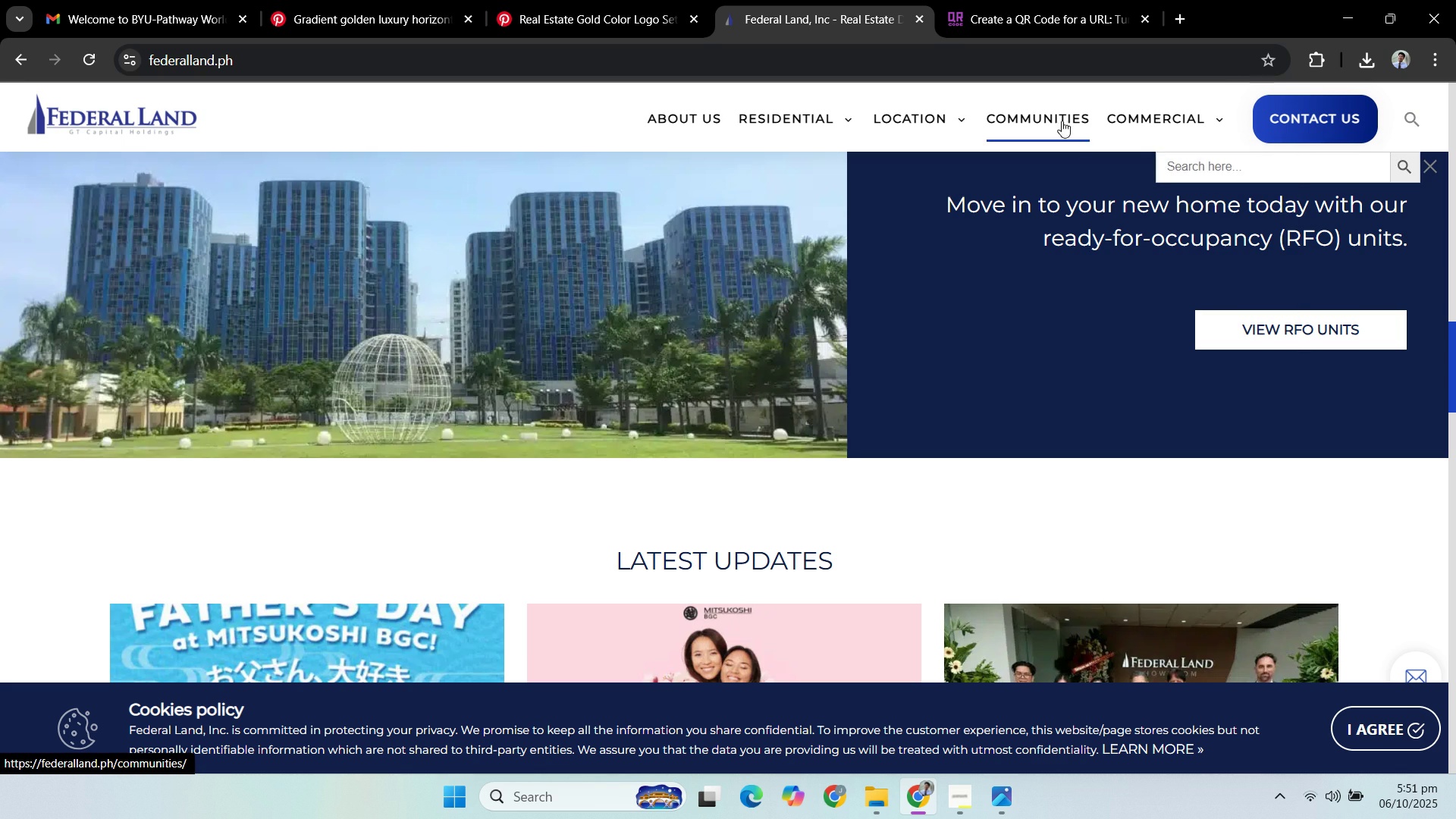 
mouse_move([1159, 133])
 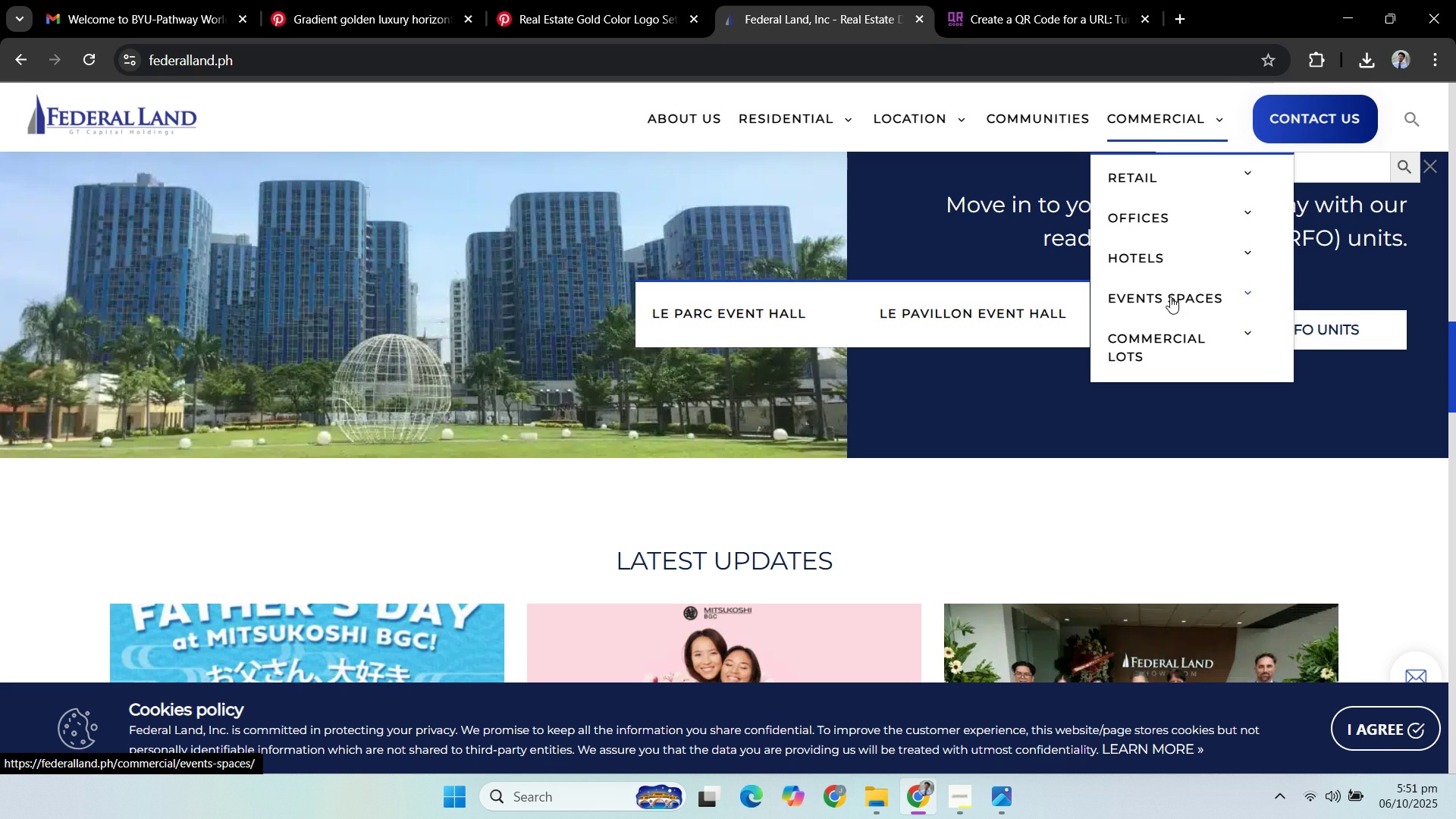 
wait(17.32)
 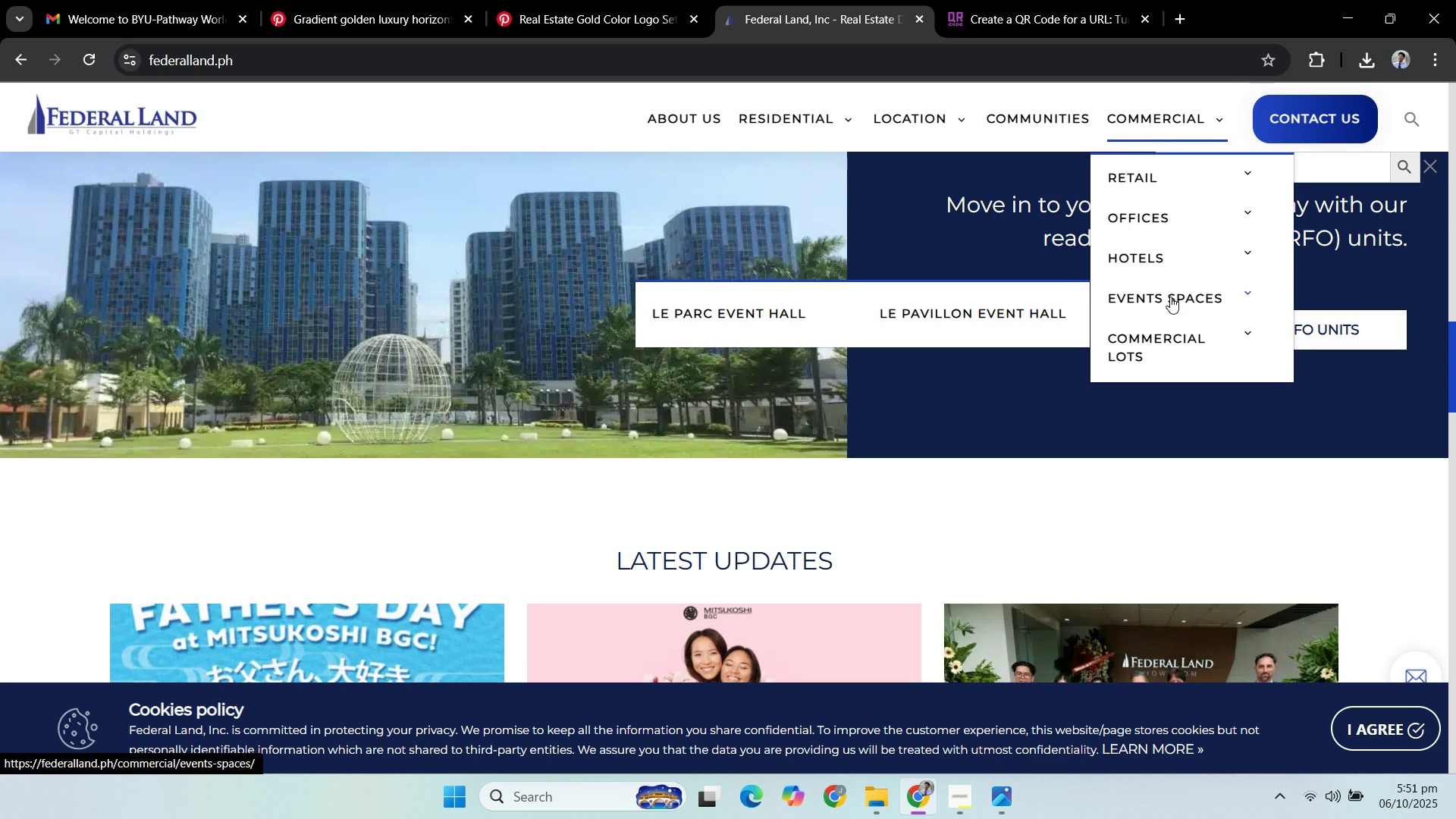 
mouse_move([802, 129])
 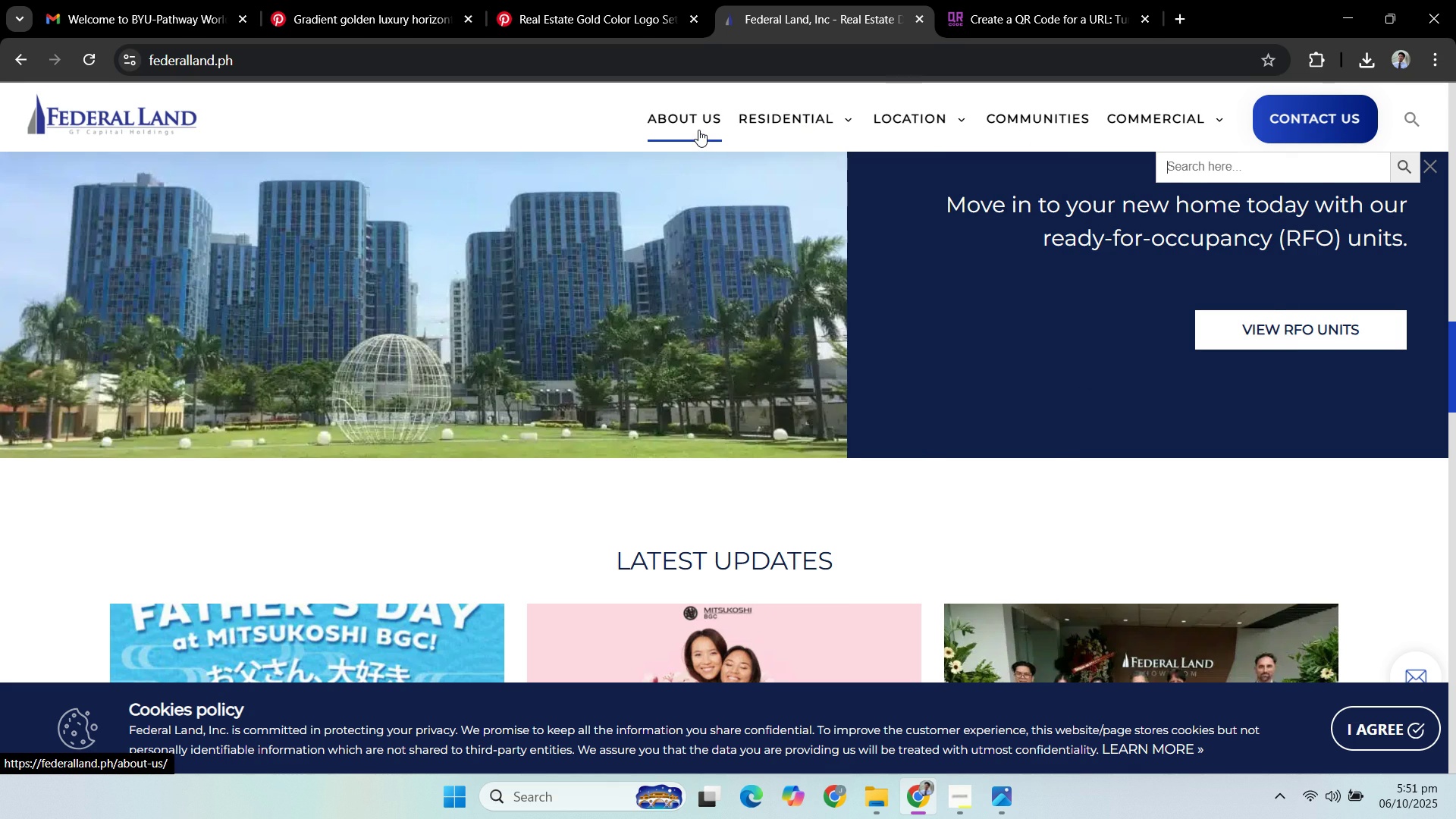 
left_click([698, 130])
 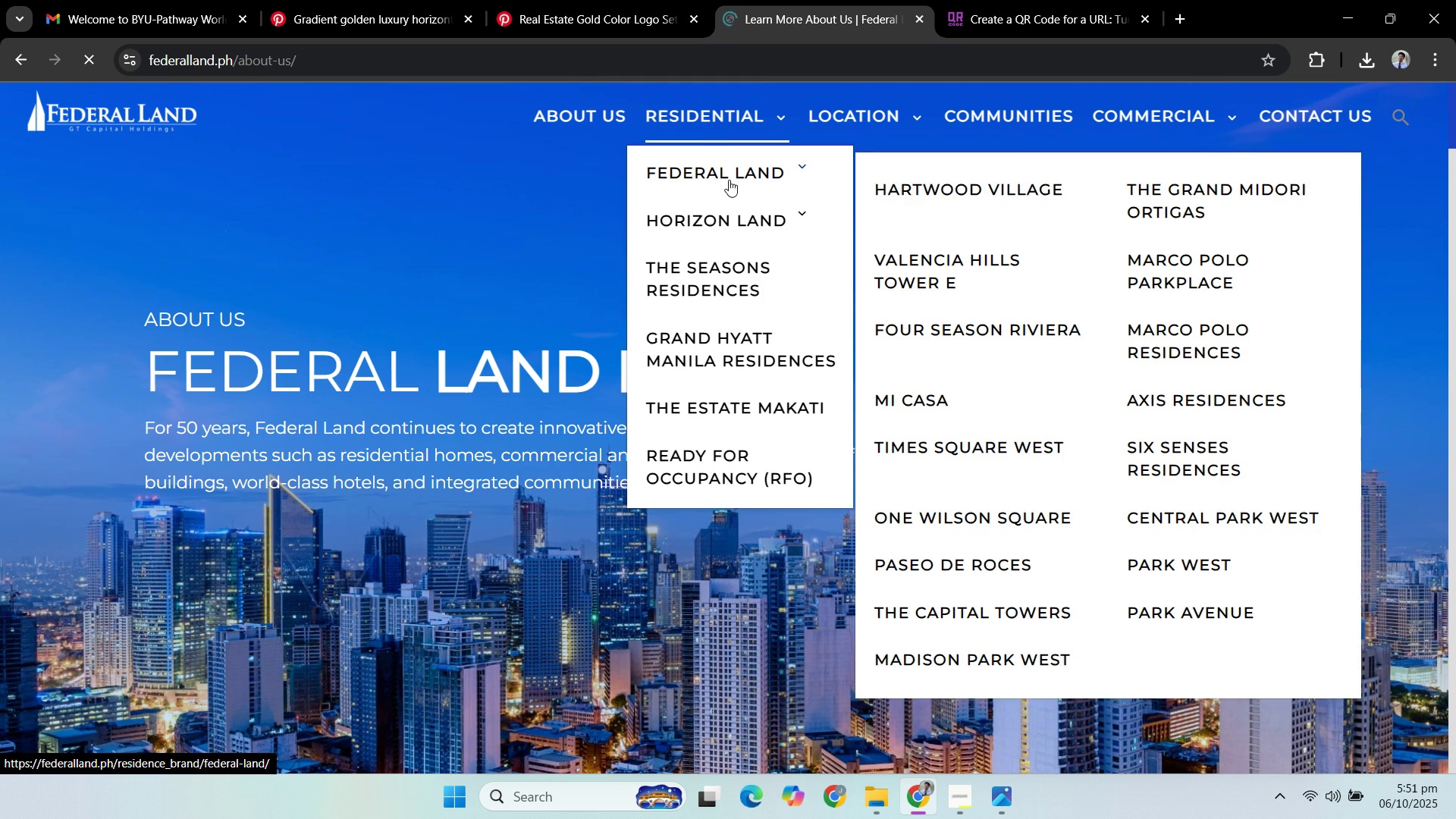 
mouse_move([783, 186])
 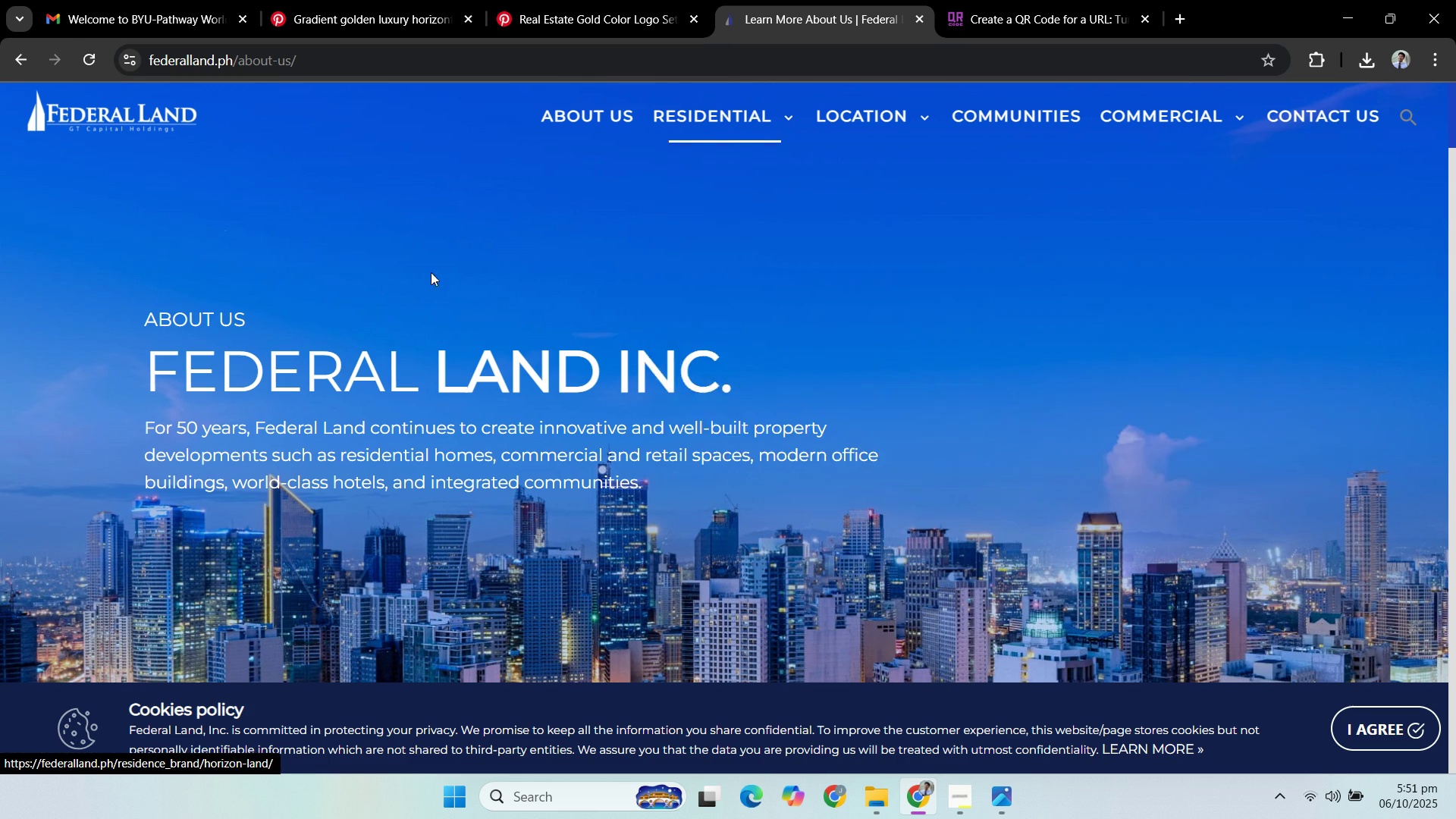 
scroll: coordinate [377, 324], scroll_direction: down, amount: 5.0
 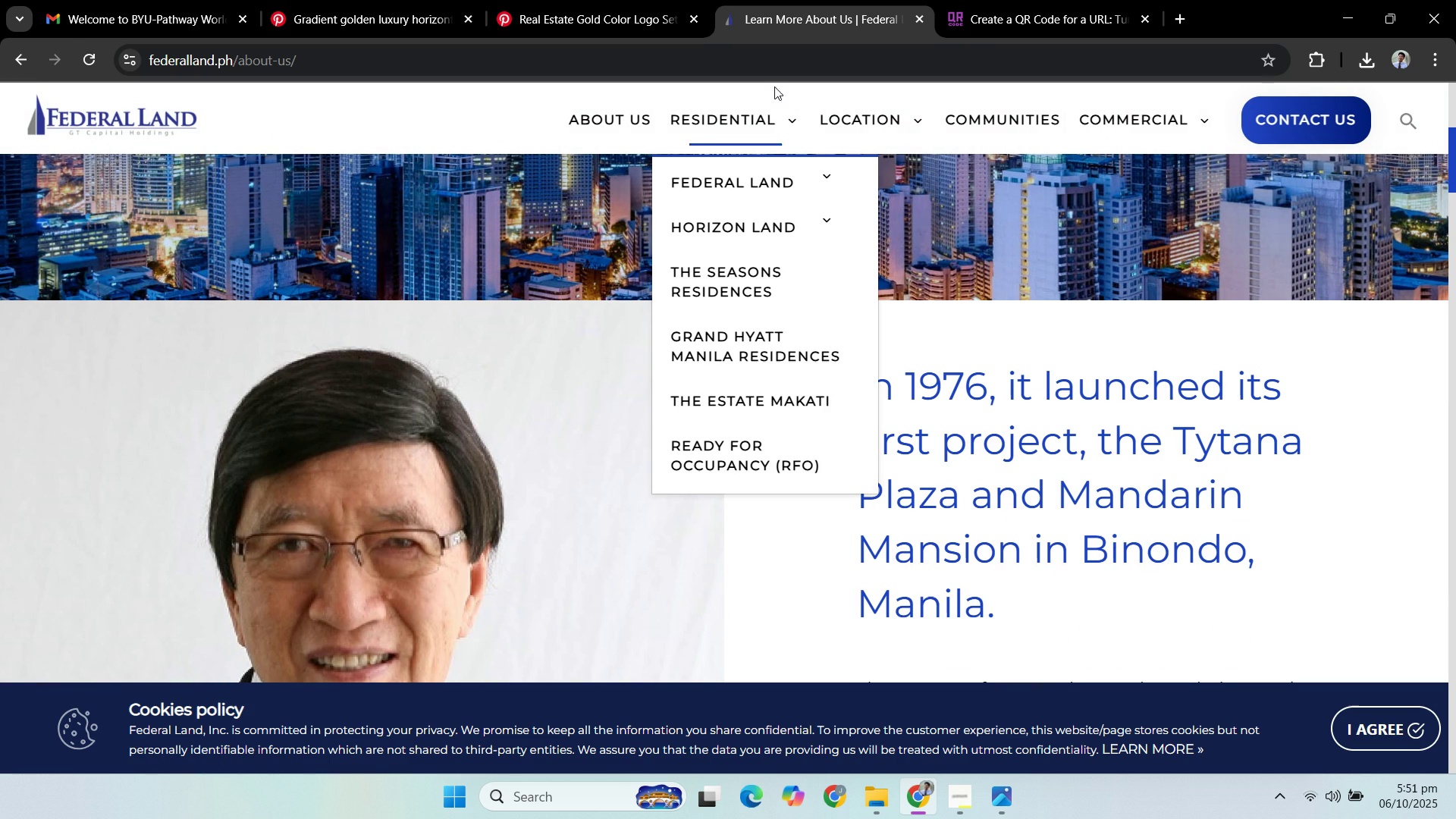 
mouse_move([704, 122])
 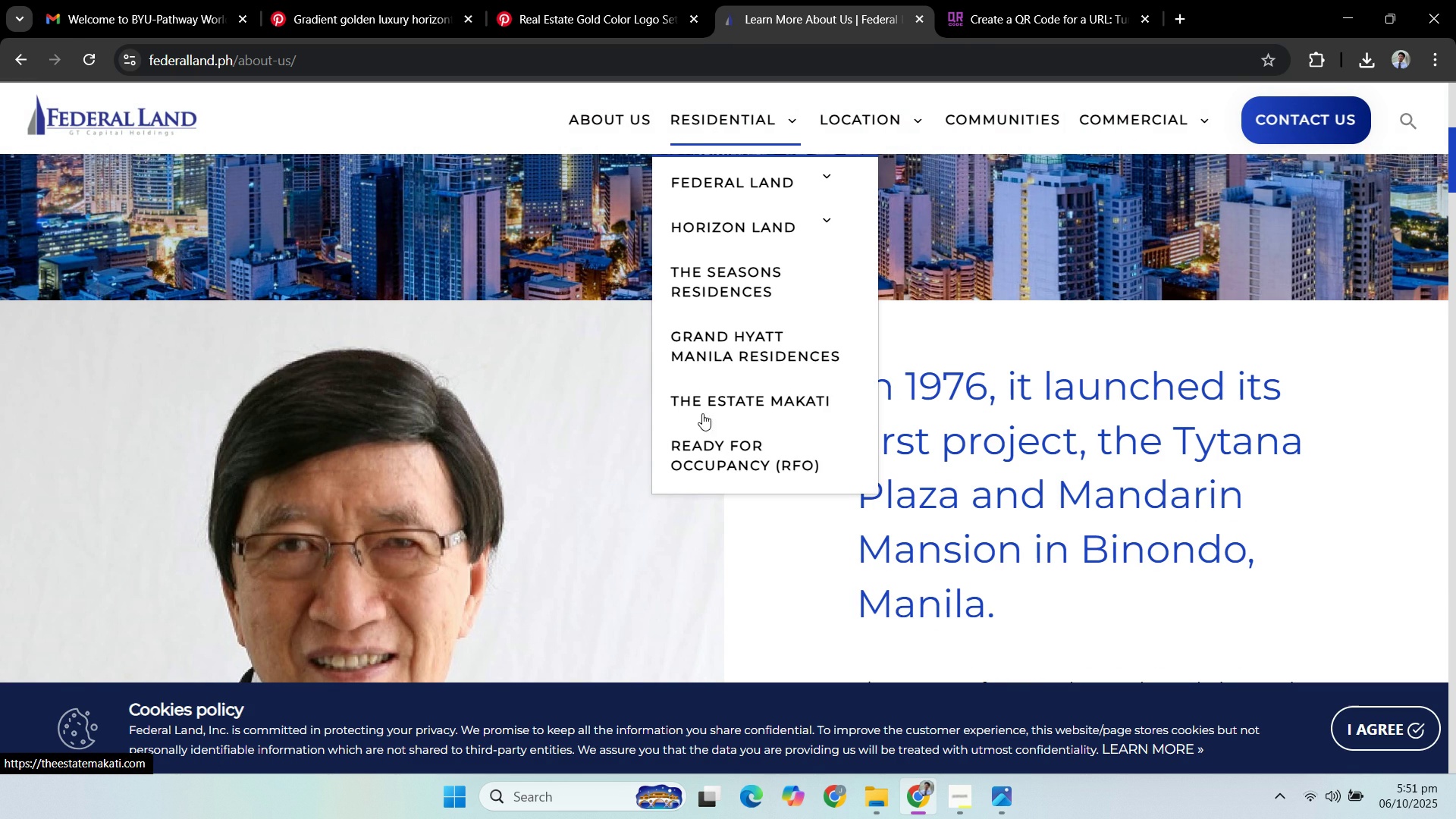 
left_click([711, 467])
 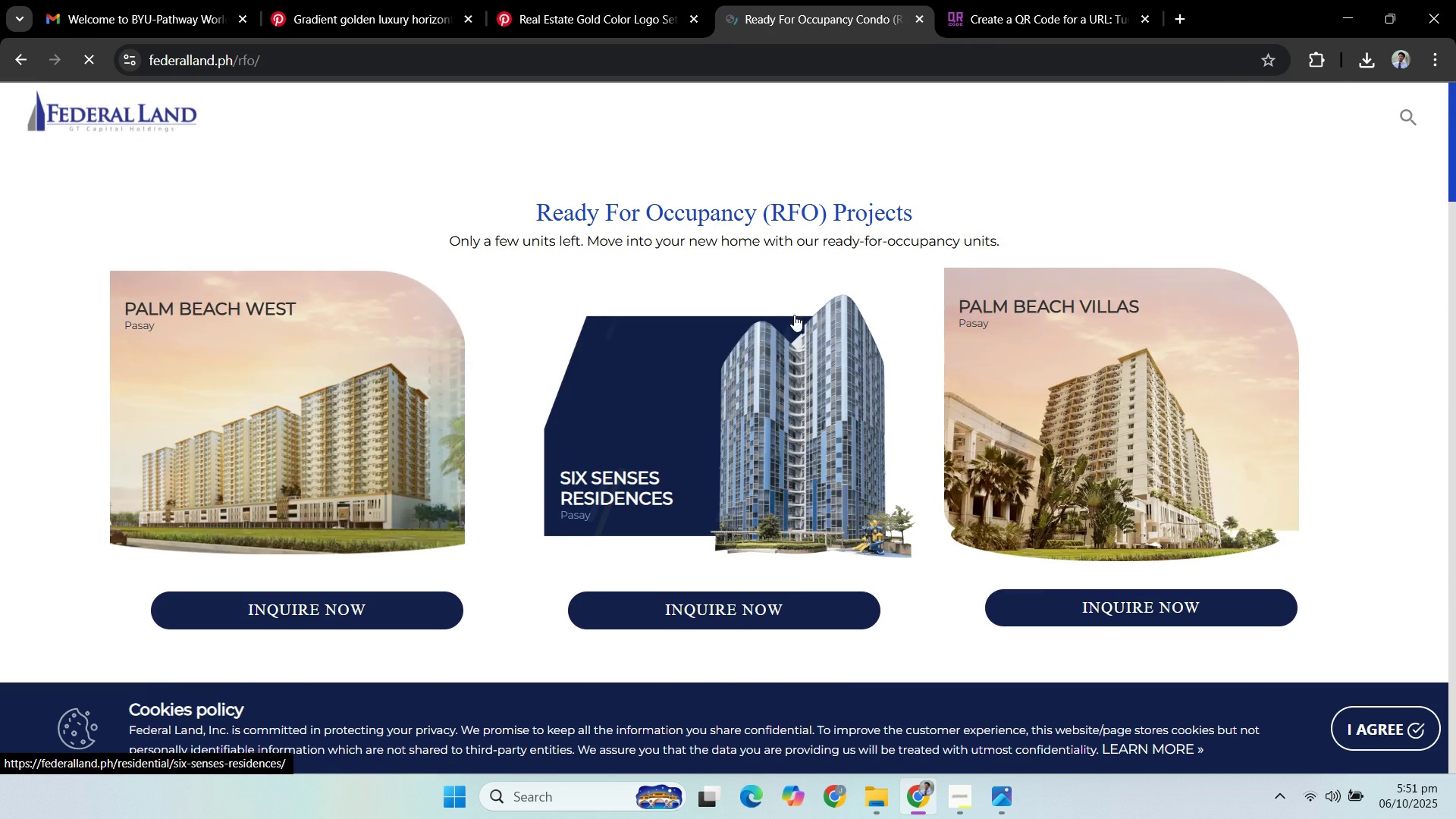 
scroll: coordinate [47, 238], scroll_direction: down, amount: 20.0
 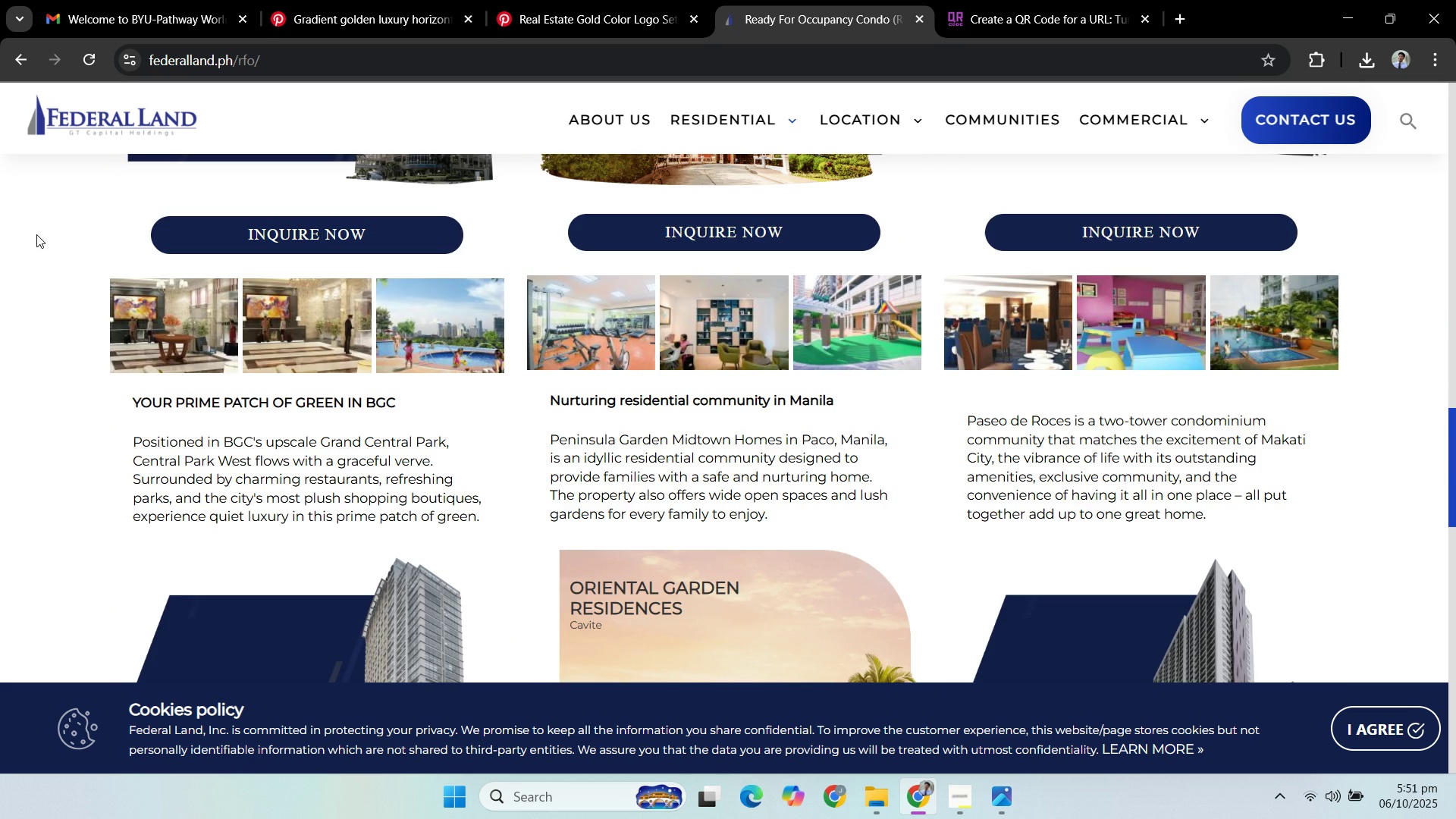 
scroll: coordinate [13, 206], scroll_direction: down, amount: 21.0
 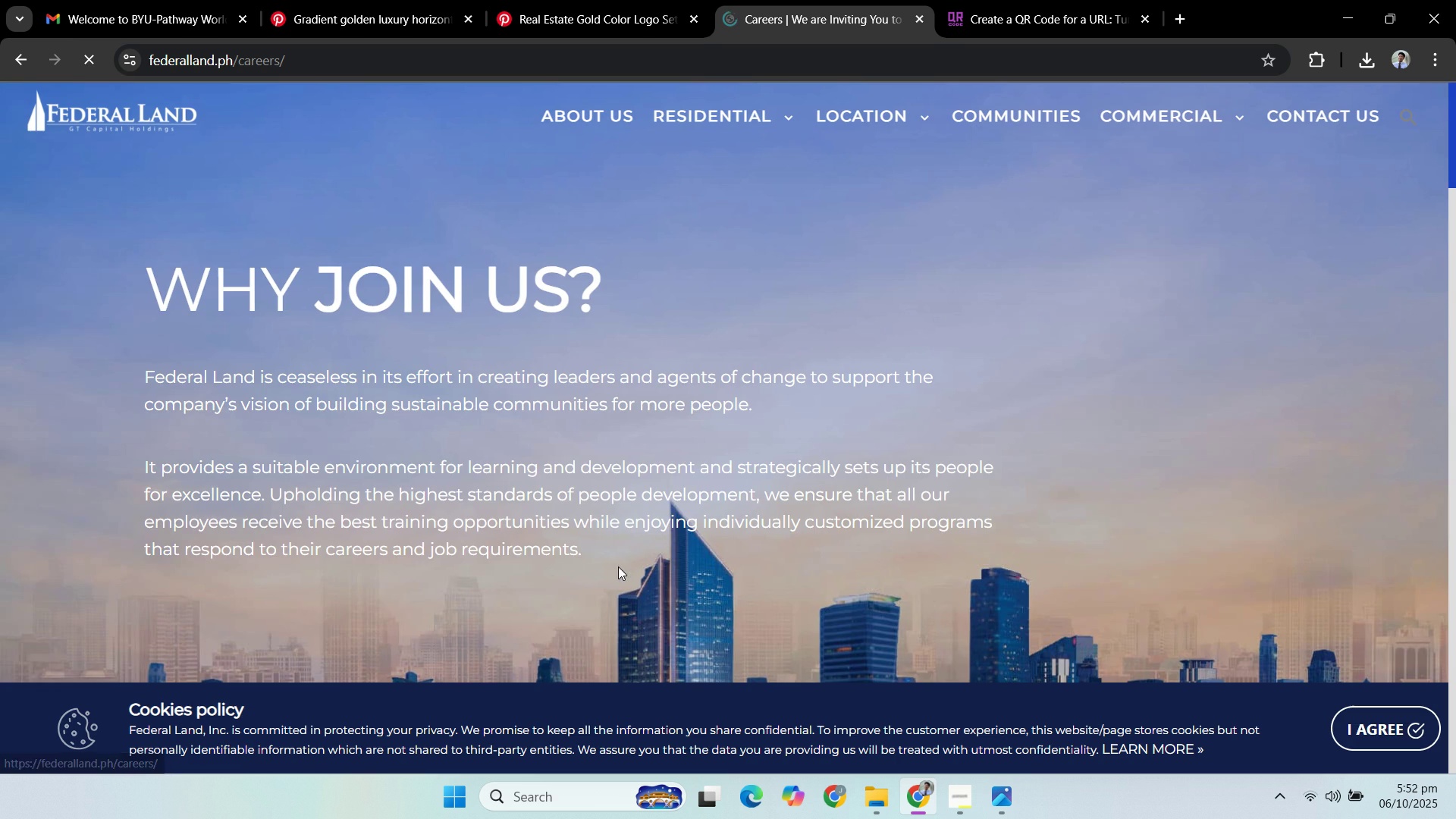 
wait(5.39)
 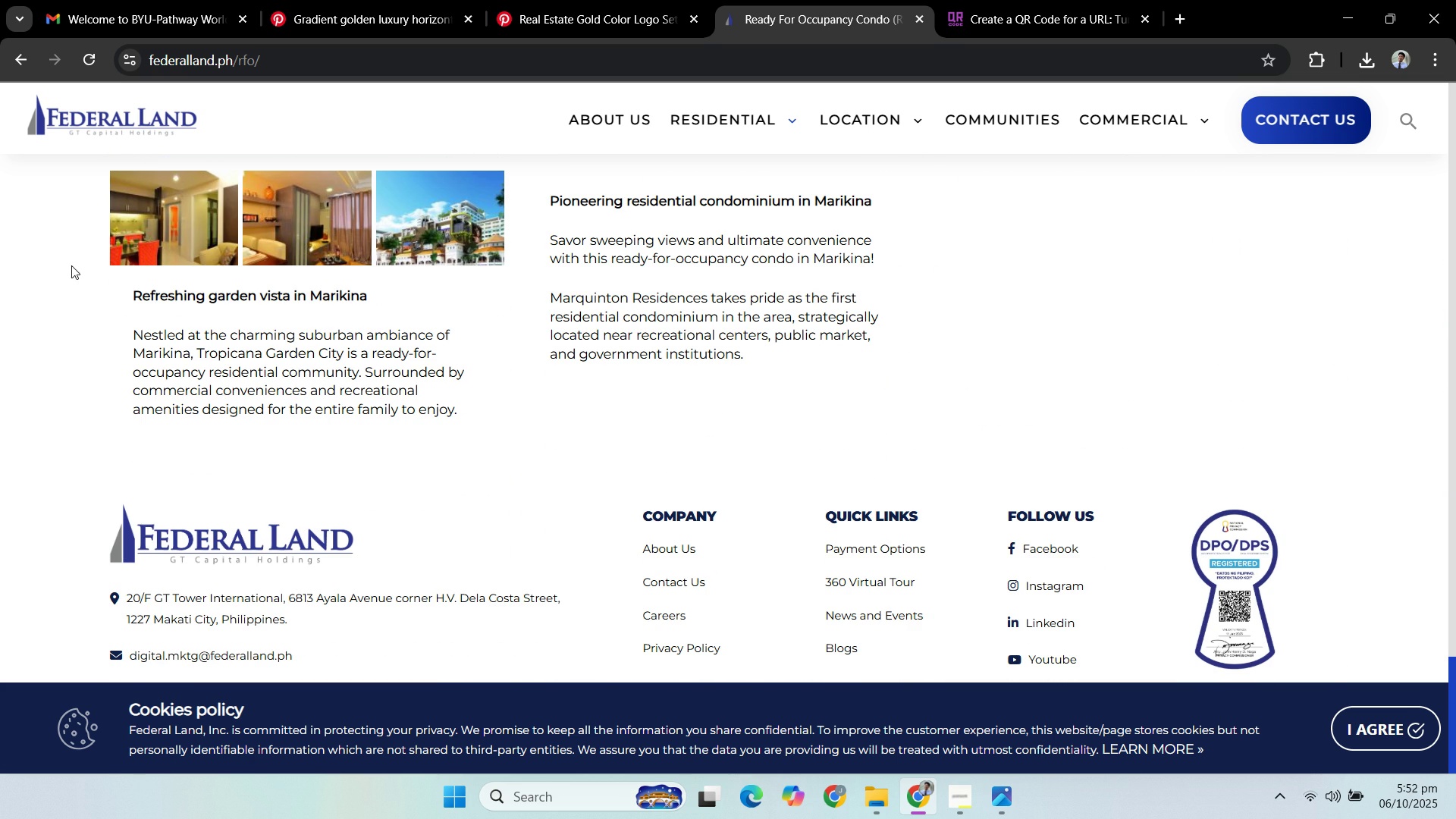 
scroll: coordinate [684, 310], scroll_direction: down, amount: 18.0
 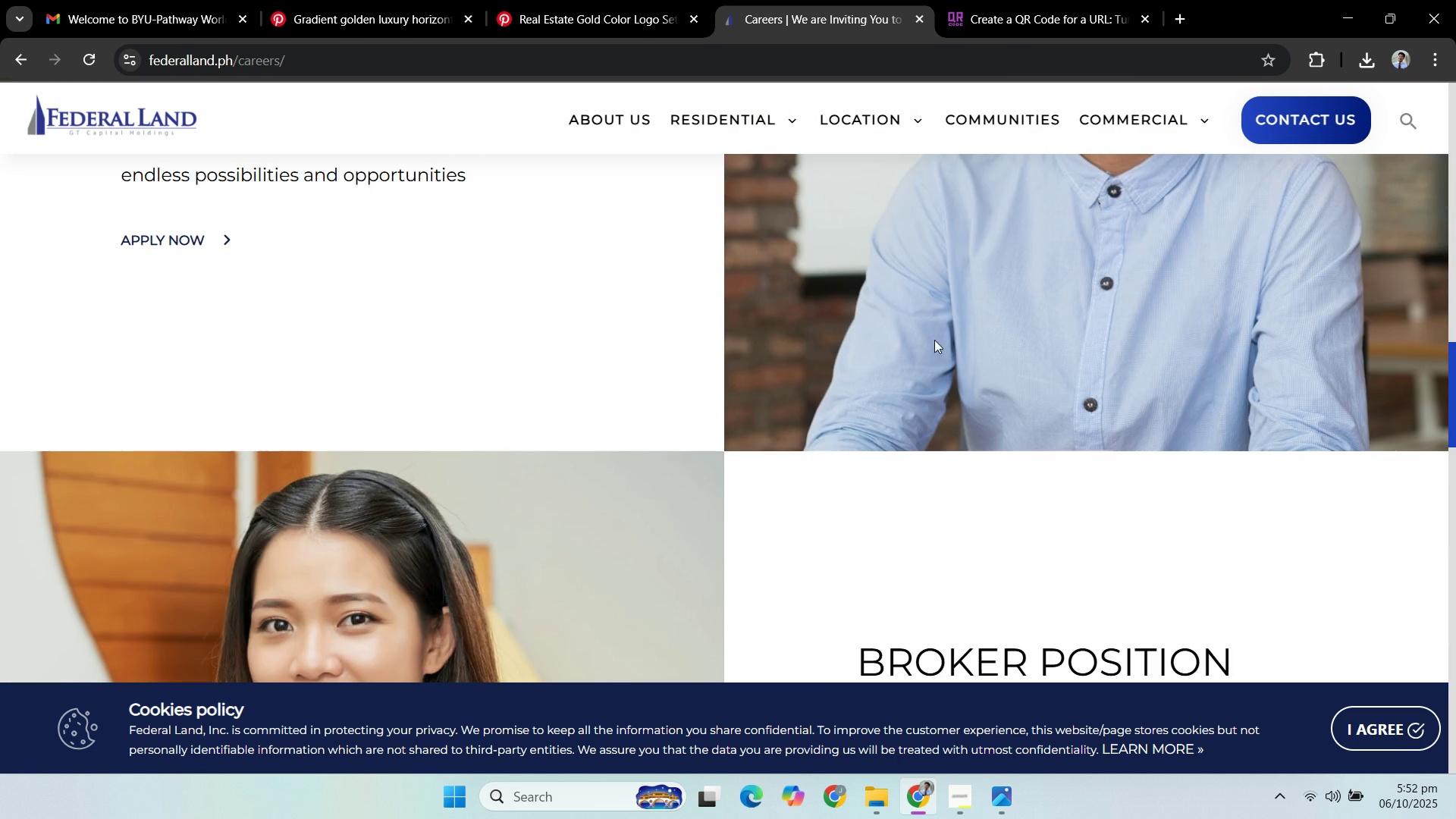 
left_click([935, 340])
 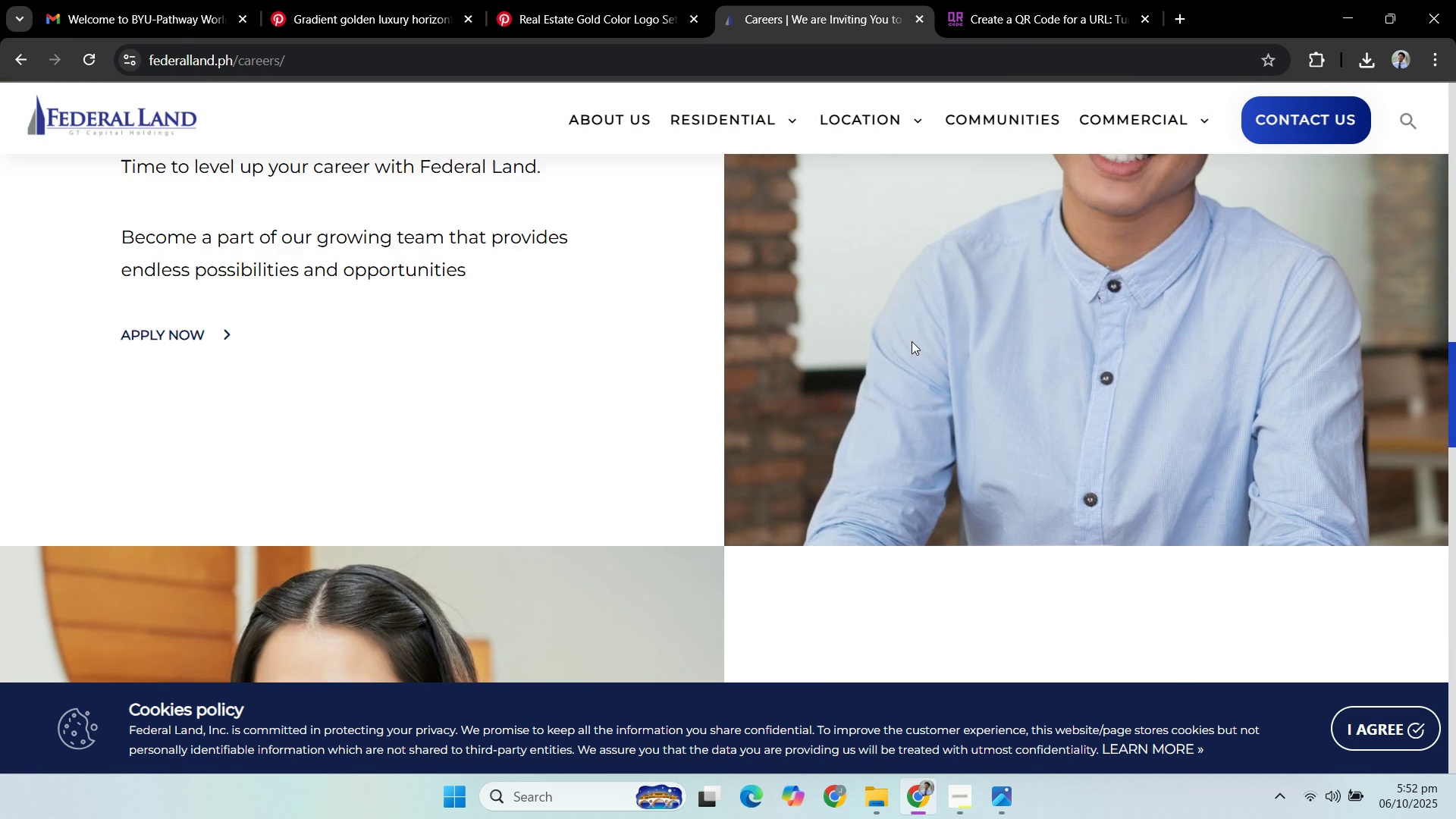 
scroll: coordinate [889, 344], scroll_direction: up, amount: 3.0
 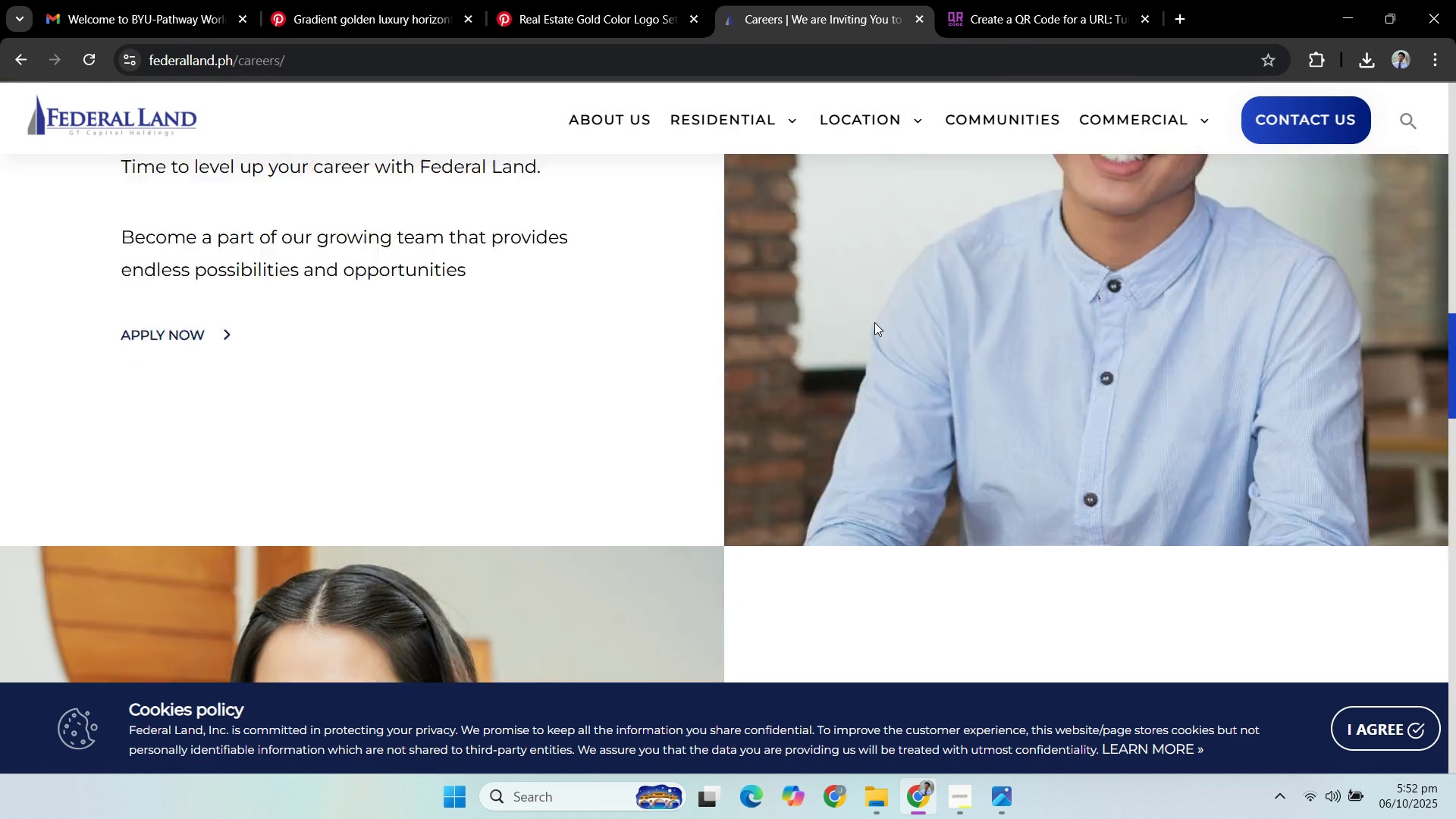 
scroll: coordinate [815, 309], scroll_direction: down, amount: 8.0
 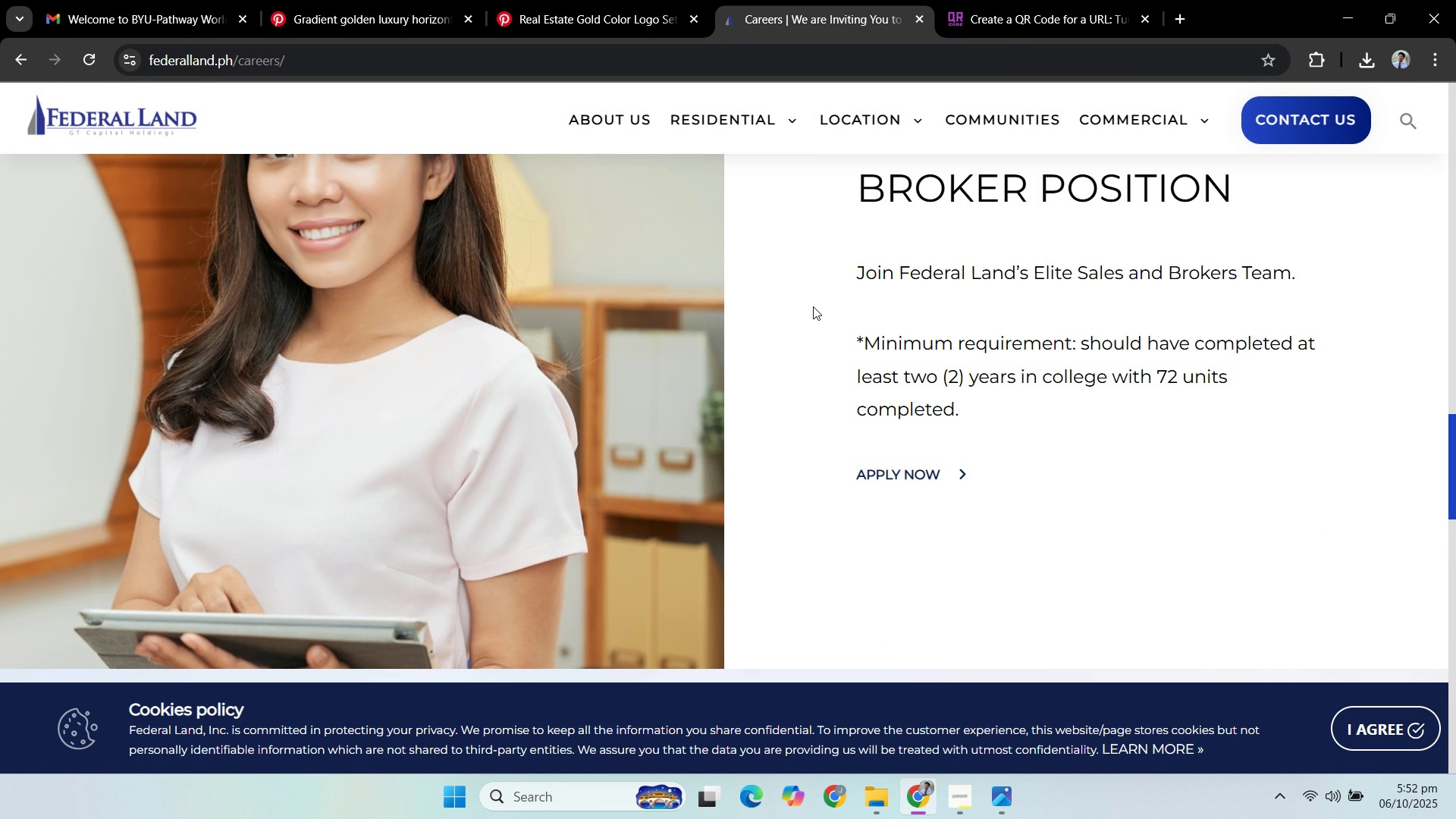 
scroll: coordinate [813, 306], scroll_direction: up, amount: 2.0
 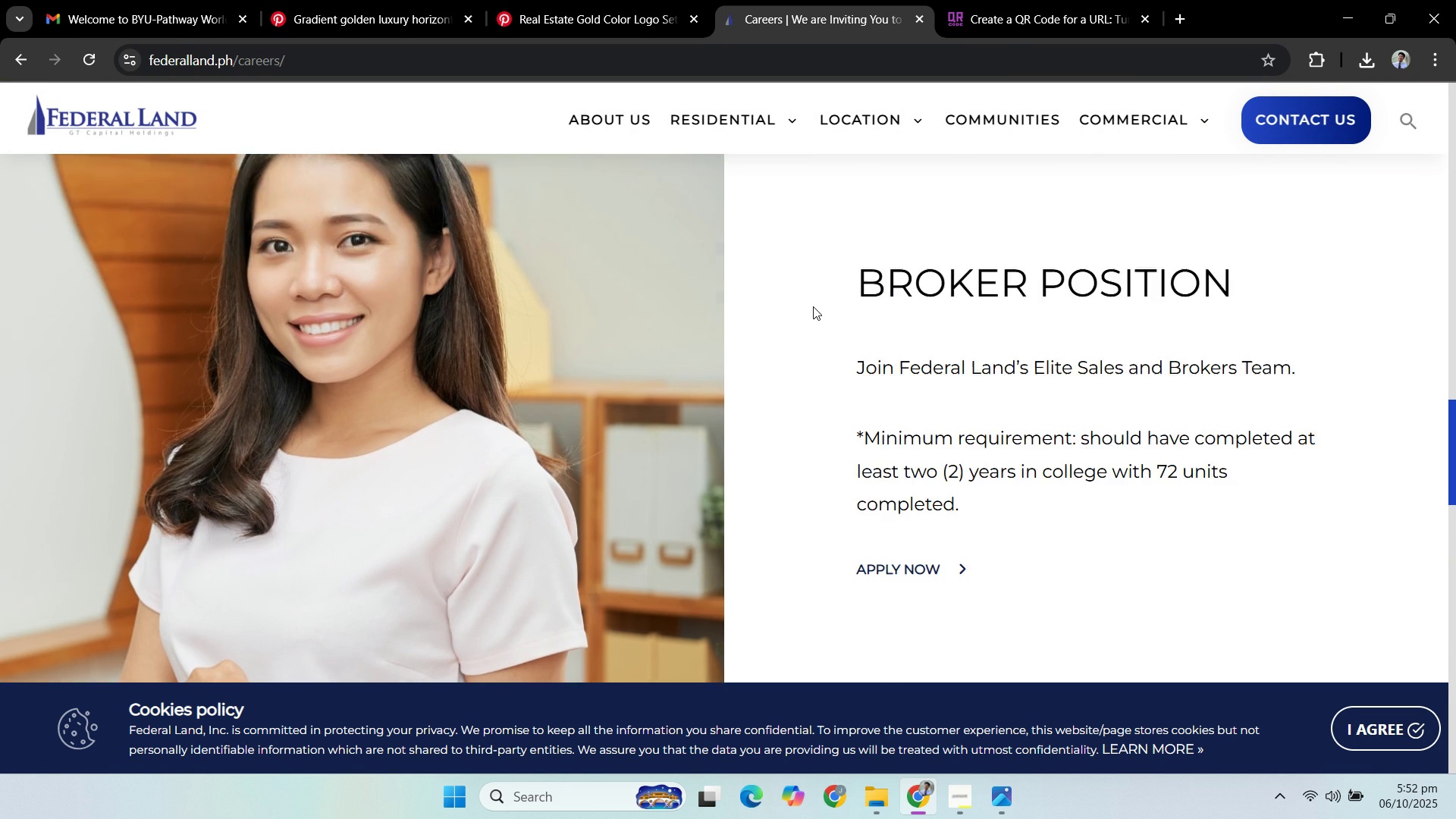 
scroll: coordinate [788, 319], scroll_direction: down, amount: 14.0
 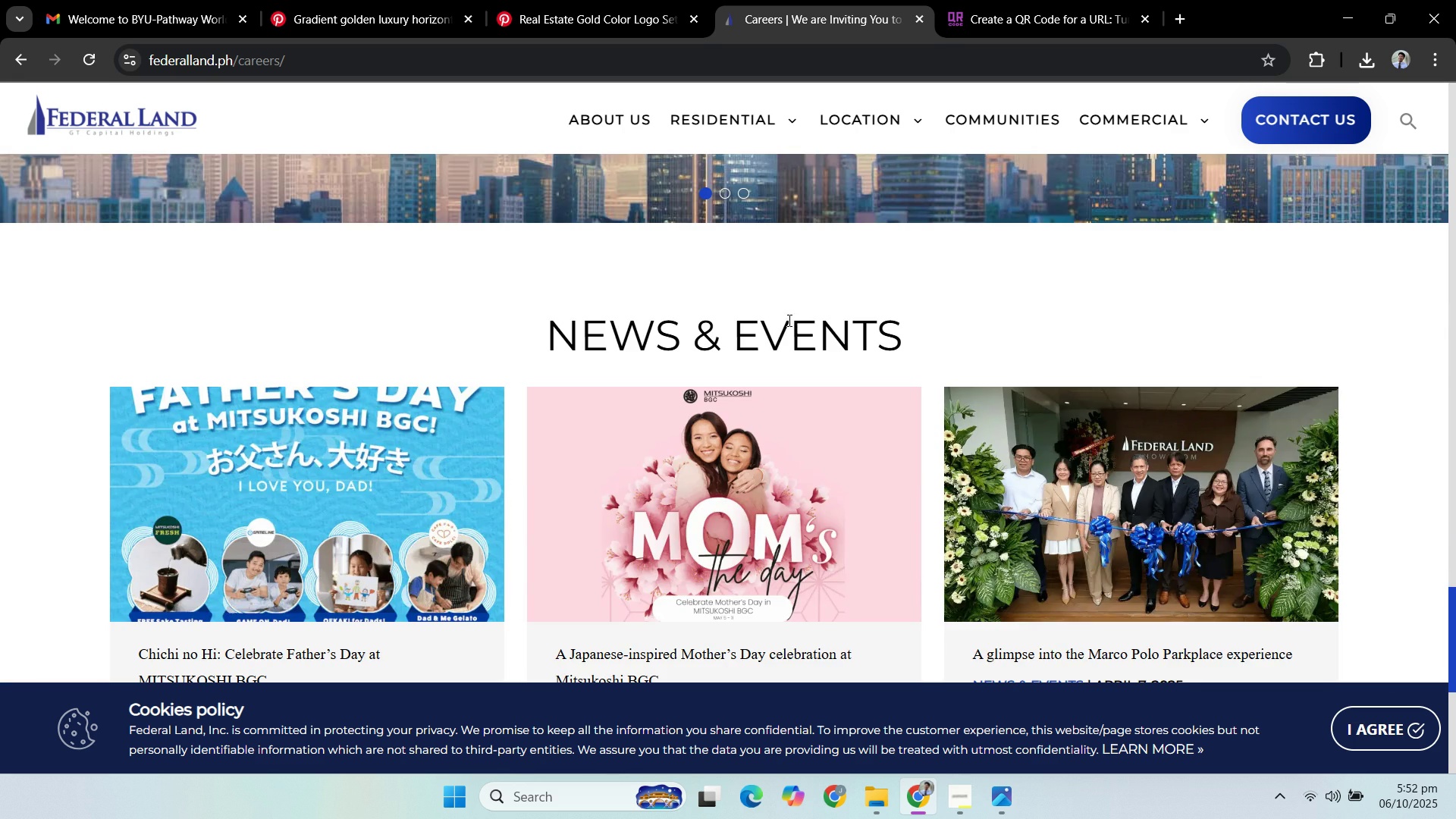 
scroll: coordinate [788, 322], scroll_direction: up, amount: 6.0
 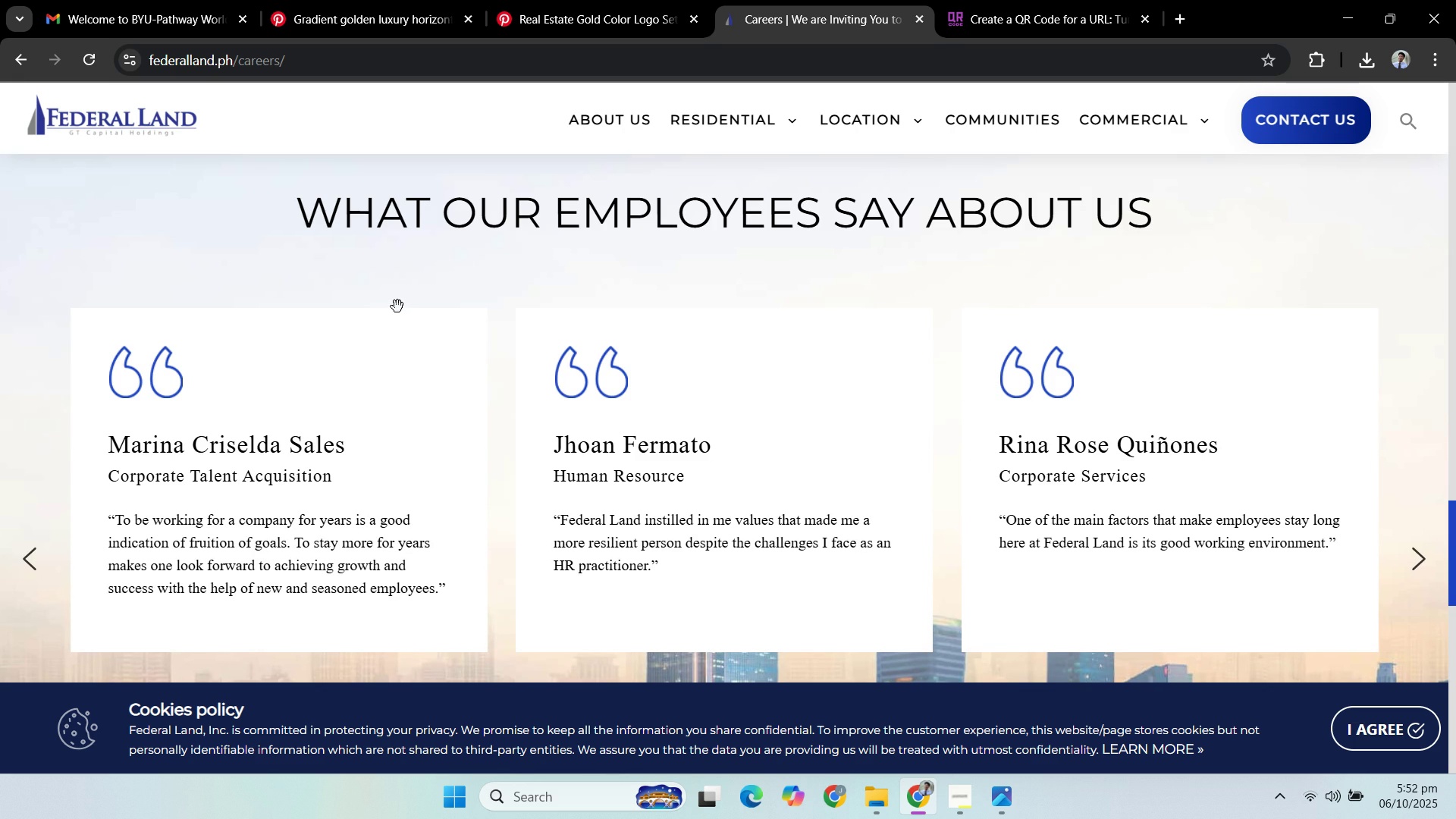 
scroll: coordinate [388, 304], scroll_direction: down, amount: 15.0
 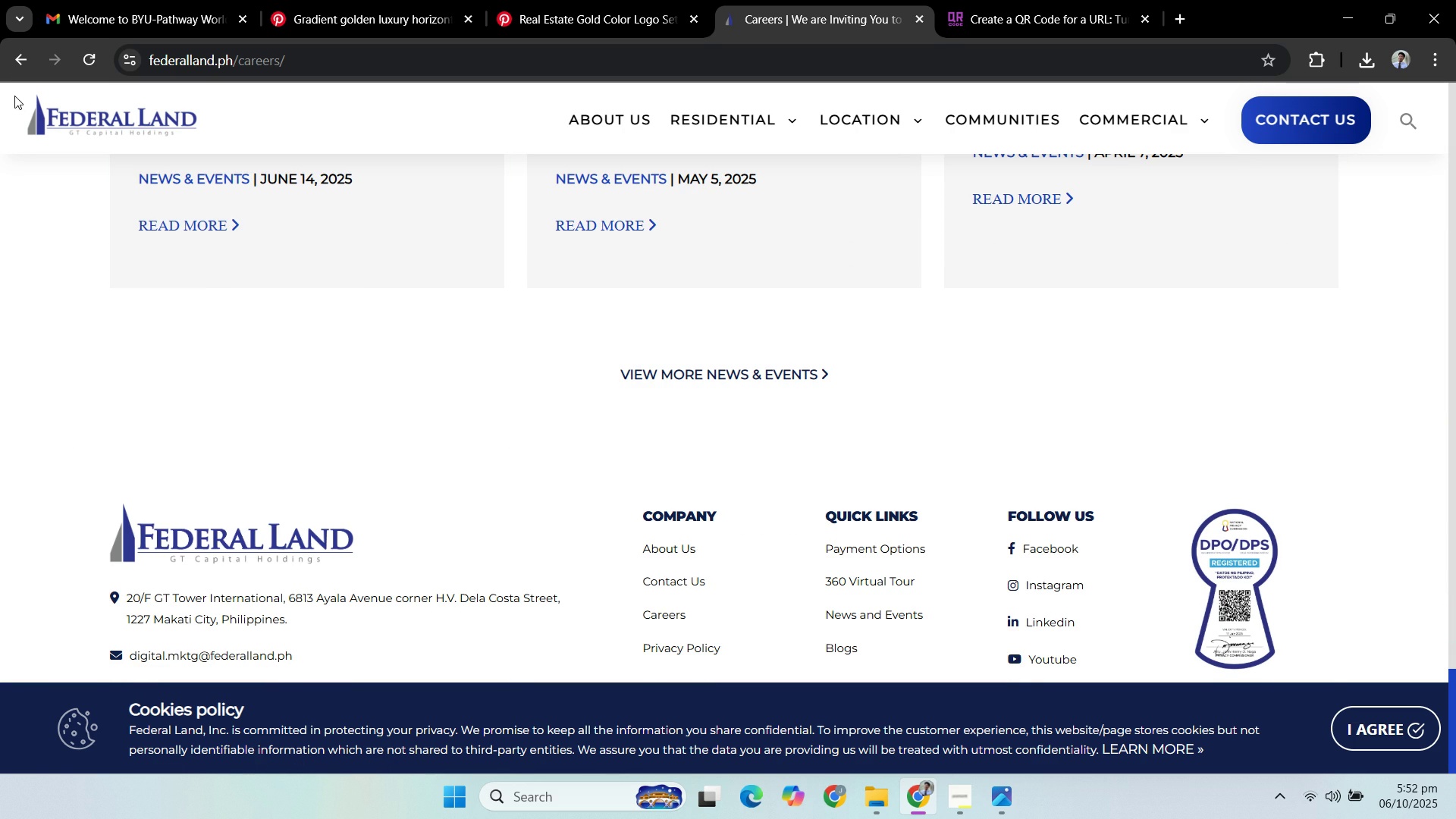 
left_click([9, 58])
 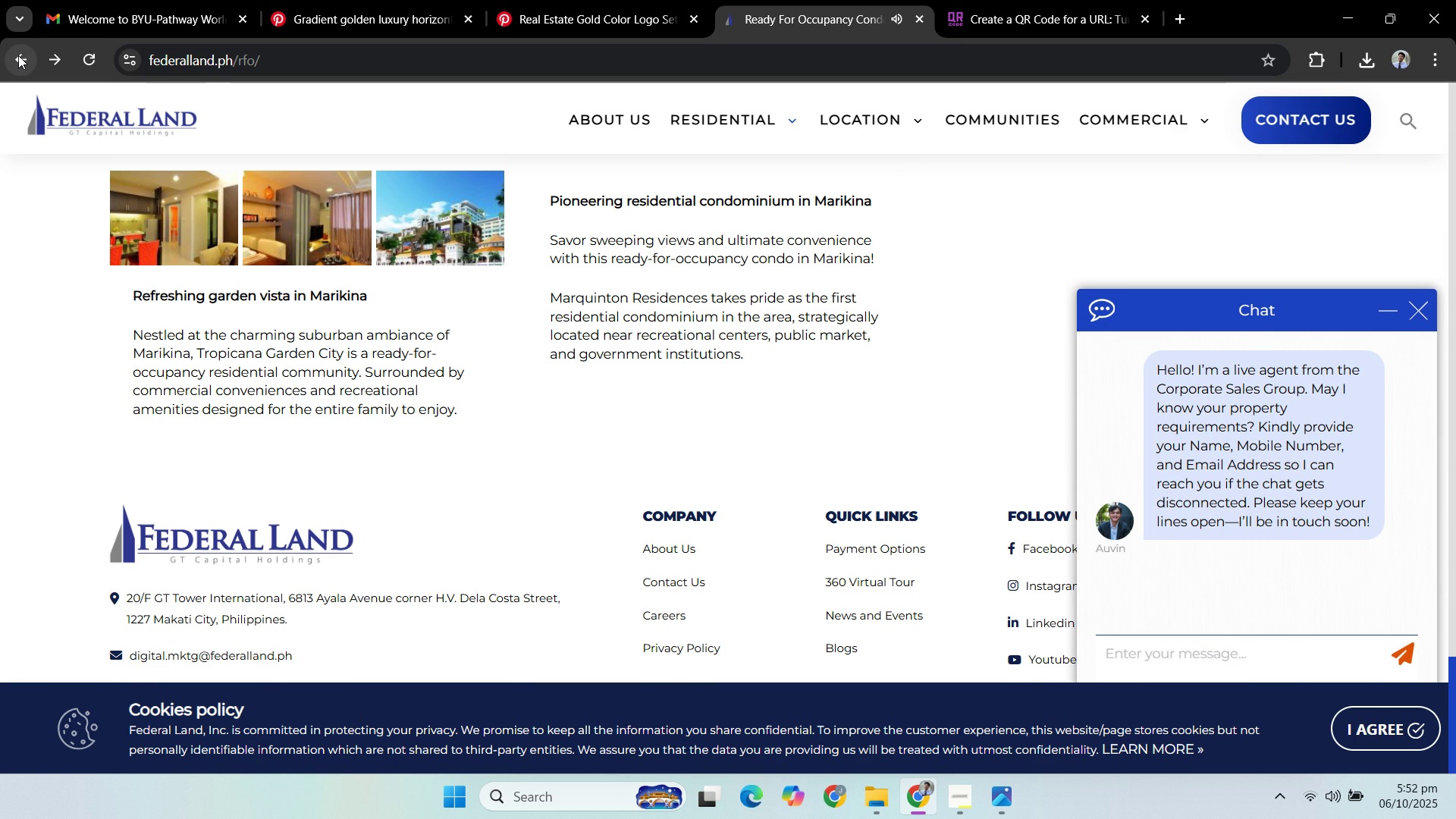 
wait(8.25)
 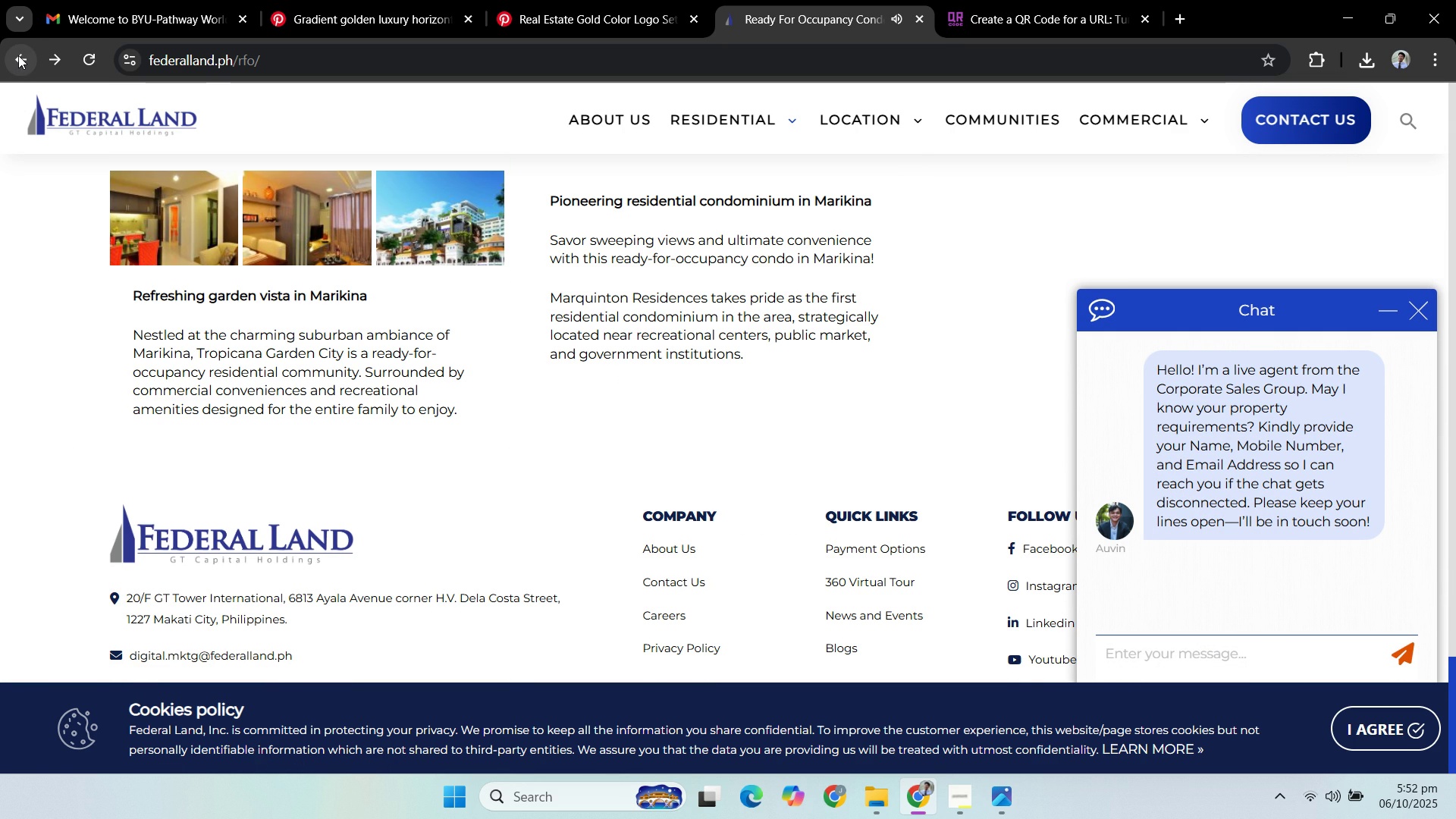 
left_click([28, 64])
 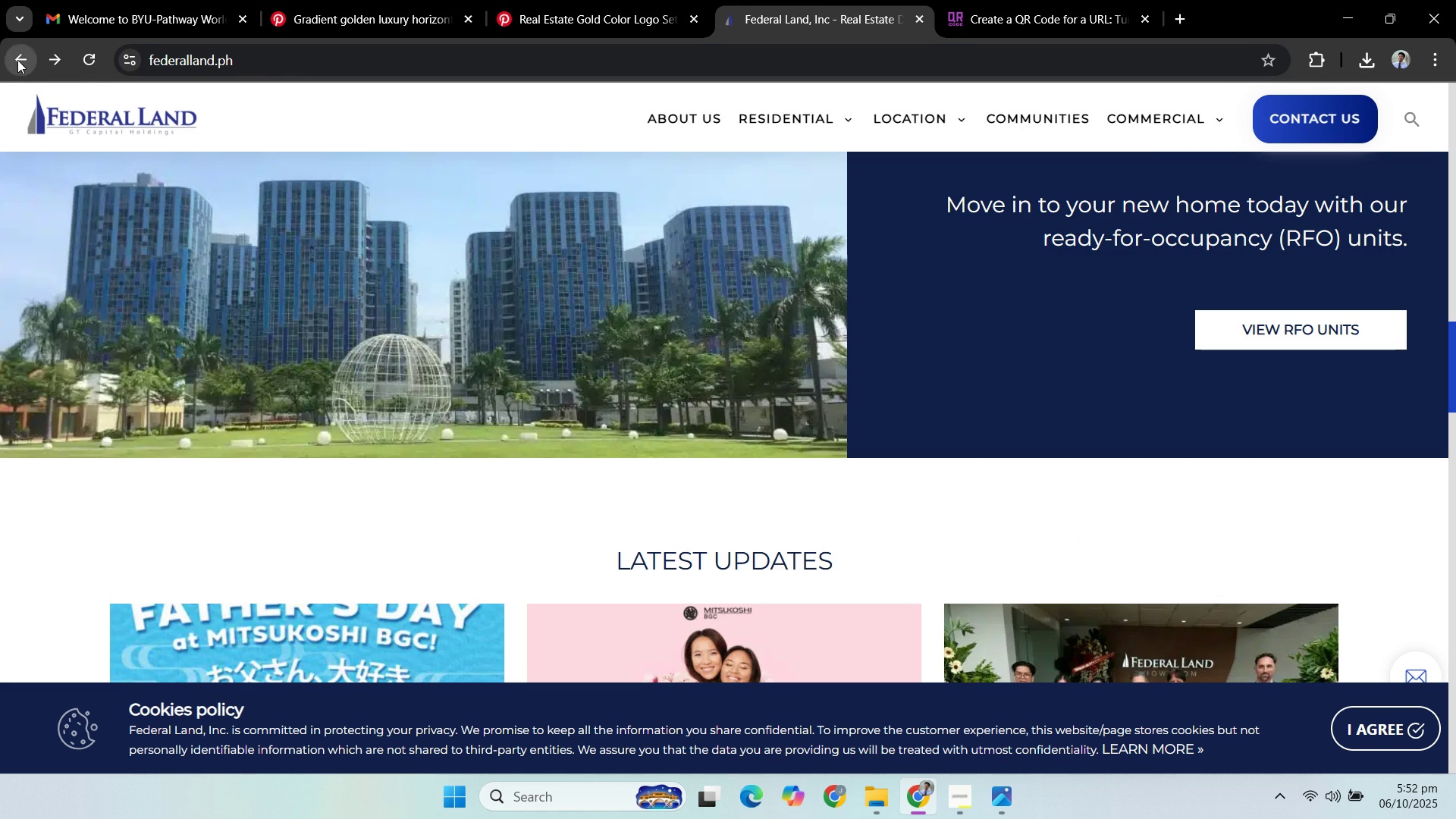 
left_click([17, 60])
 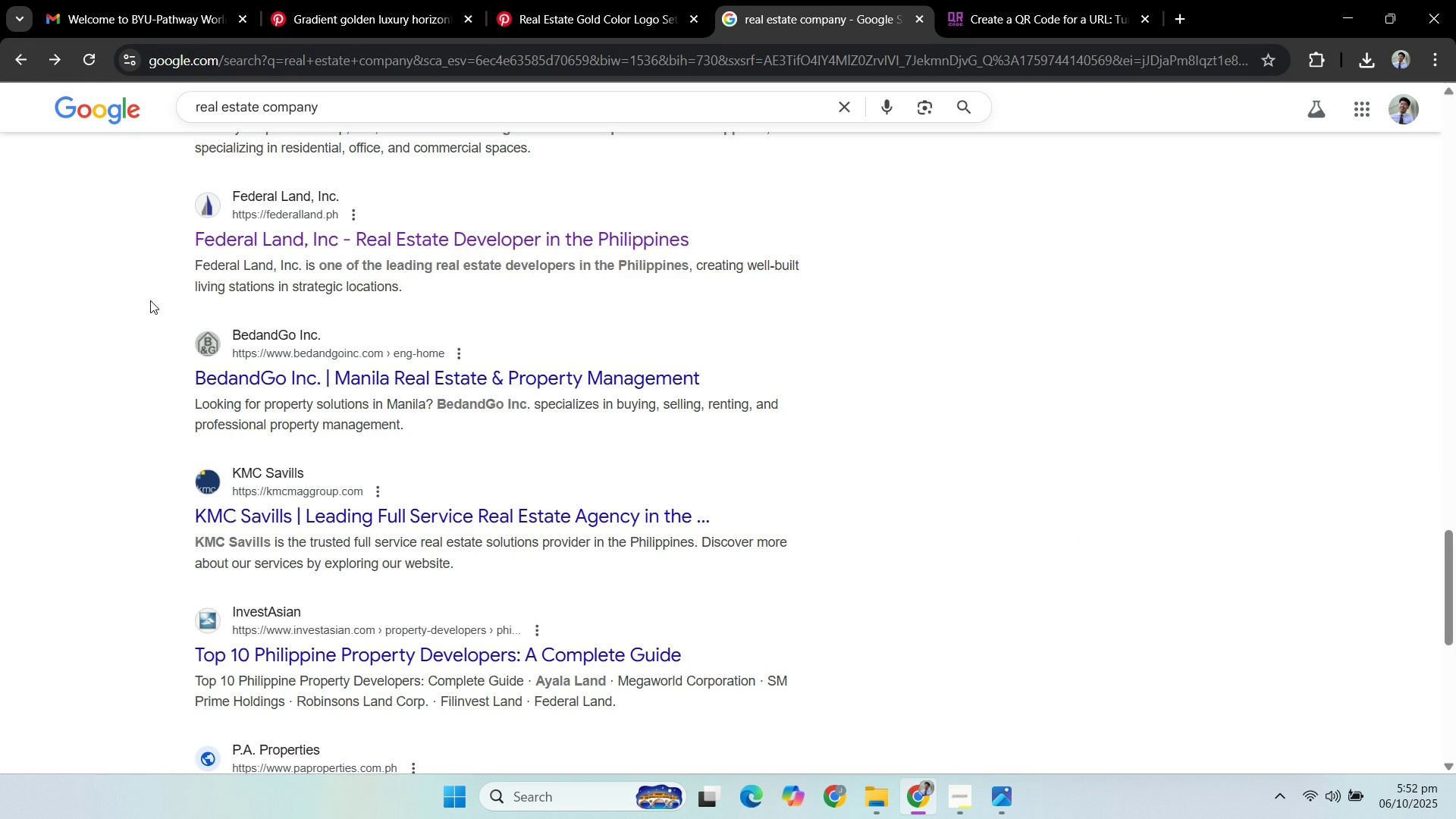 
scroll: coordinate [371, 135], scroll_direction: up, amount: 15.0
 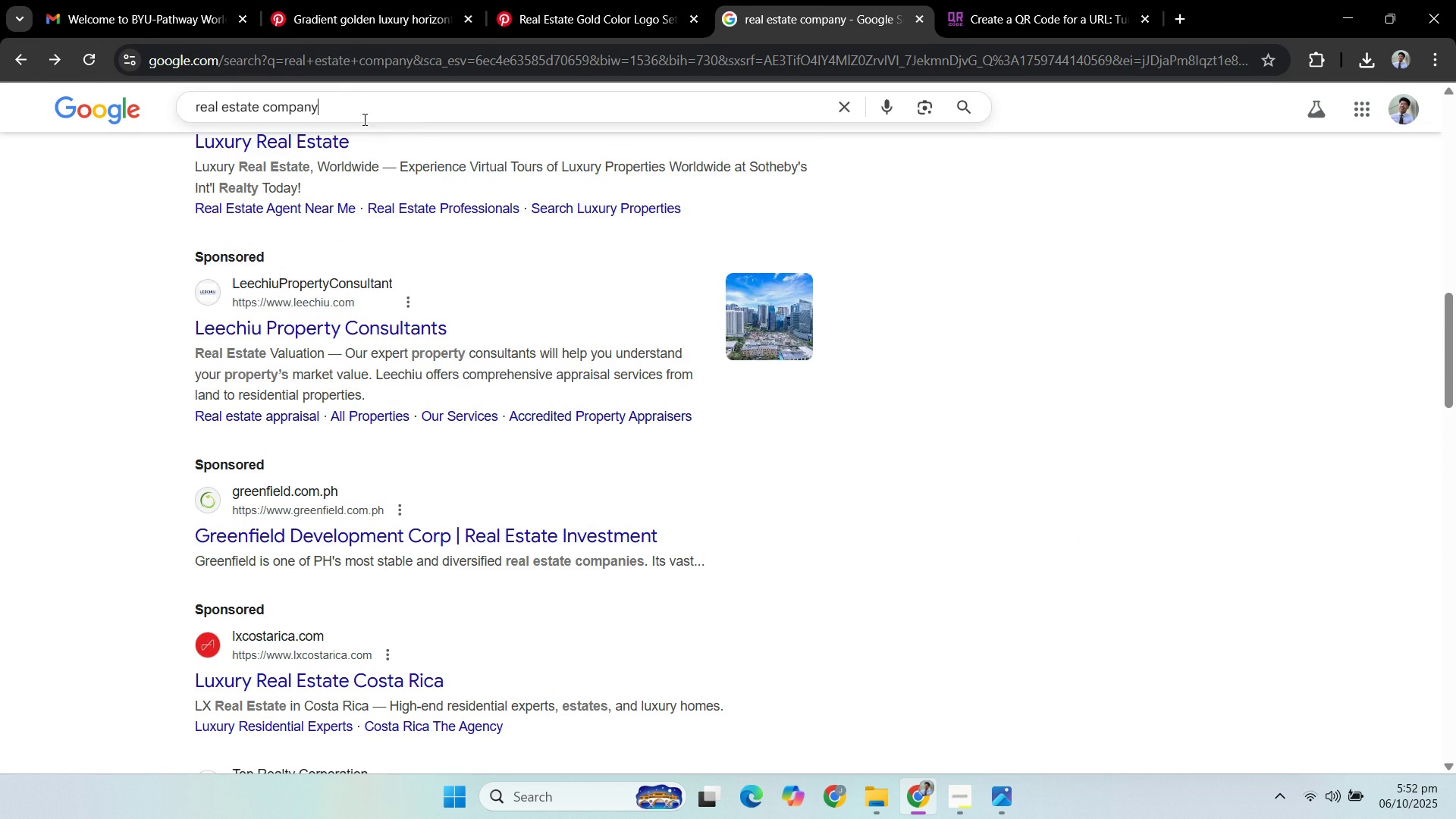 
left_click([363, 119])
 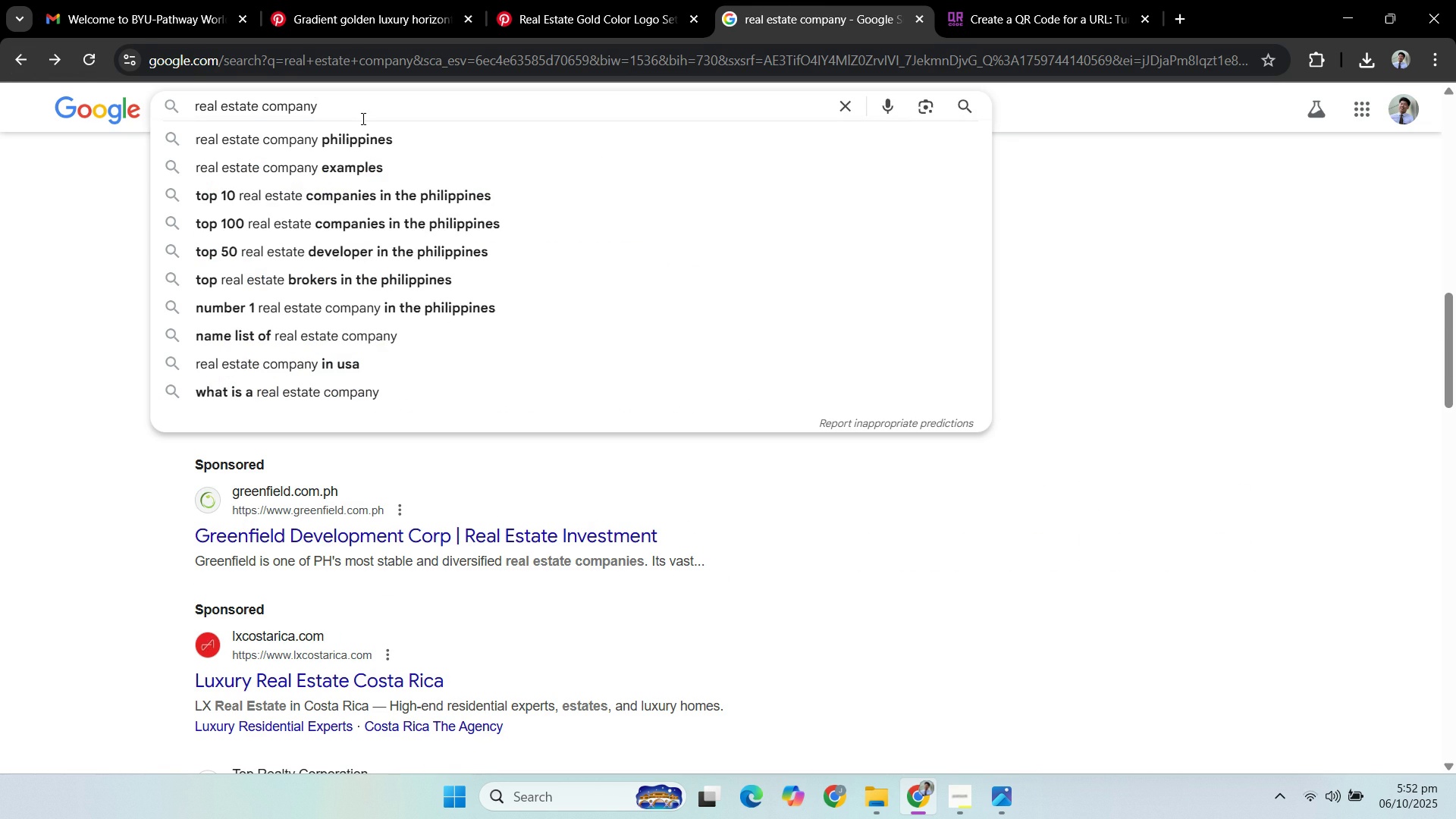 
type( and g)
key(Backspace)
type(agne)
key(Backspace)
key(Backspace)
type(ent)
 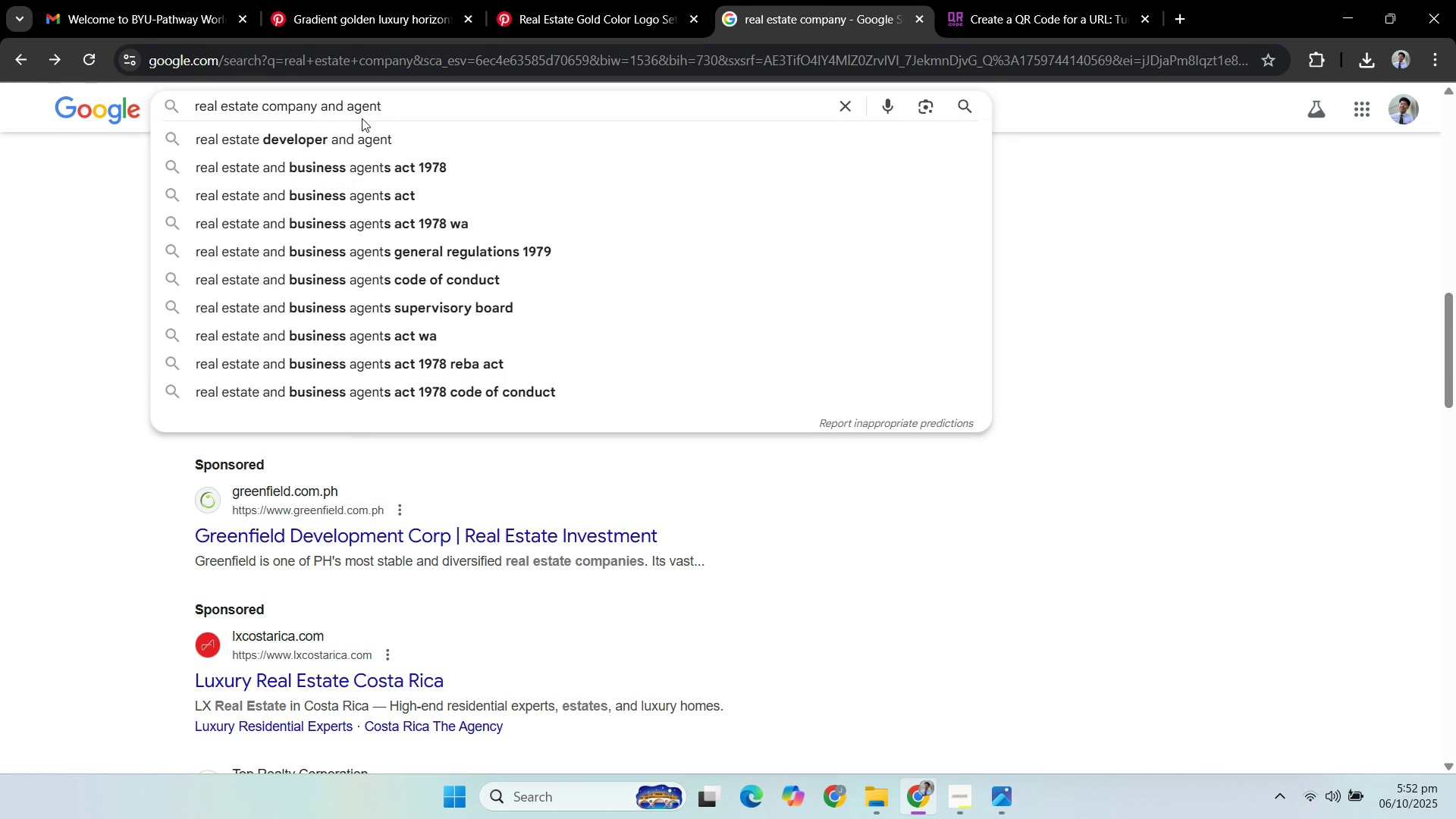 
key(Enter)
 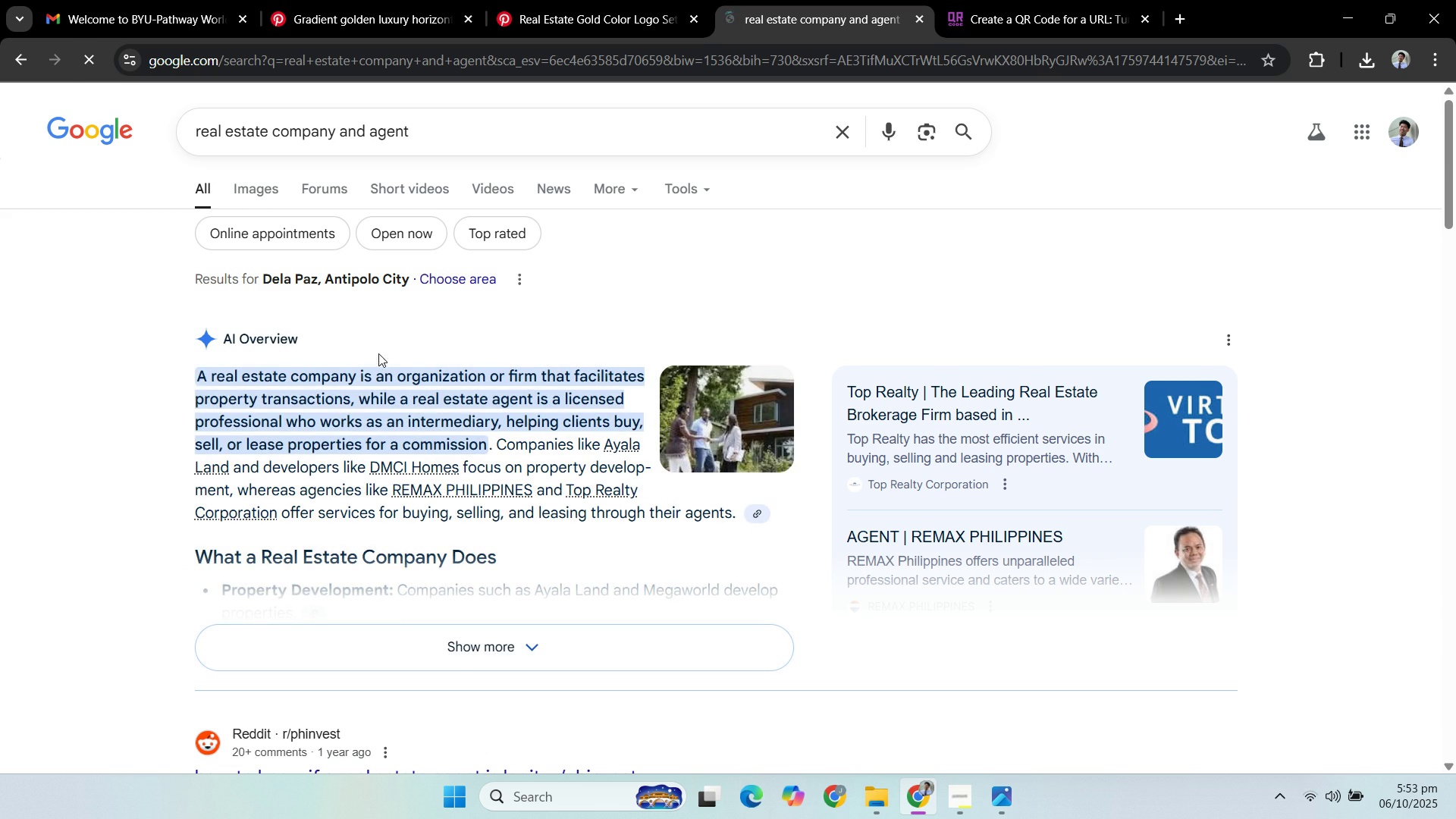 
scroll: coordinate [136, 365], scroll_direction: down, amount: 9.0
 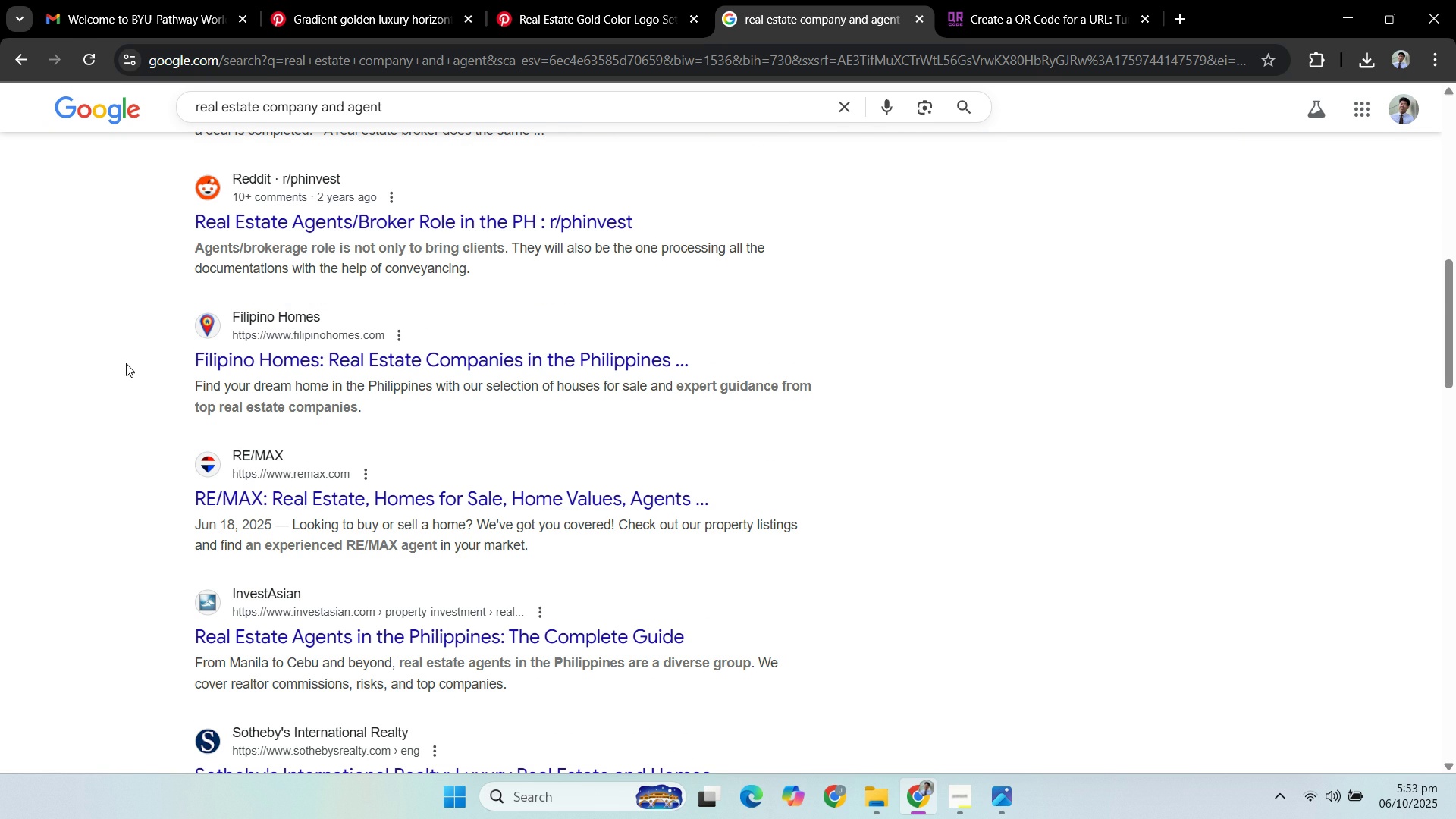 
left_click([246, 472])
 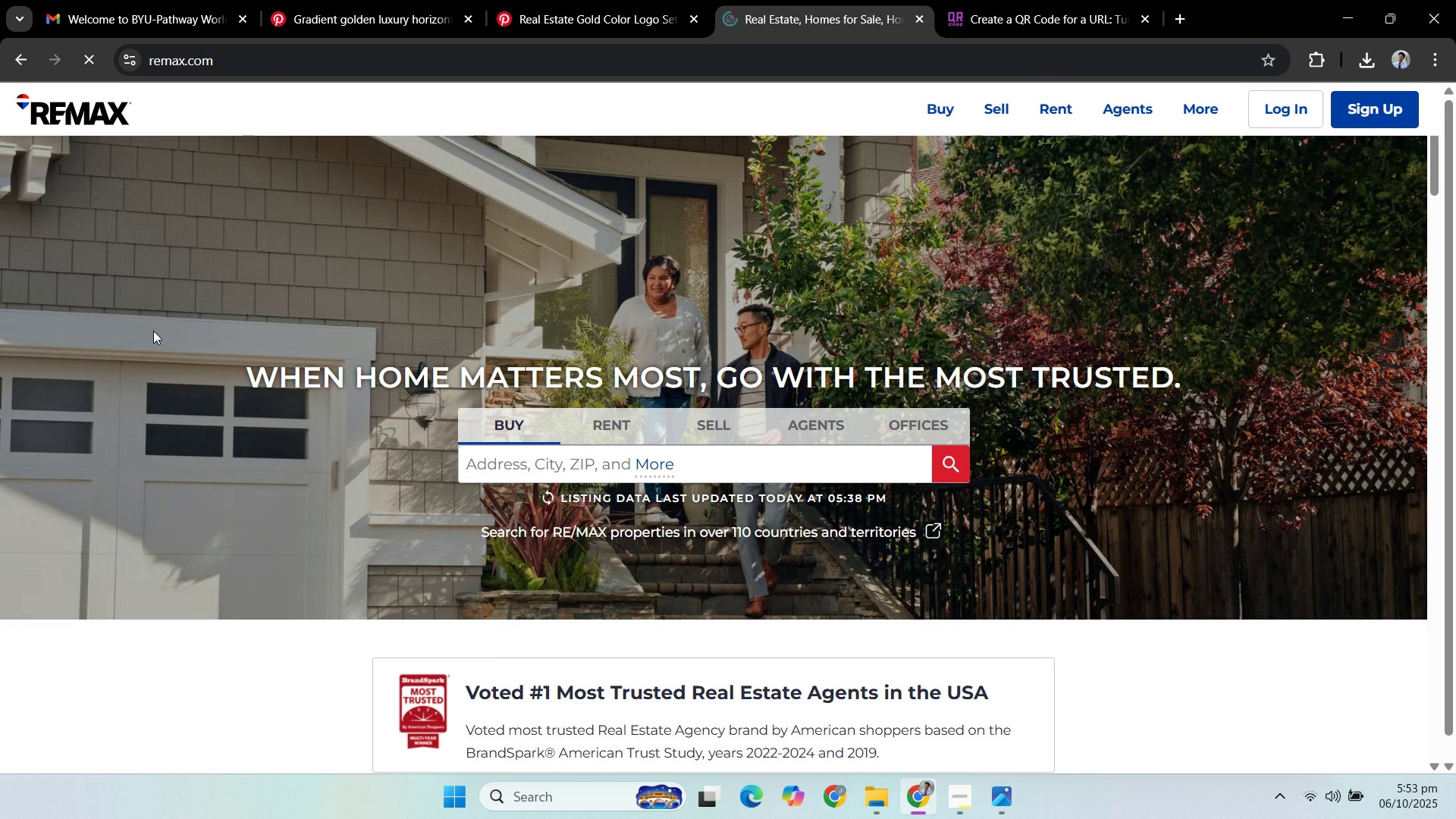 
wait(6.22)
 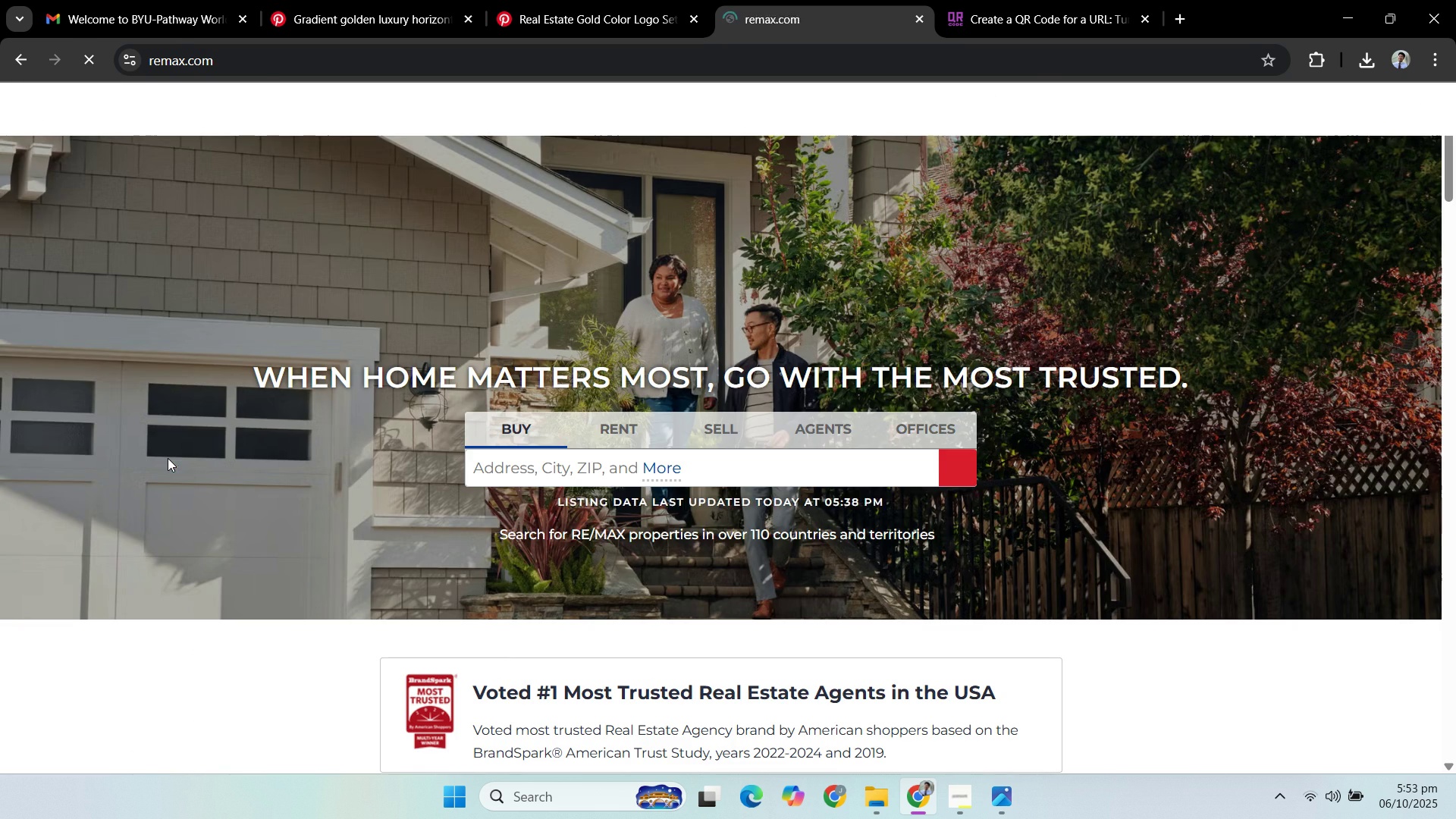 
scroll: coordinate [1119, 510], scroll_direction: down, amount: 10.0
 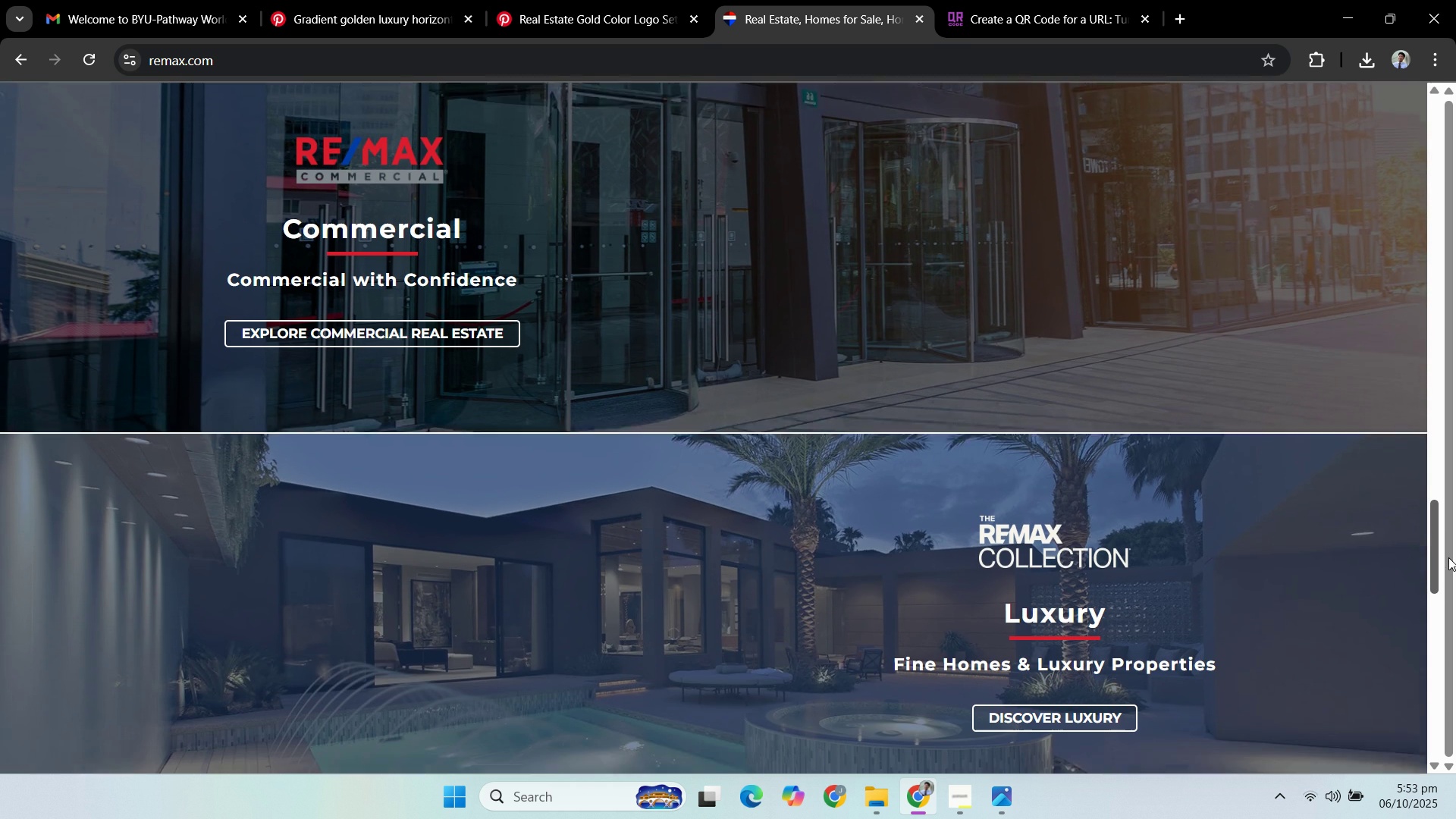 
wait(12.78)
 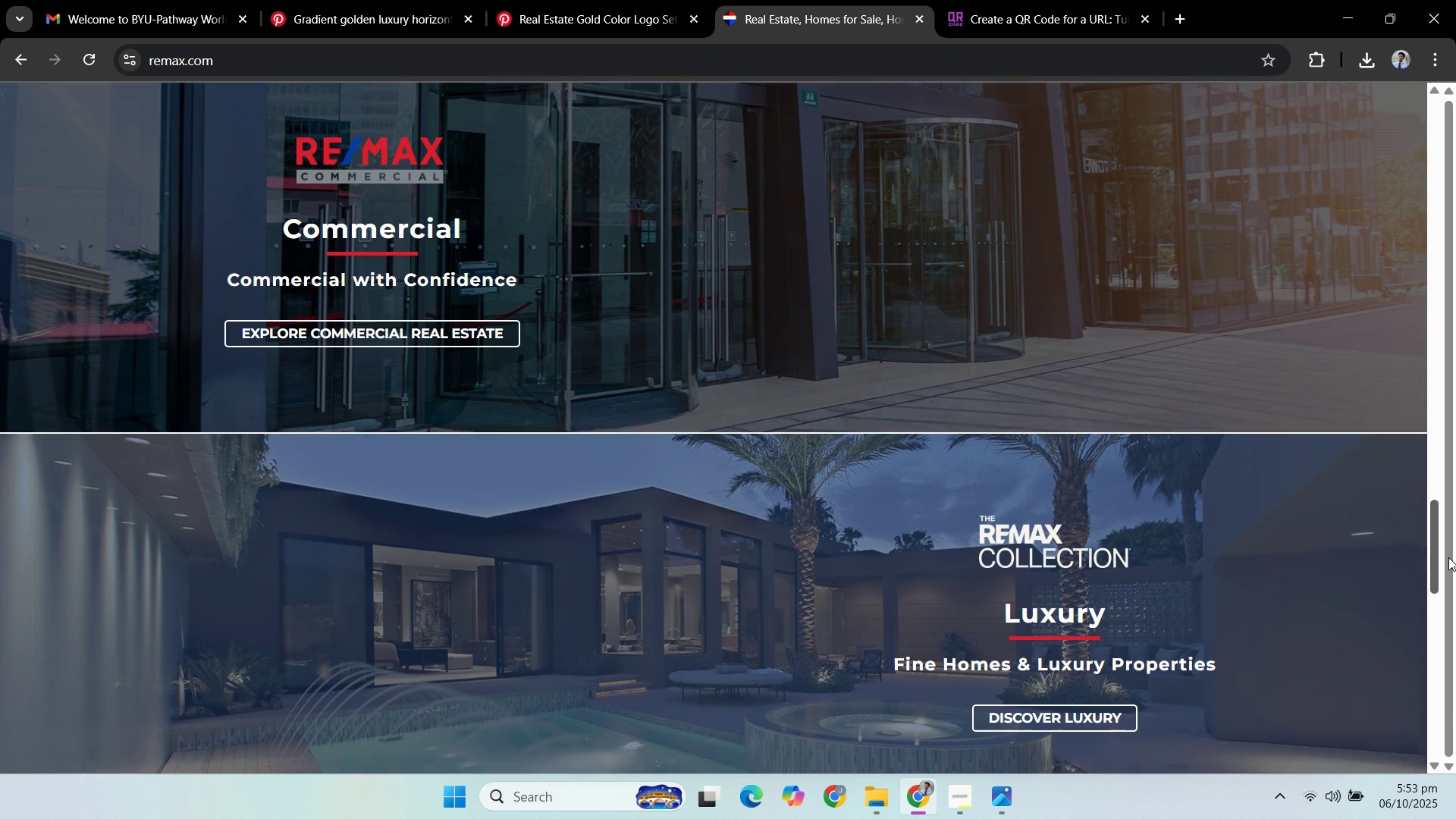 
scroll: coordinate [1062, 333], scroll_direction: up, amount: 1.0
 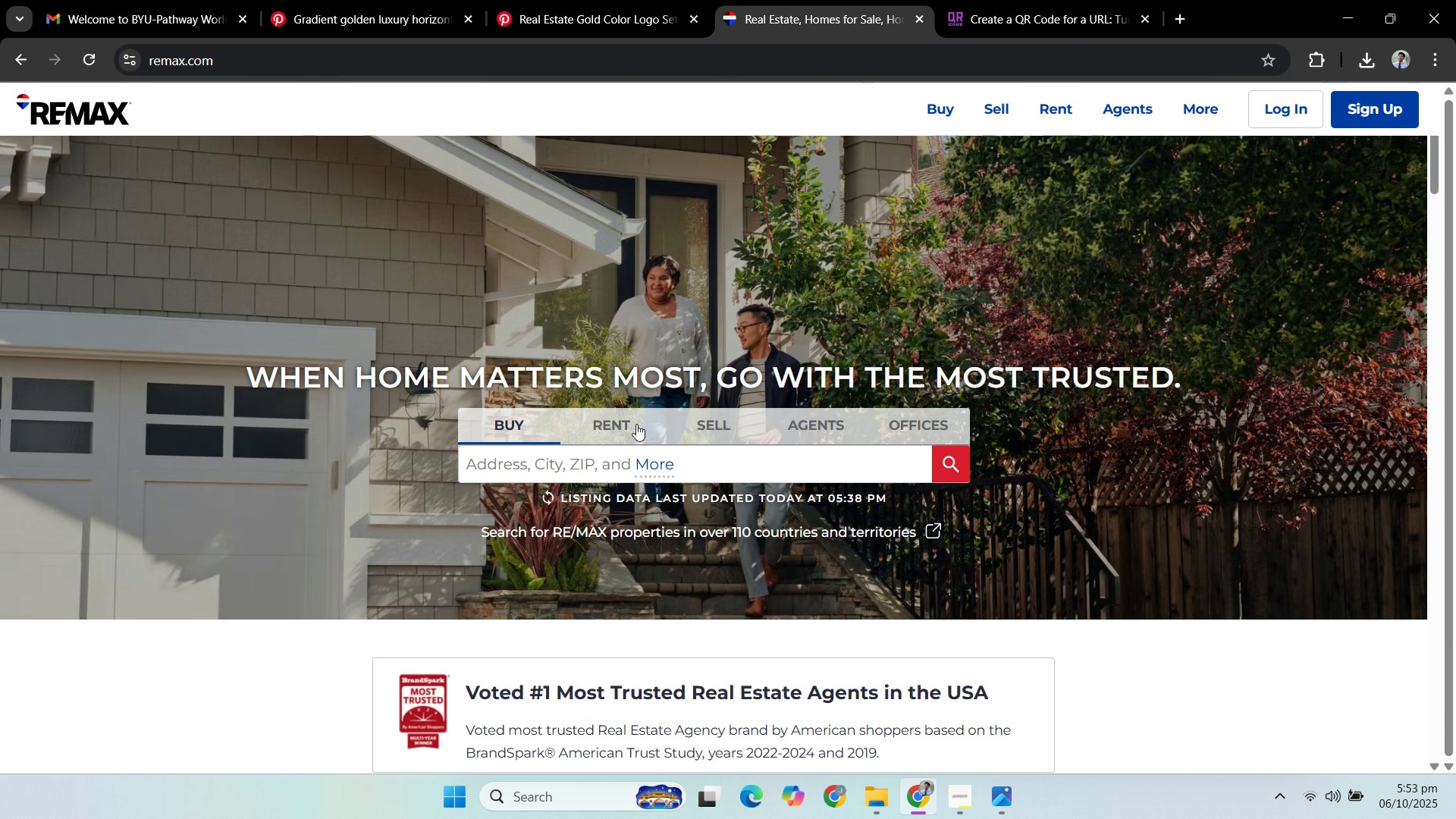 
scroll: coordinate [883, 459], scroll_direction: down, amount: 2.0
 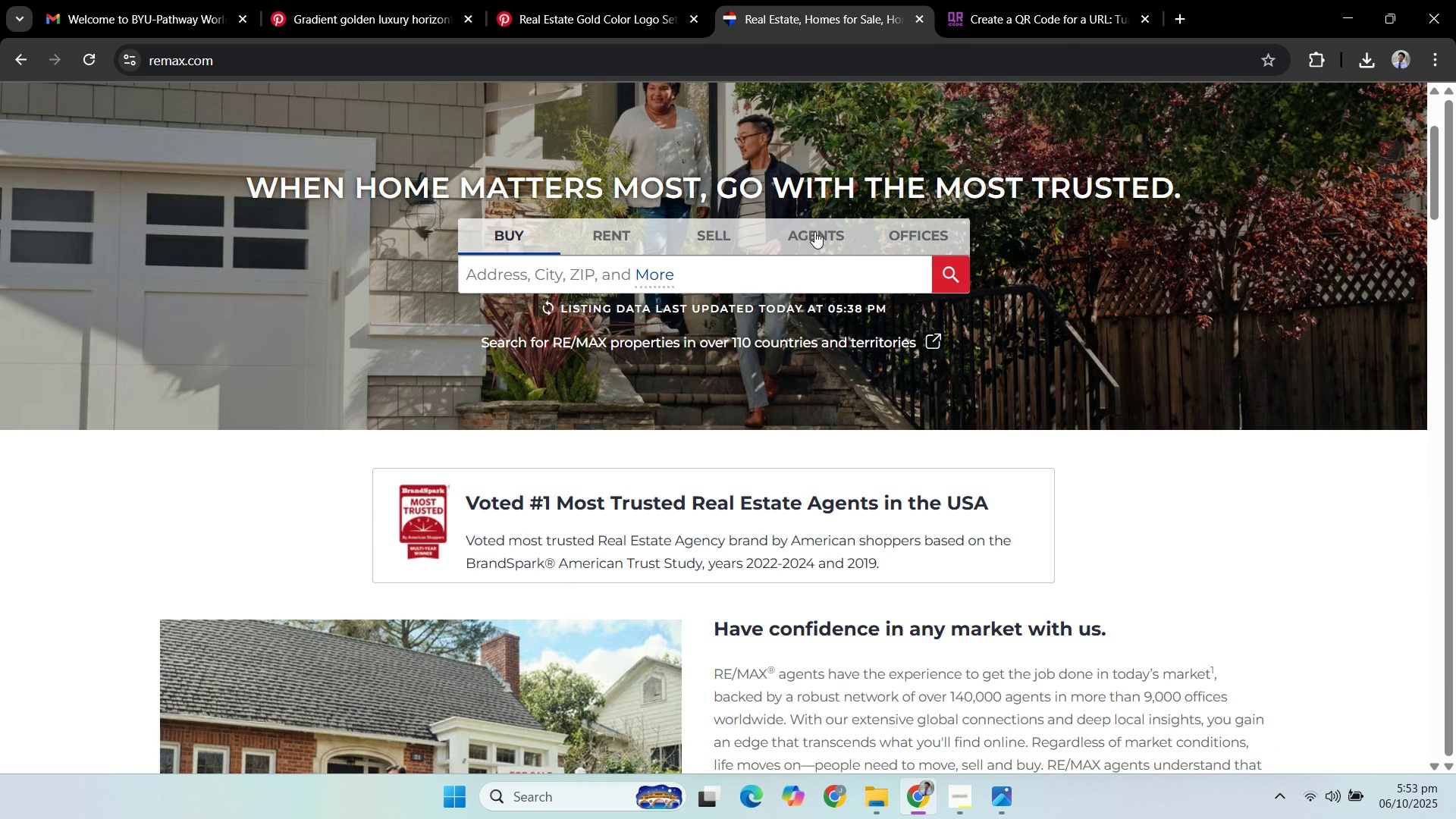 
left_click([814, 231])
 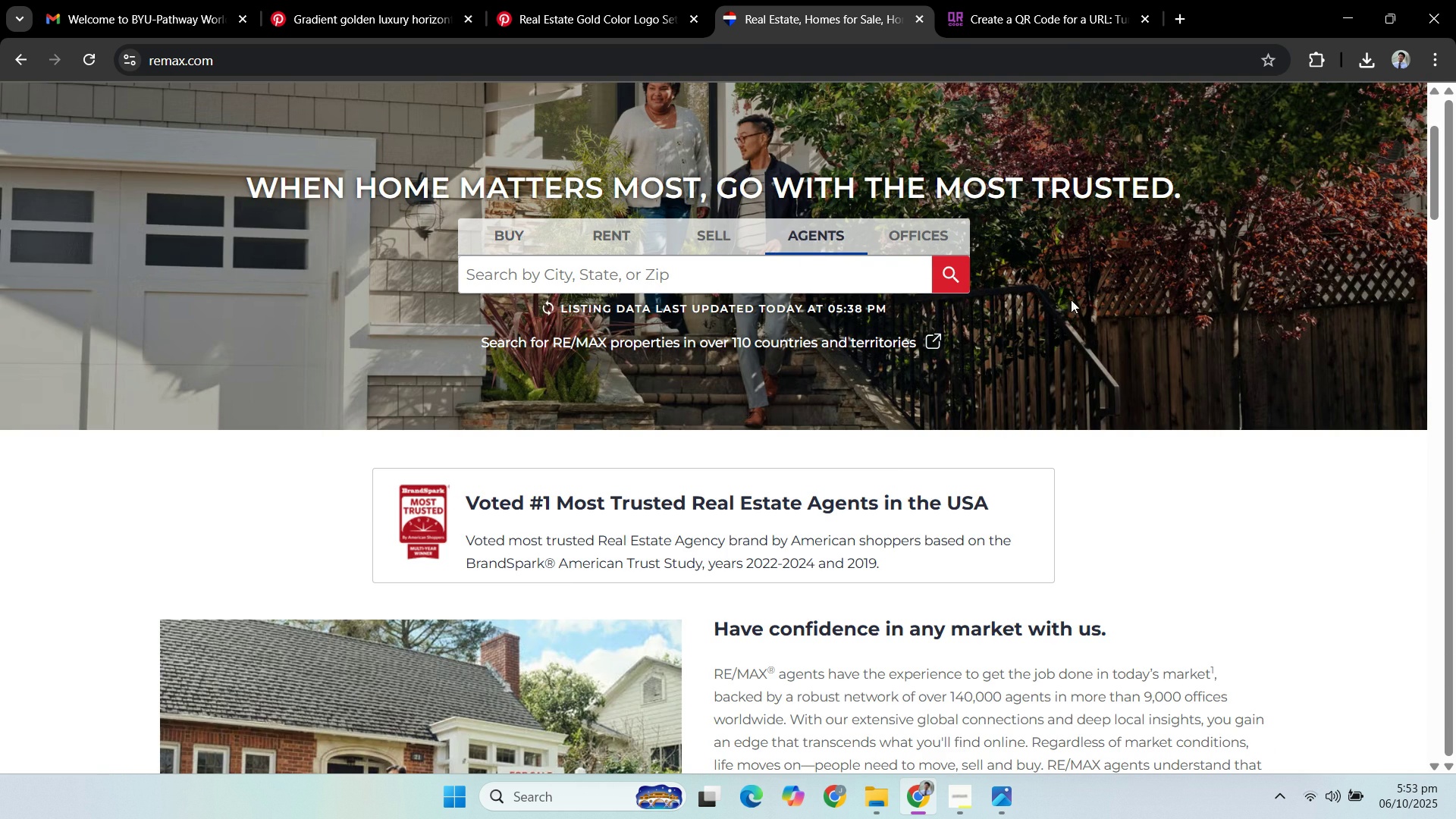 
scroll: coordinate [1147, 334], scroll_direction: up, amount: 5.0
 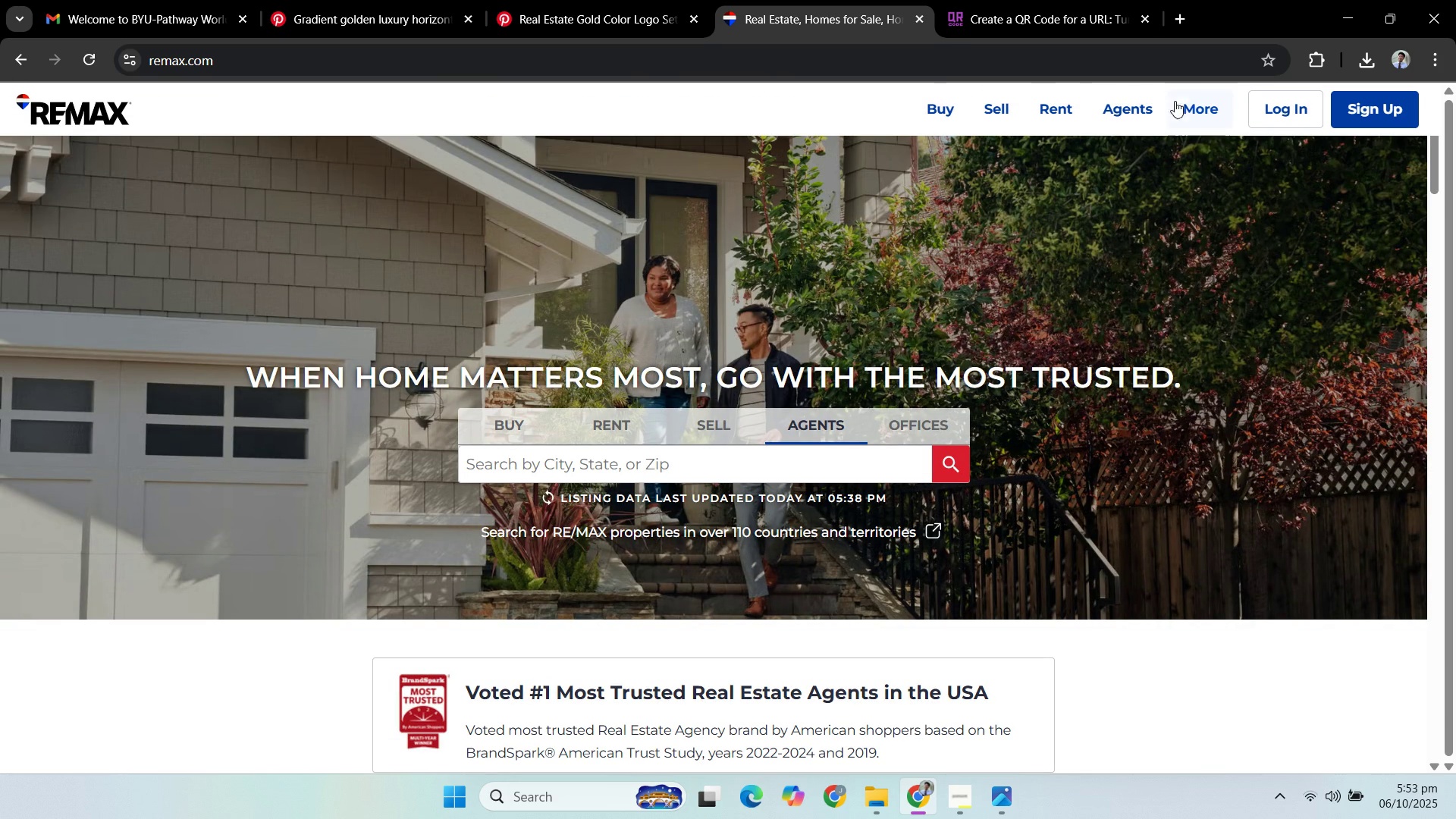 
left_click([1140, 106])
 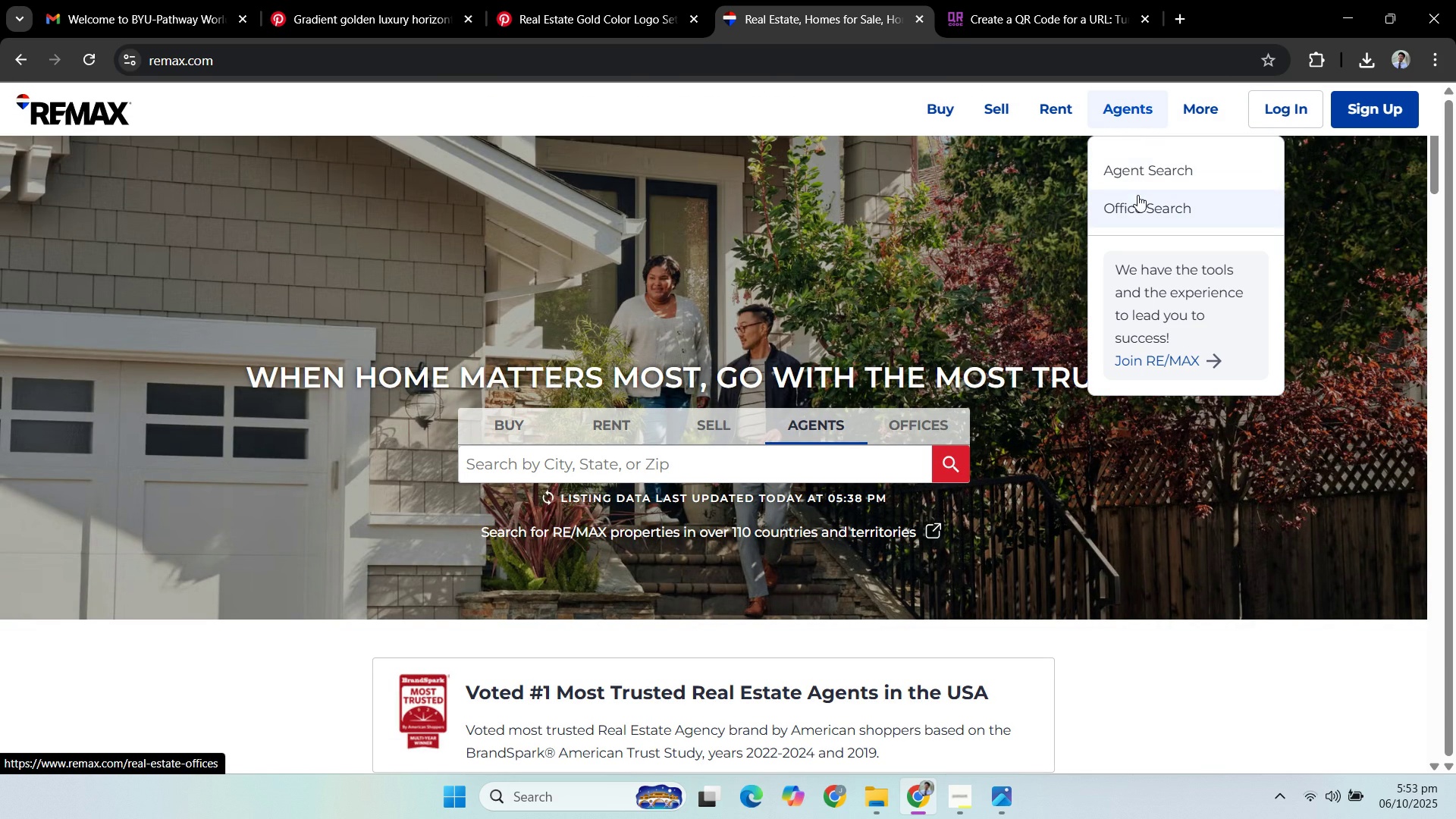 
left_click([1140, 161])
 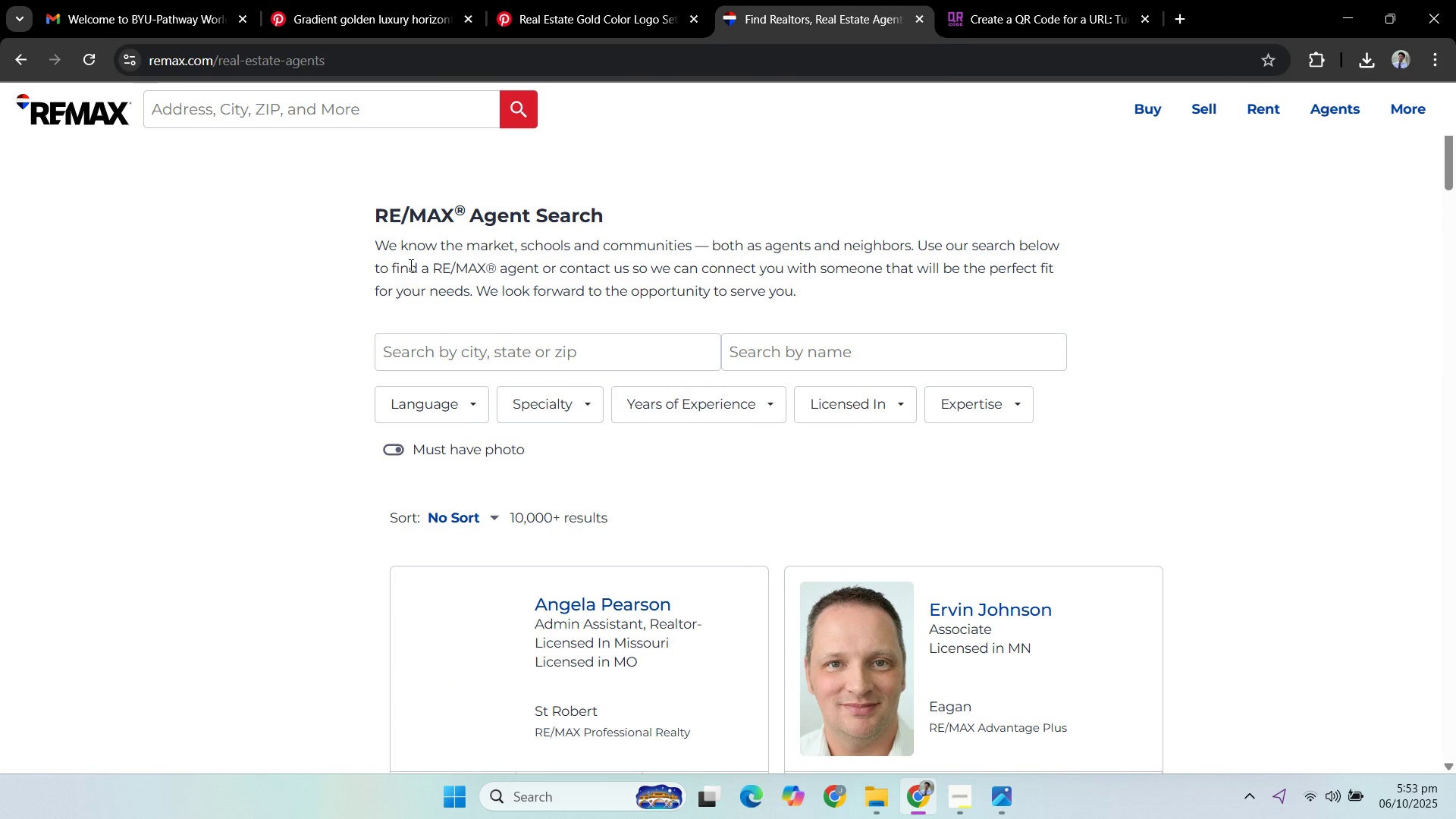 
scroll: coordinate [162, 211], scroll_direction: down, amount: 3.0
 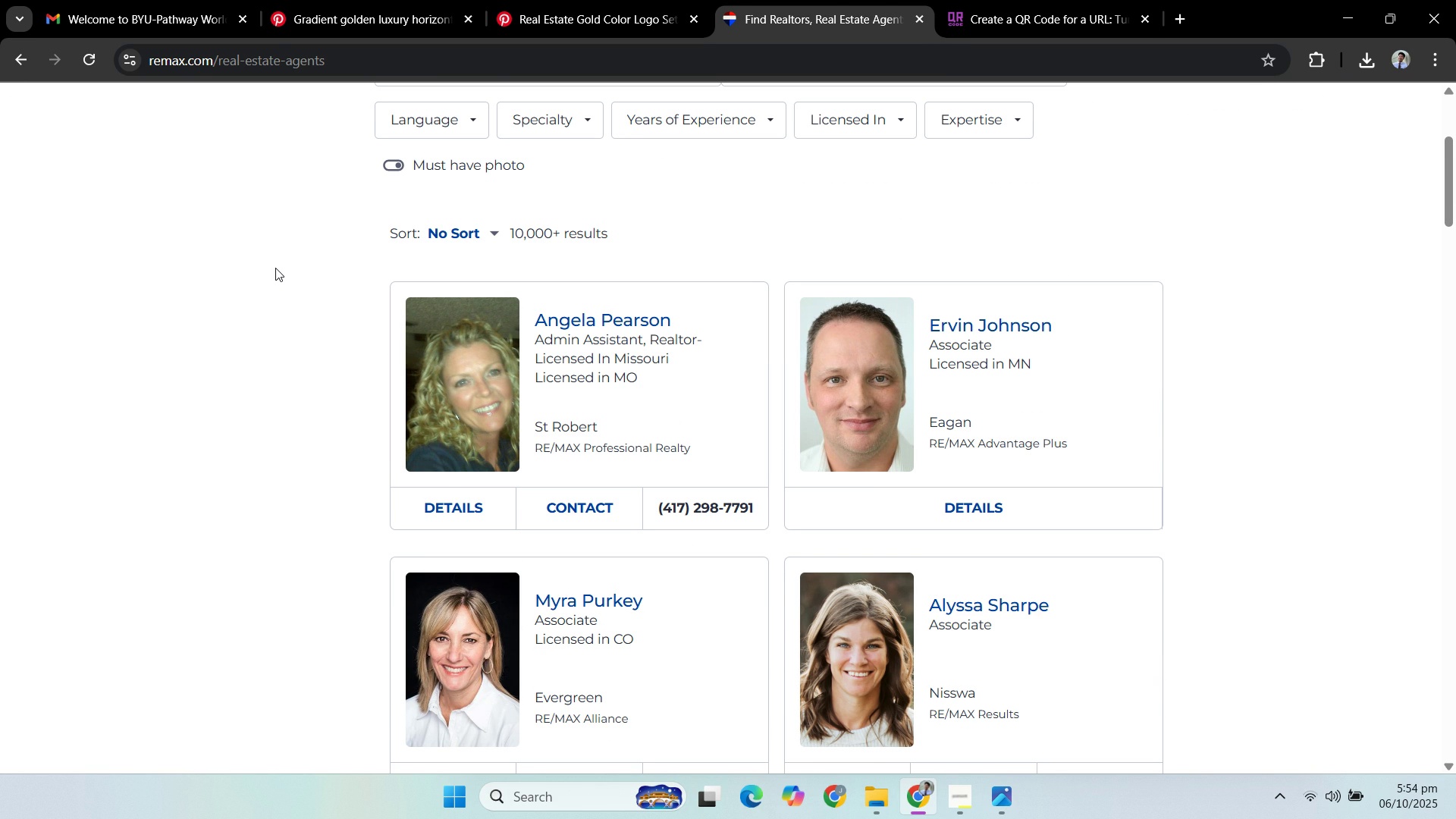 
wait(11.19)
 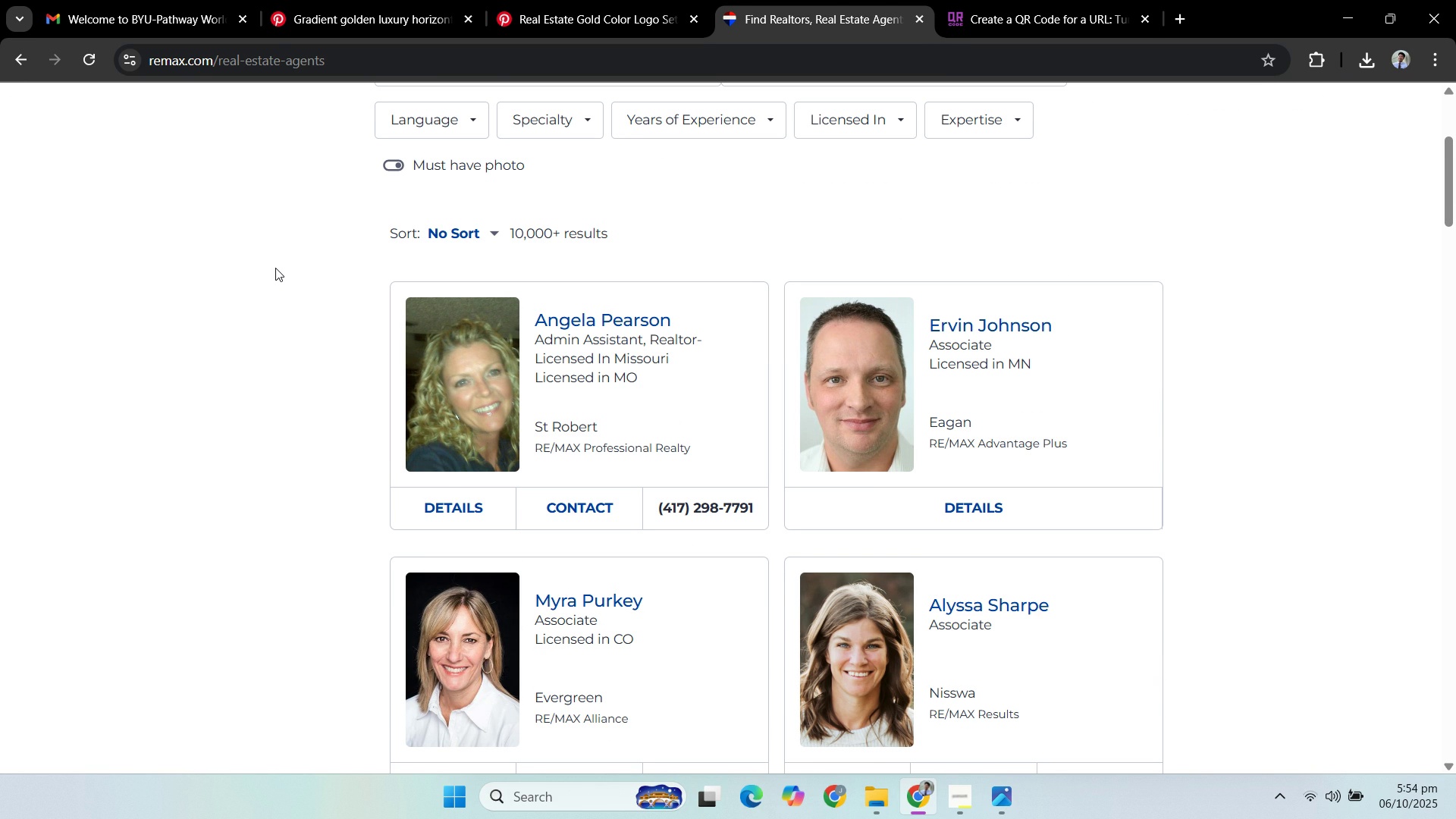 
scroll: coordinate [584, 322], scroll_direction: down, amount: 3.0
 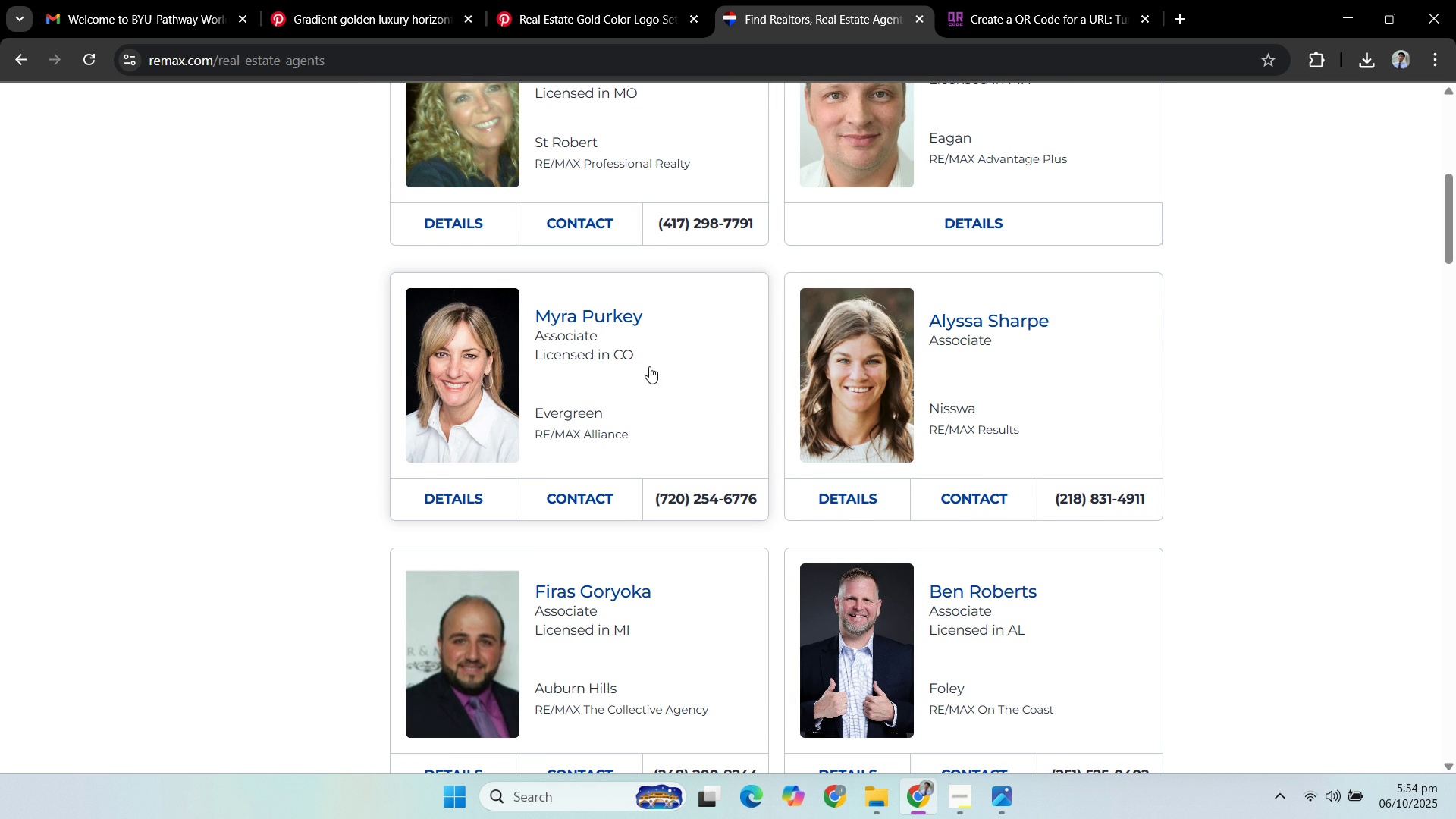 
wait(7.76)
 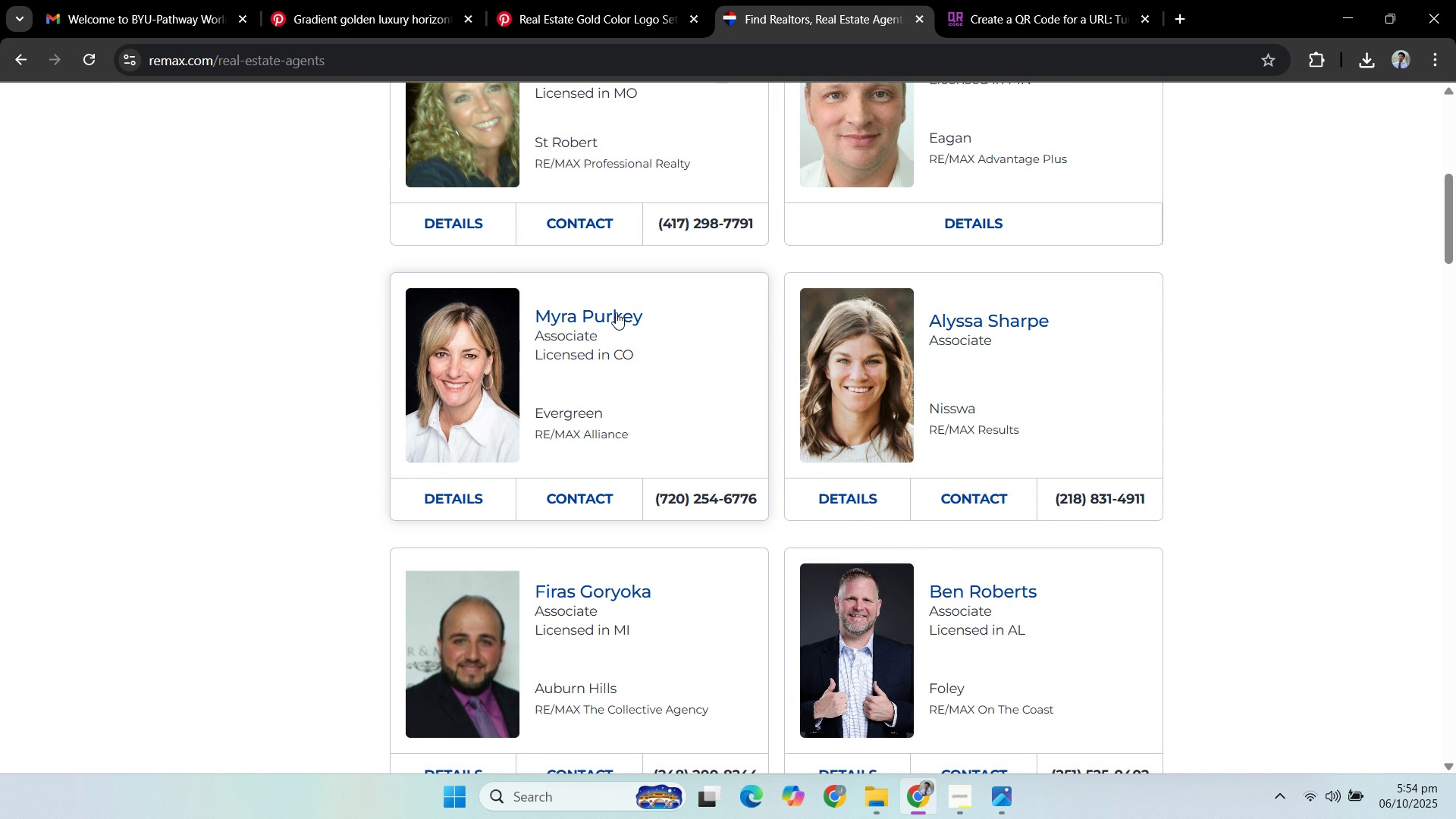 
scroll: coordinate [1323, 603], scroll_direction: down, amount: 13.0
 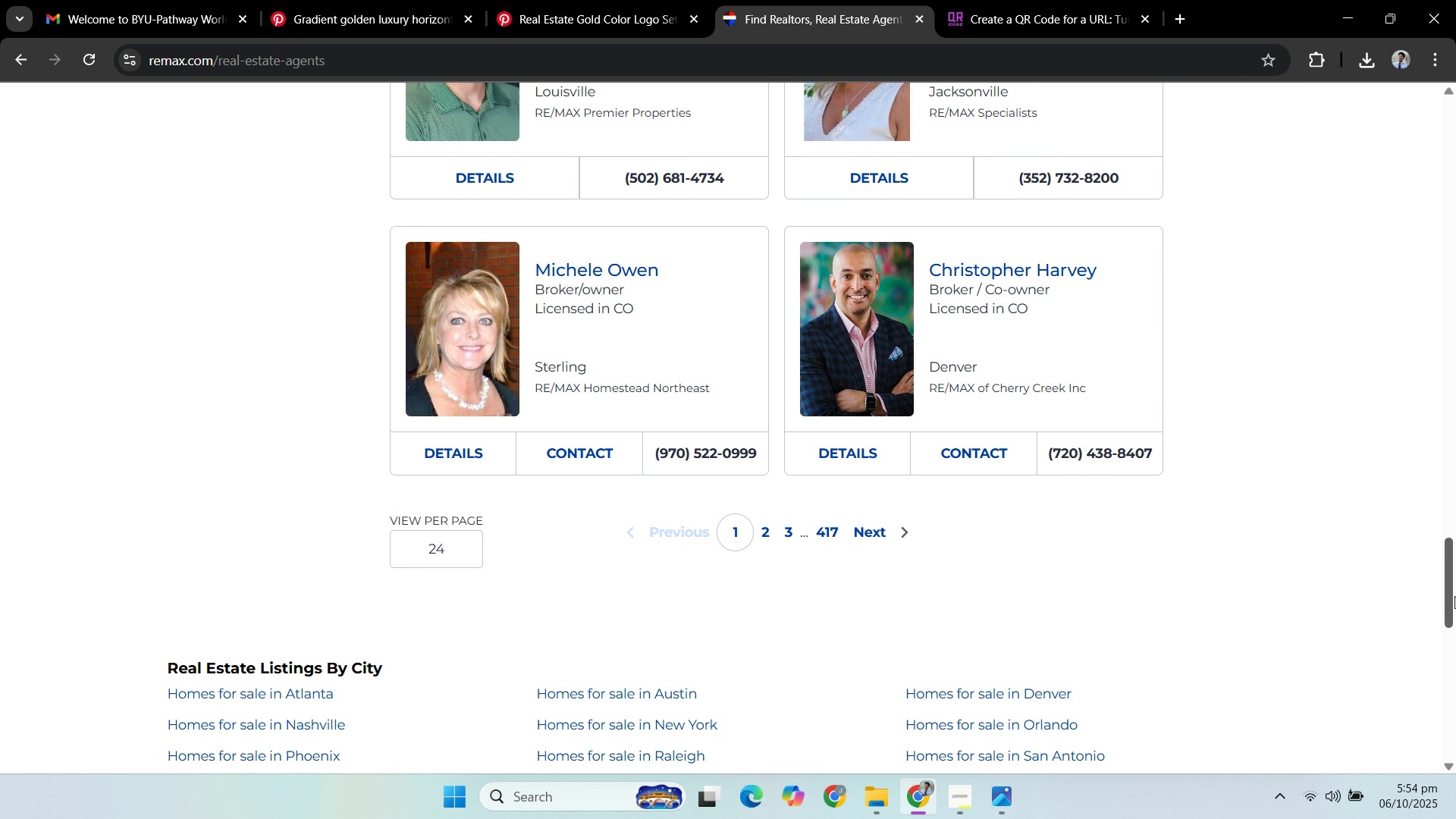 
wait(25.0)
 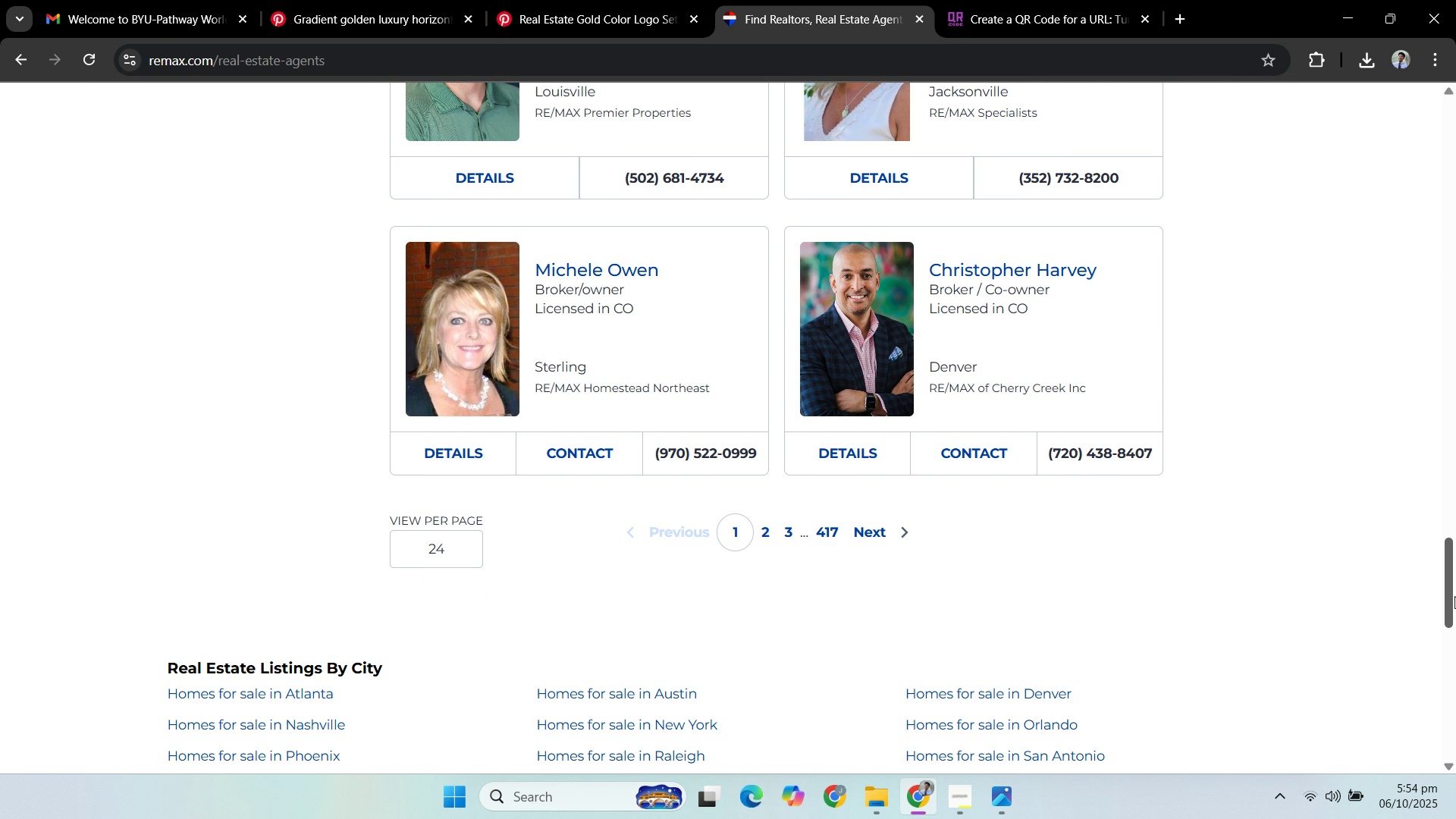 
left_click([758, 569])
 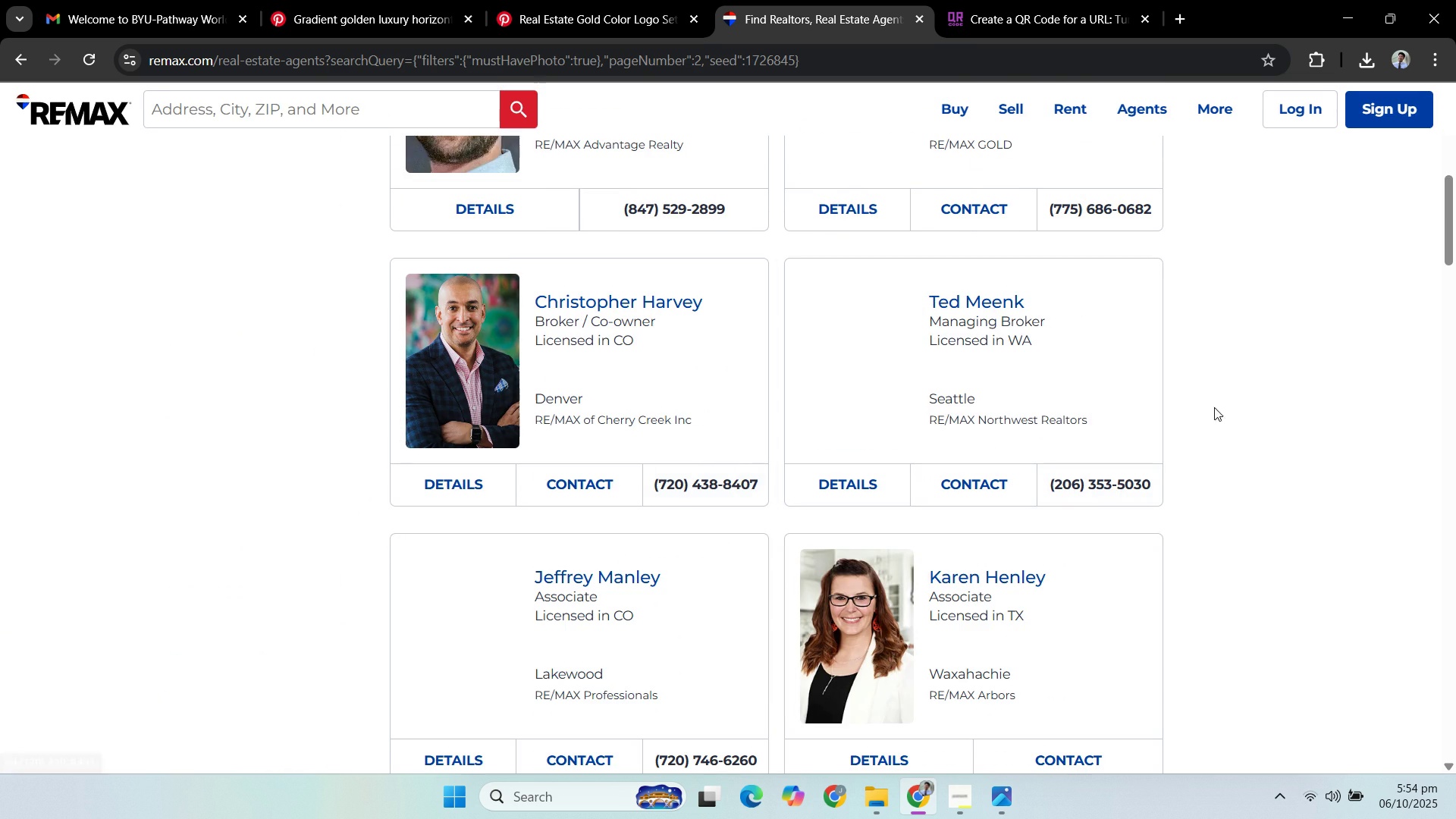 
scroll: coordinate [1316, 400], scroll_direction: down, amount: 2.0
 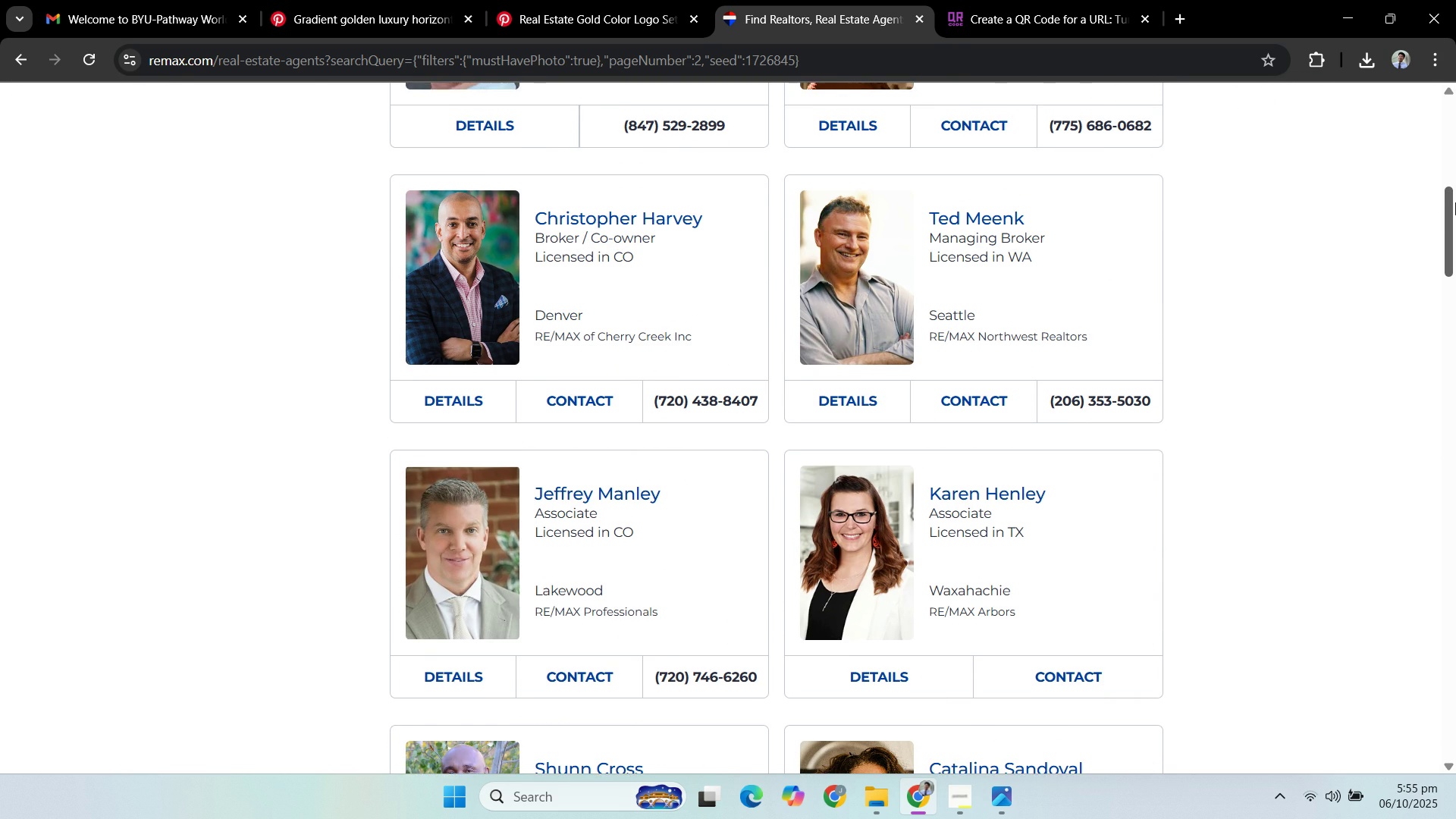 
wait(24.8)
 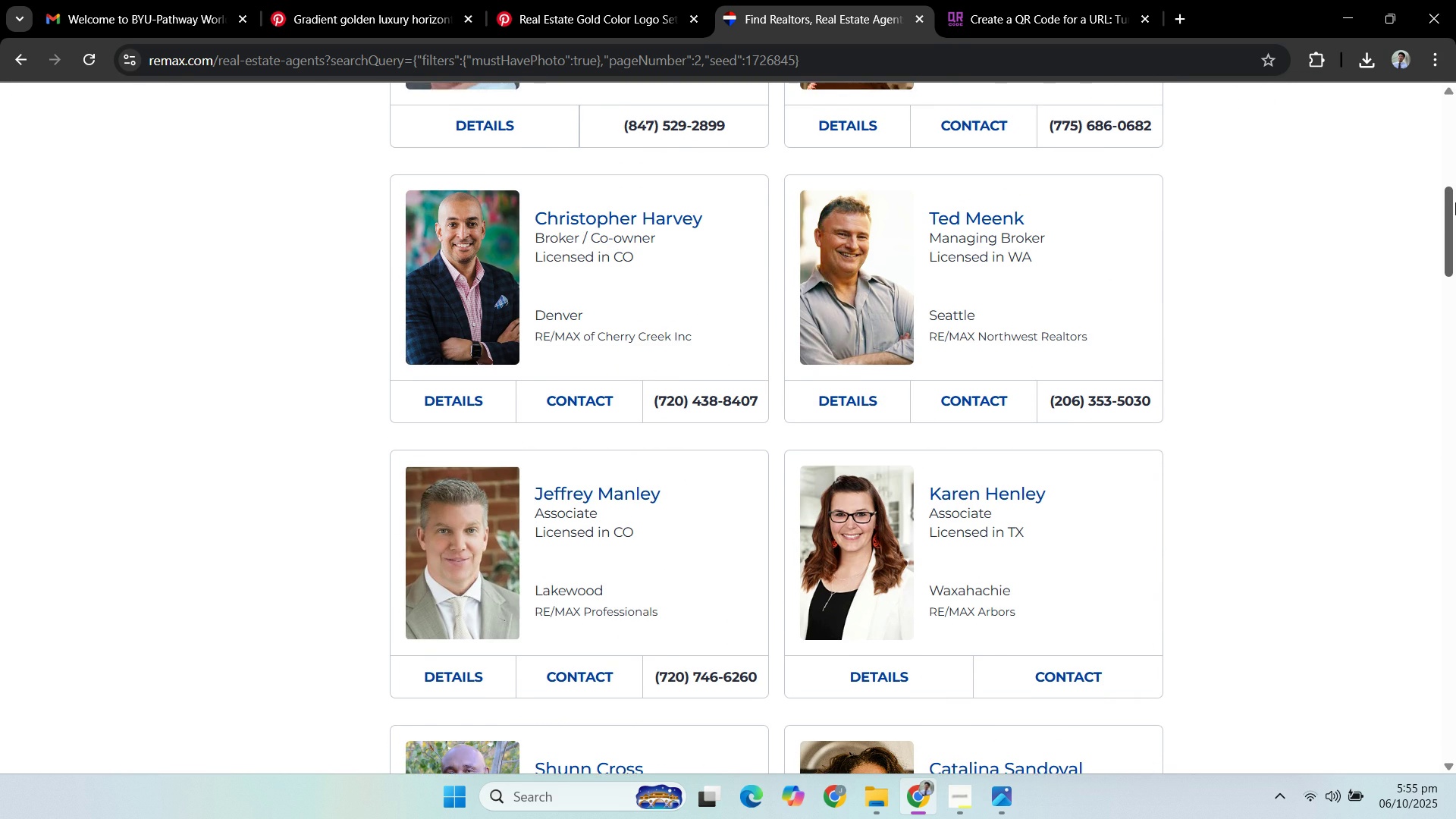 
double_click([598, 404])
 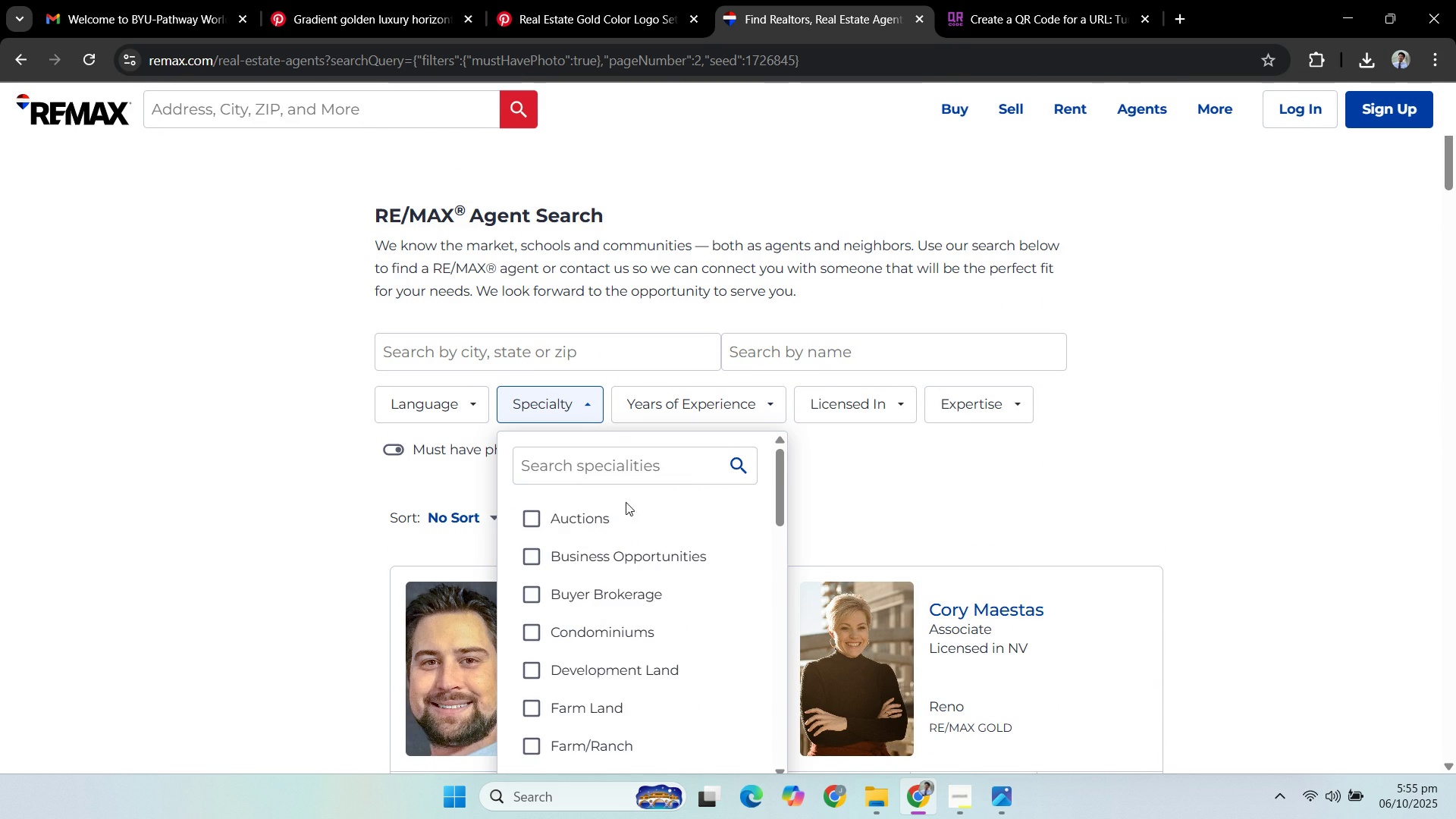 
scroll: coordinate [660, 564], scroll_direction: down, amount: 14.0
 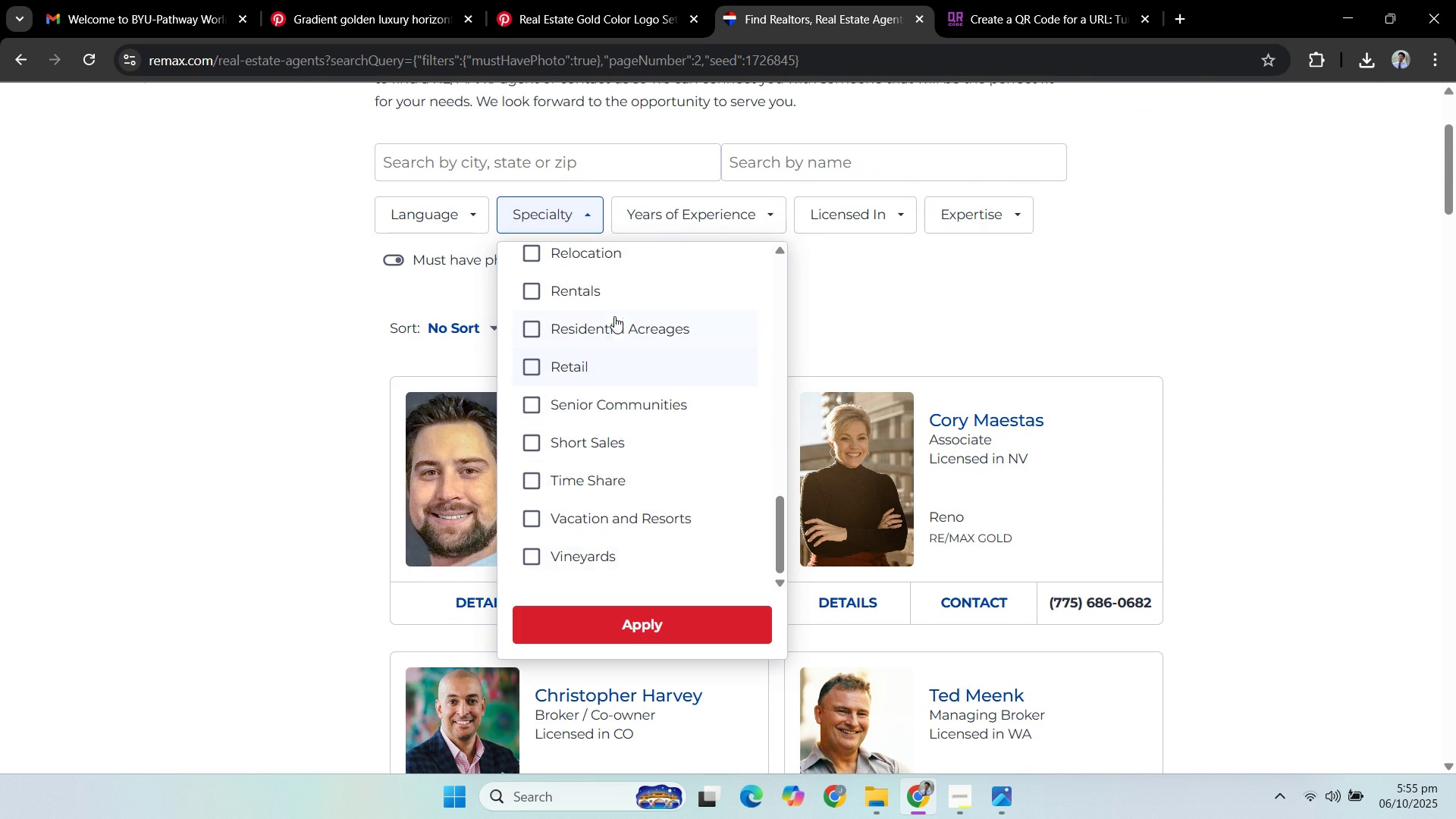 
scroll: coordinate [618, 362], scroll_direction: up, amount: 17.0
 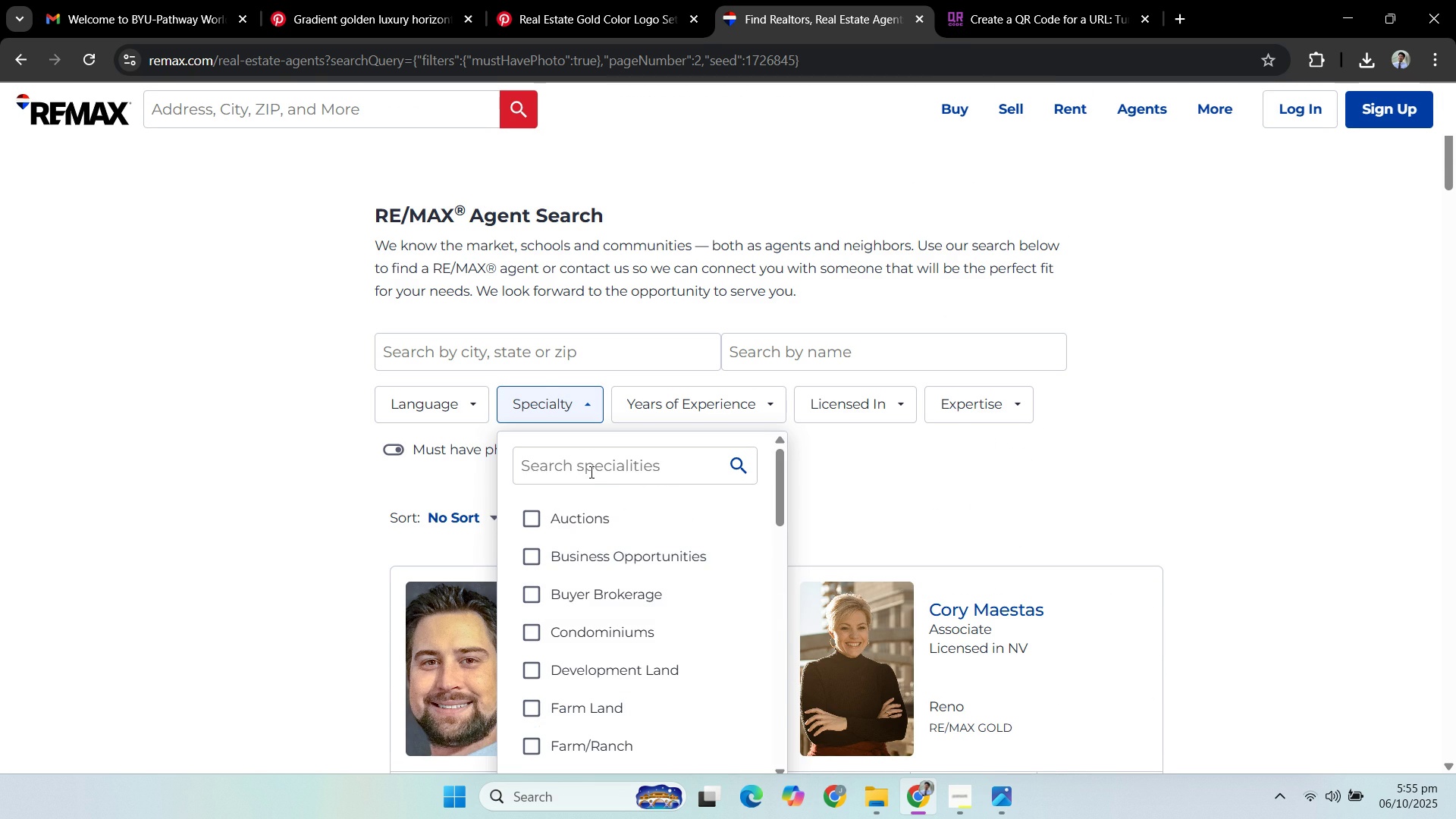 
left_click([590, 472])
 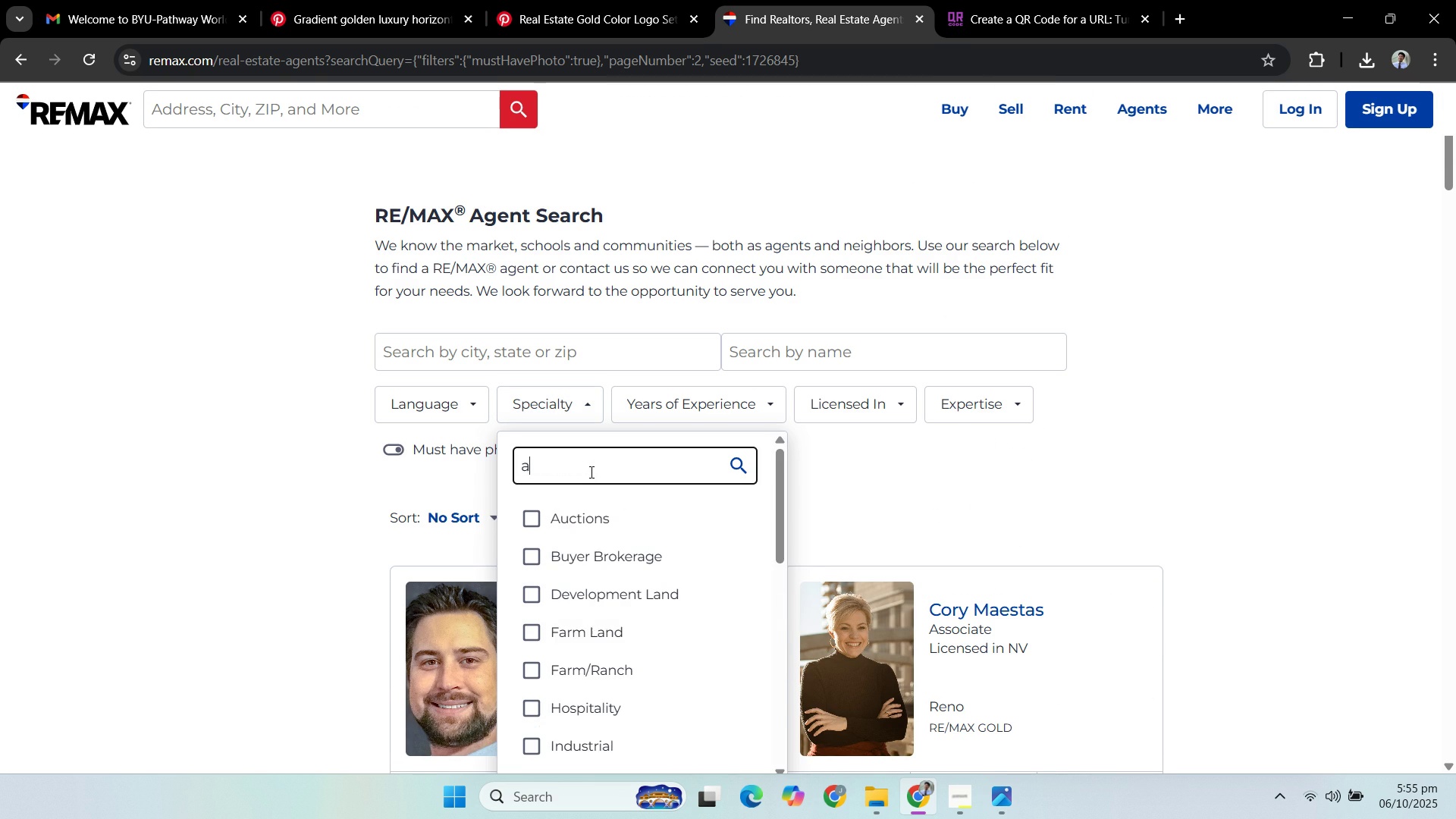 
type(age)
 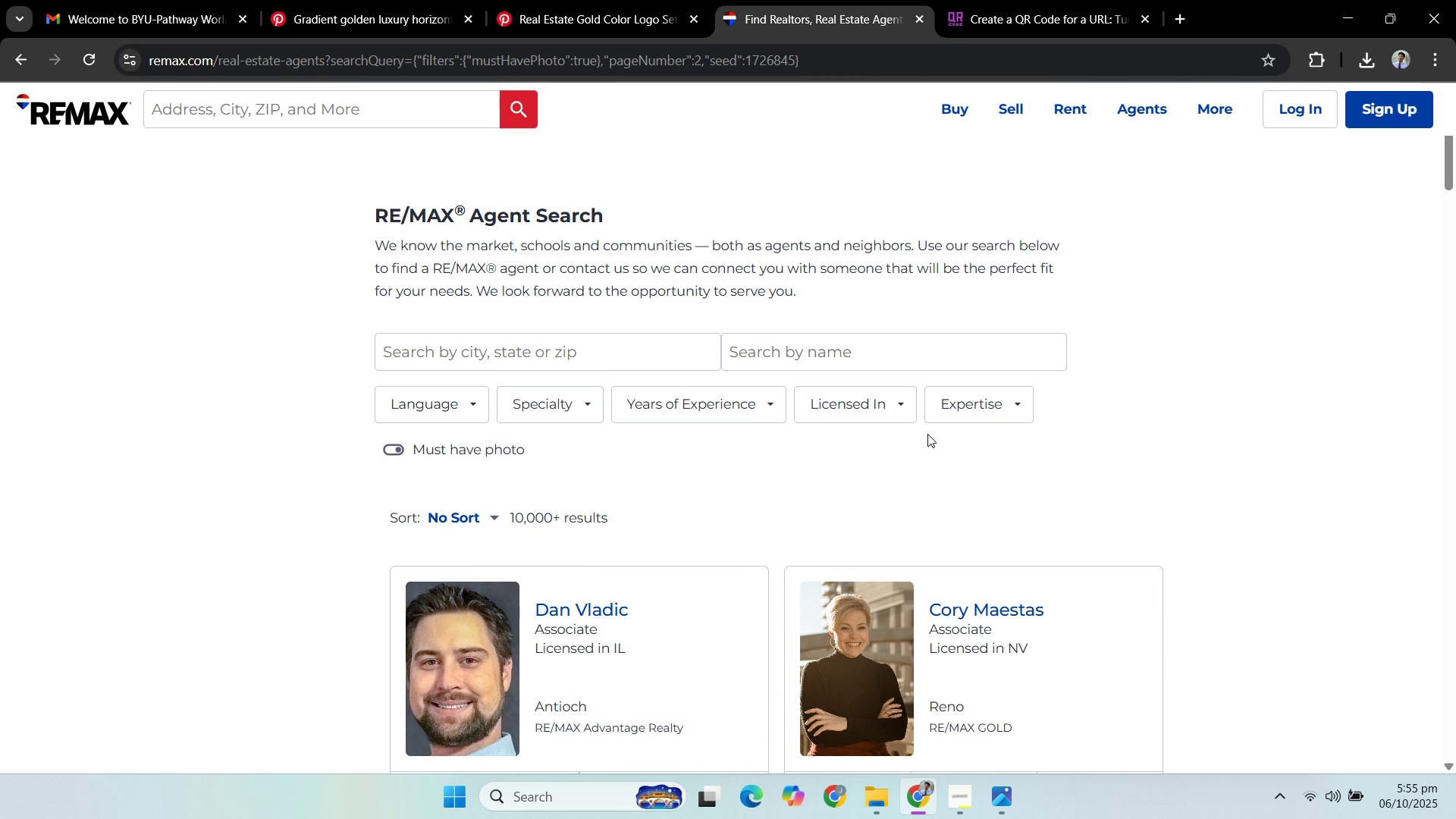 
wait(5.51)
 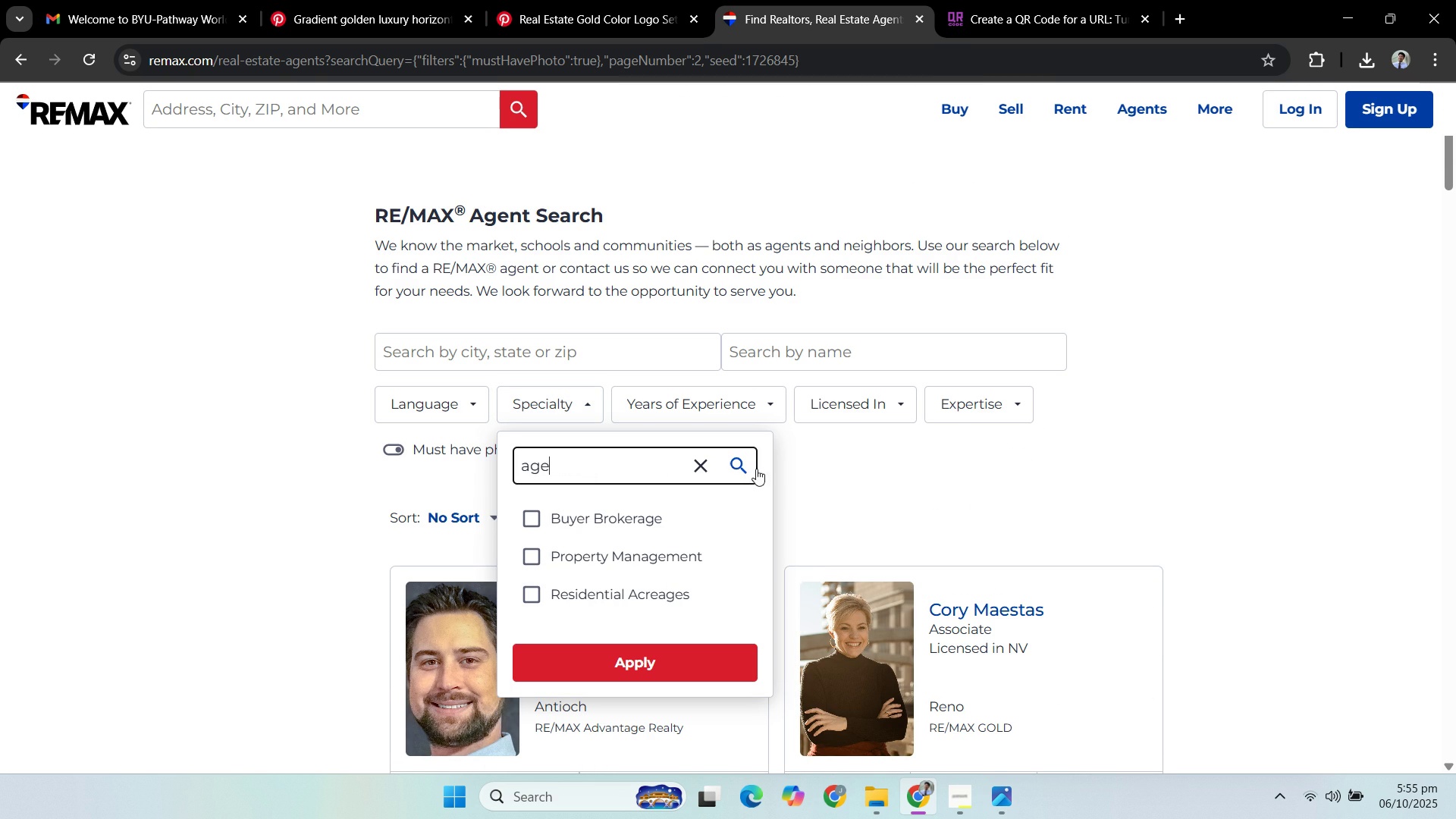 
left_click([986, 400])
 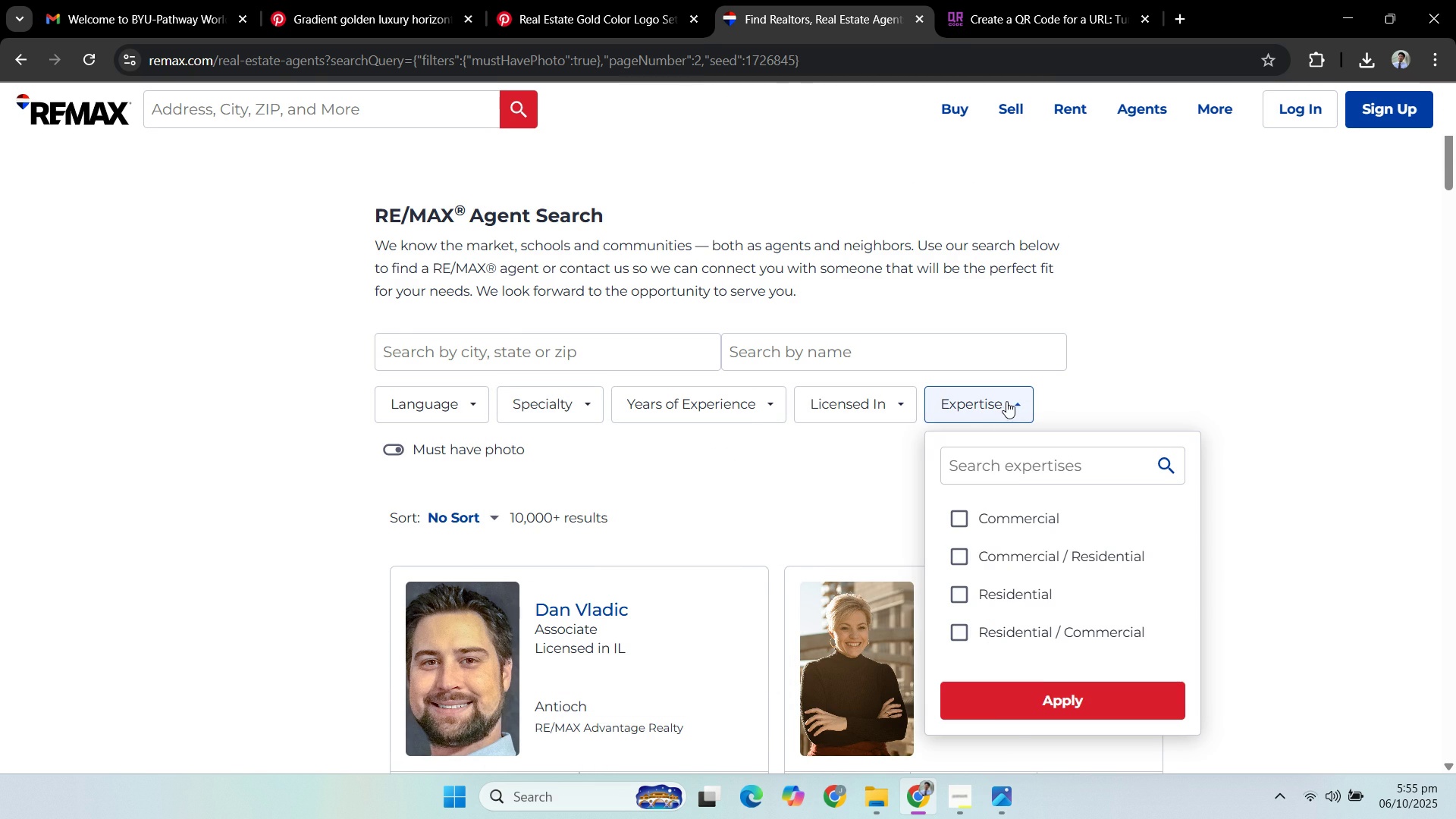 
scroll: coordinate [1030, 515], scroll_direction: down, amount: 2.0
 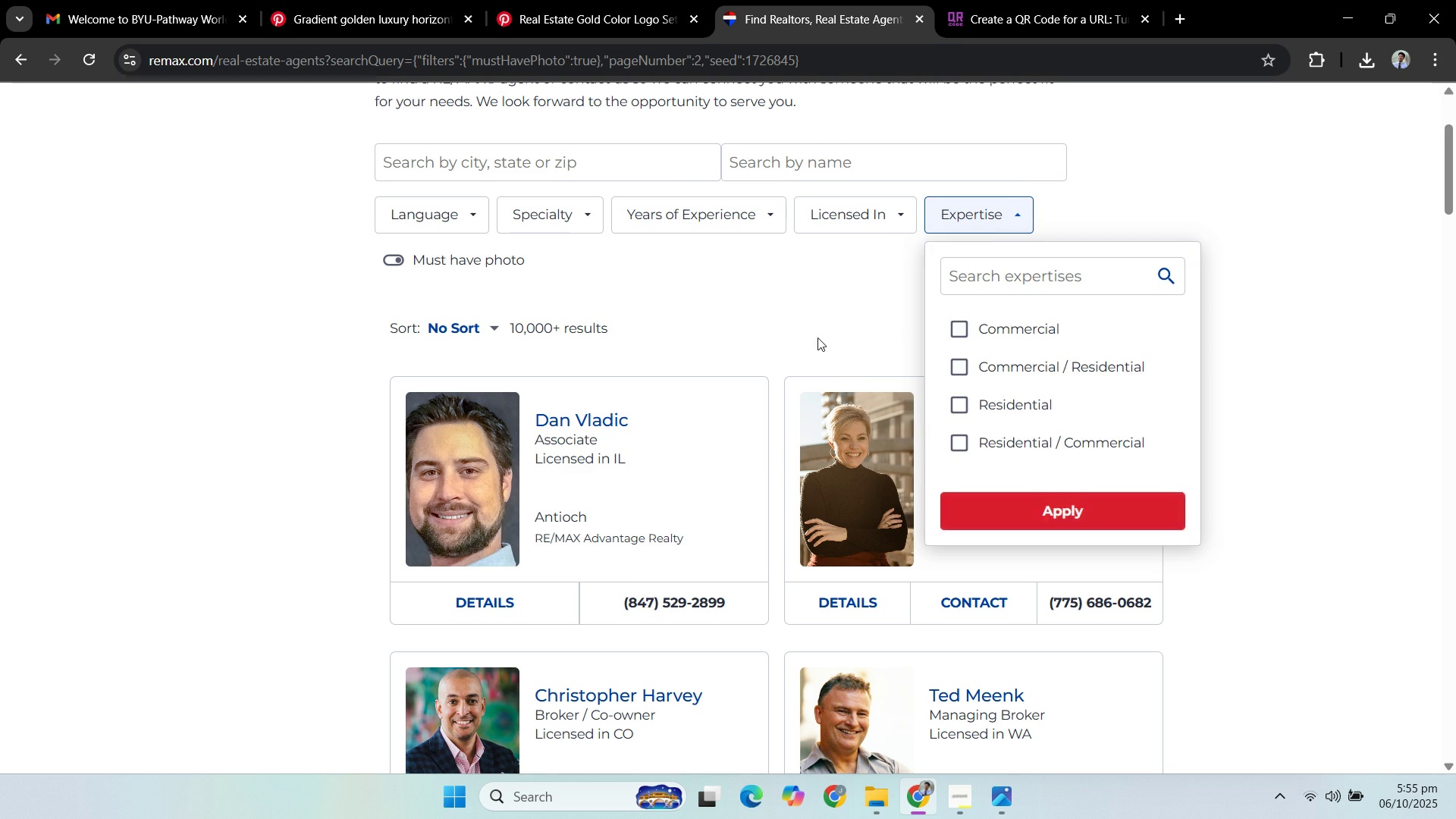 
left_click([817, 337])
 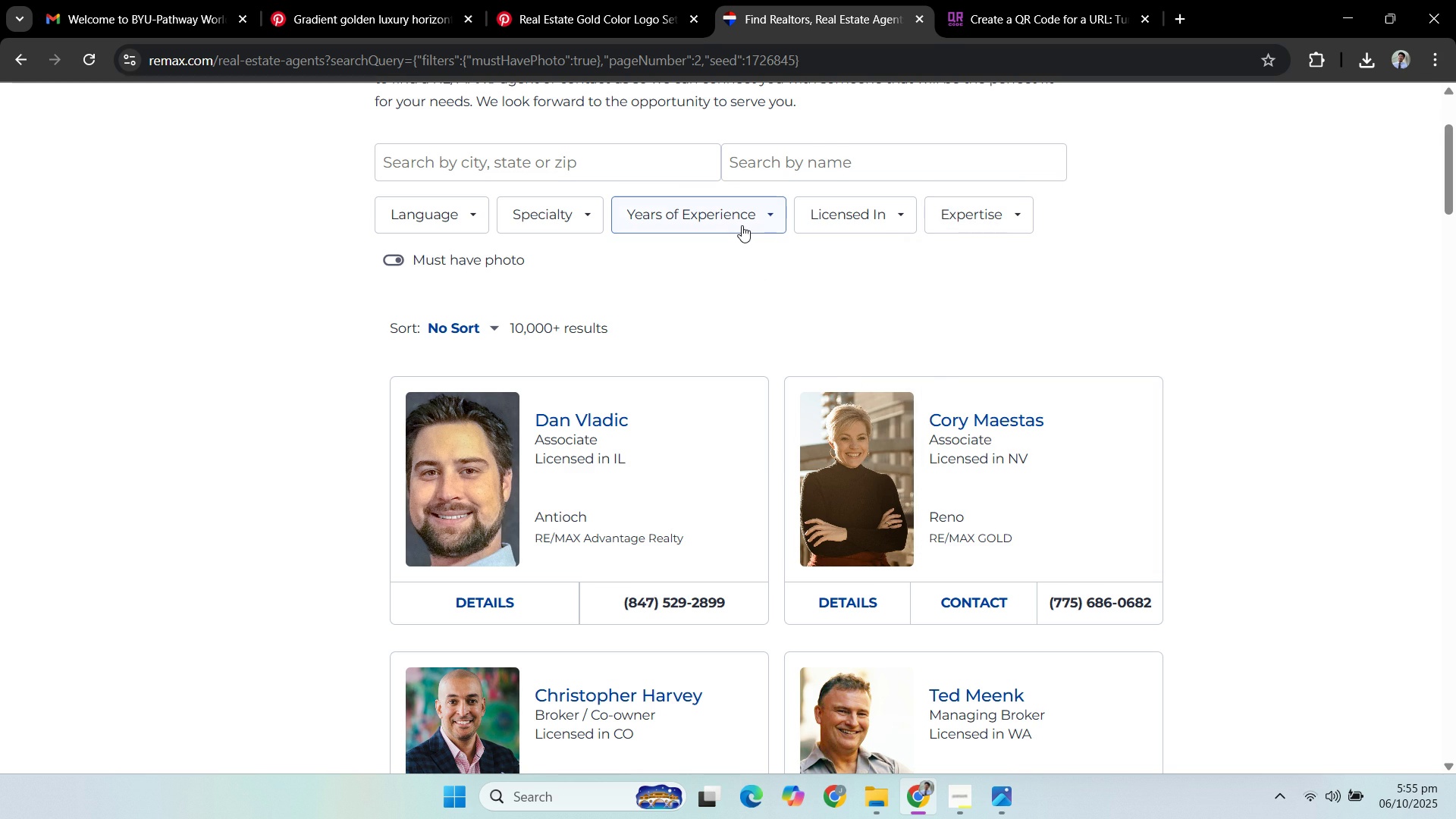 
double_click([742, 225])
 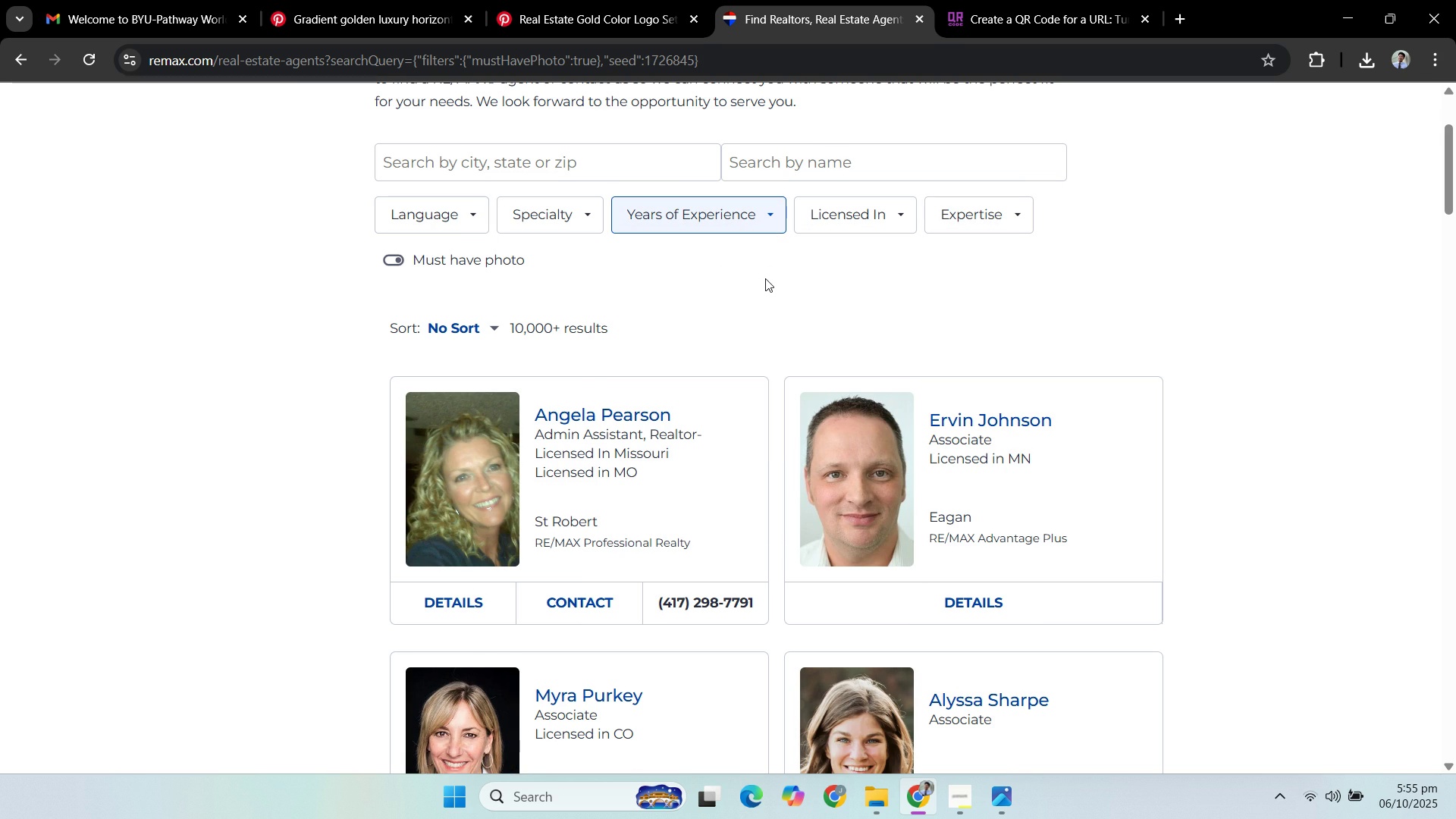 
left_click([767, 278])
 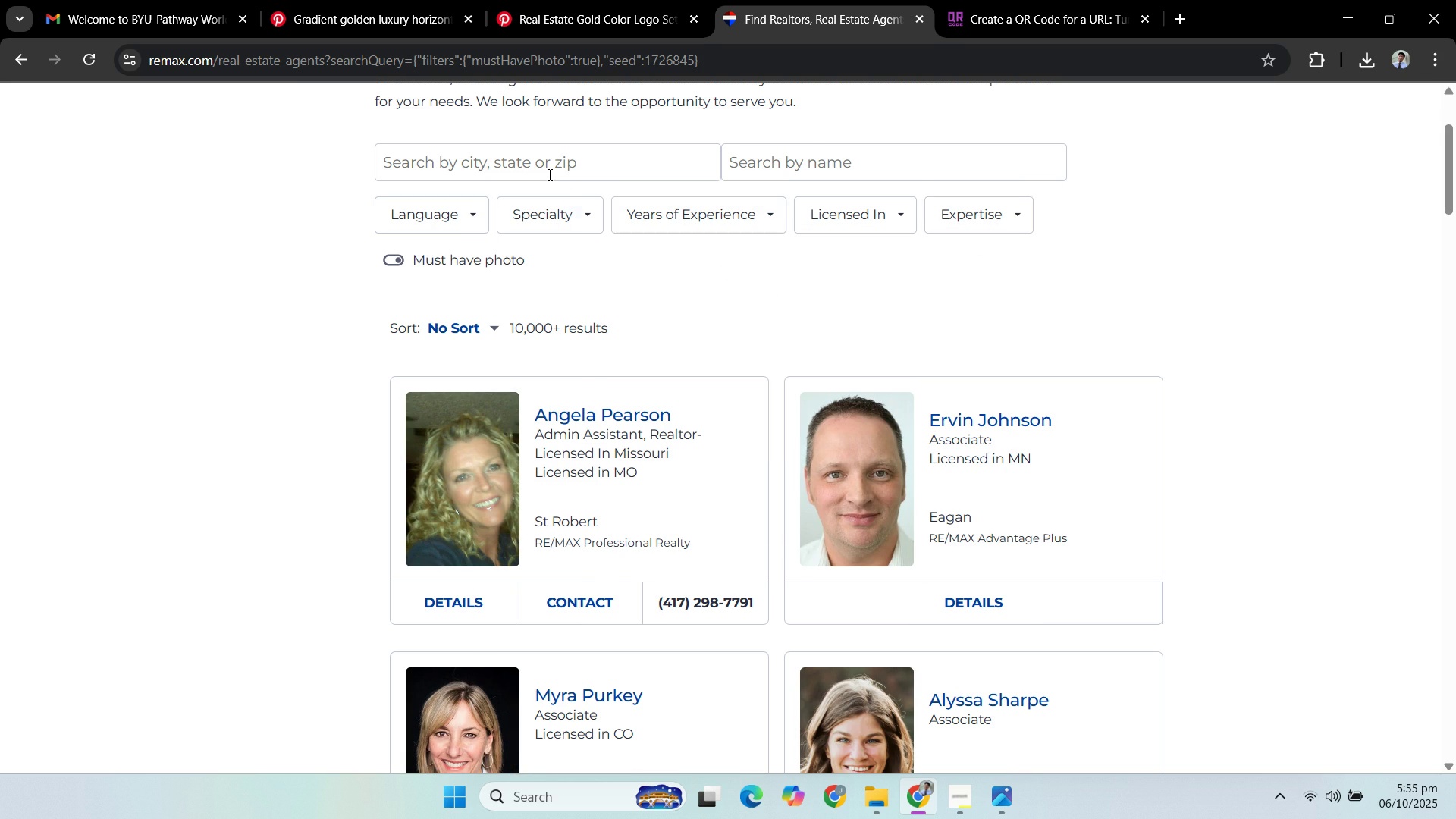 
left_click([569, 202])
 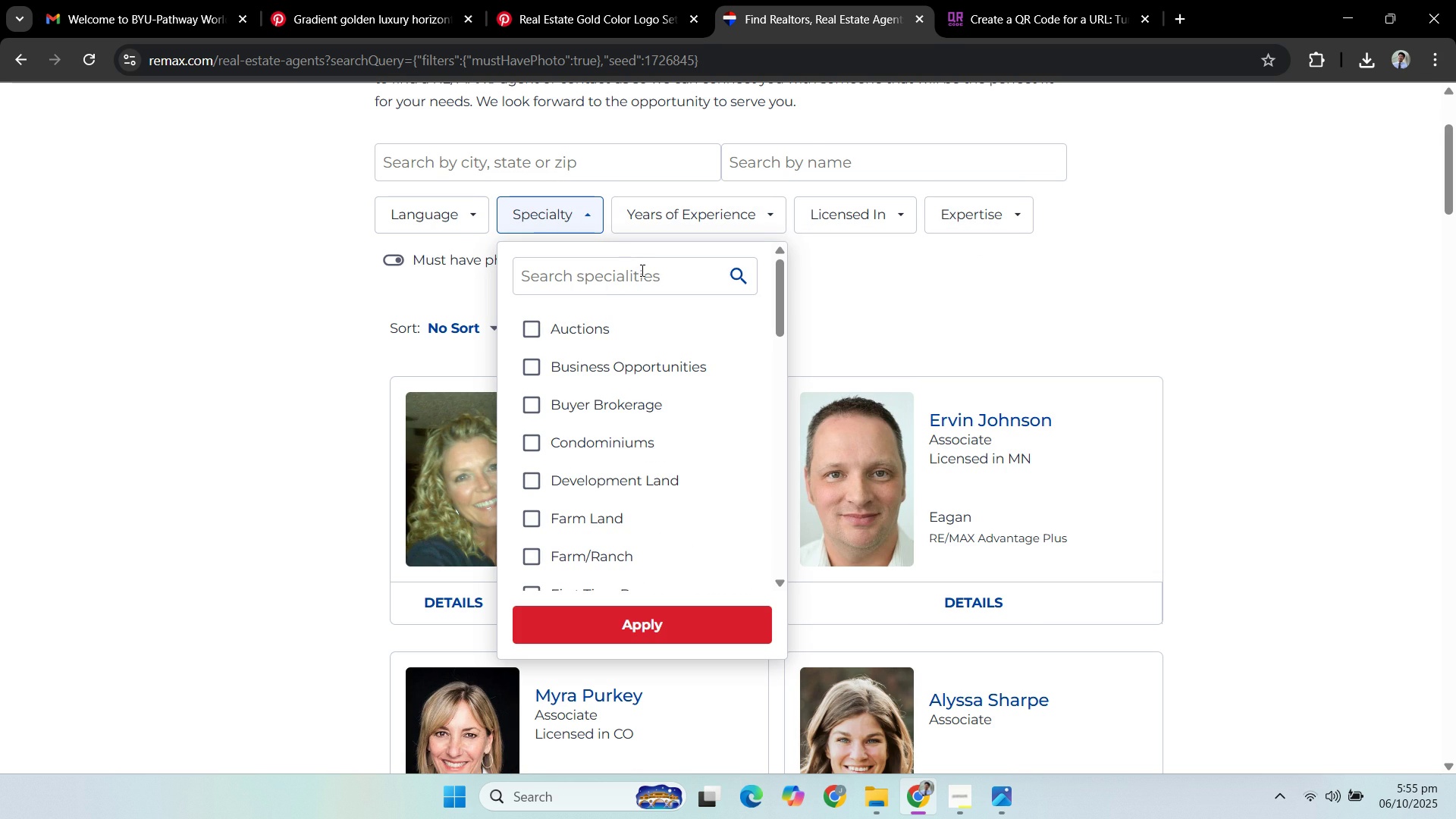 
type(rea)
key(Backspace)
key(Backspace)
key(Backspace)
type(br)
key(Backspace)
key(Backspace)
 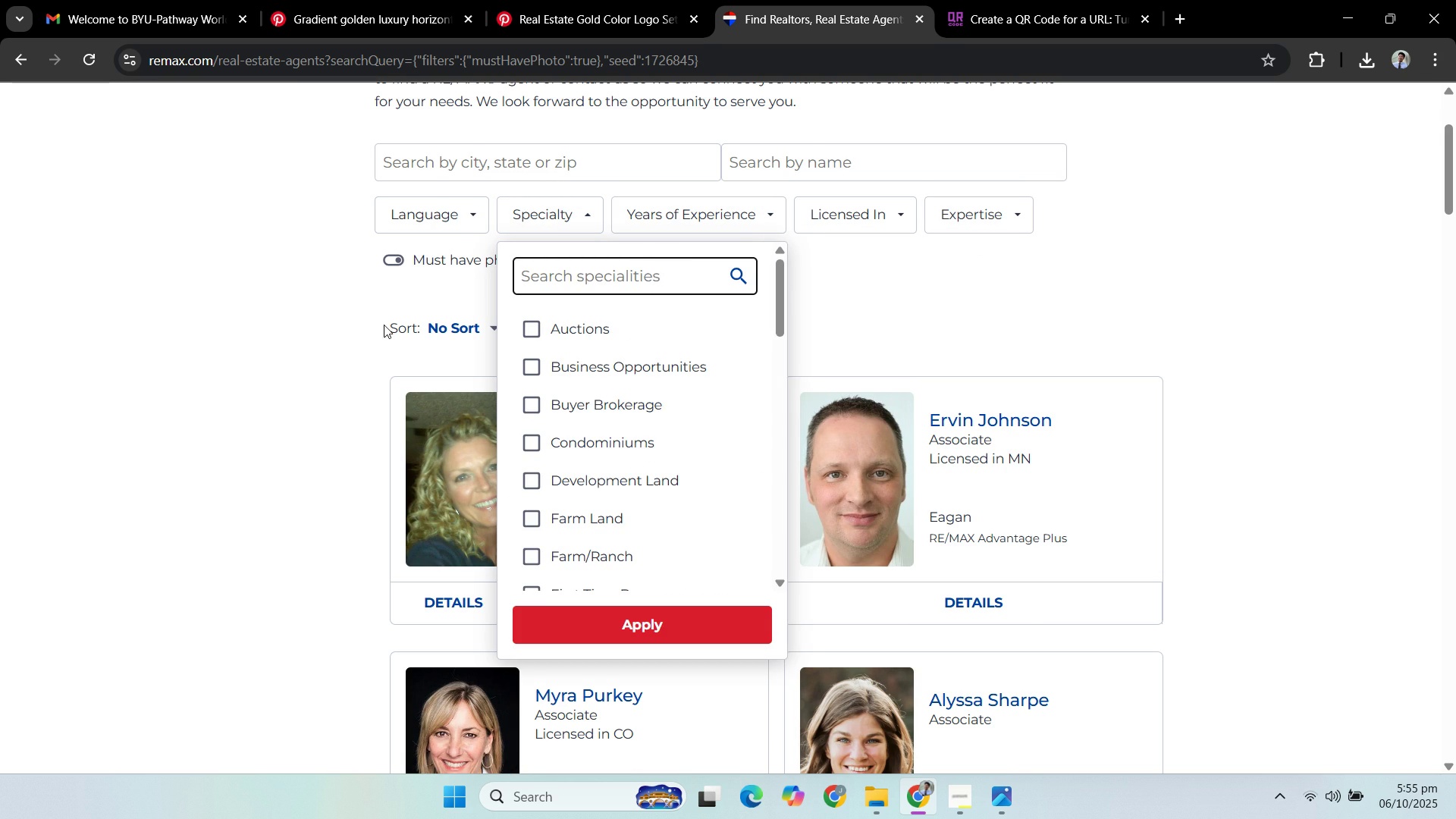 
left_click([356, 314])
 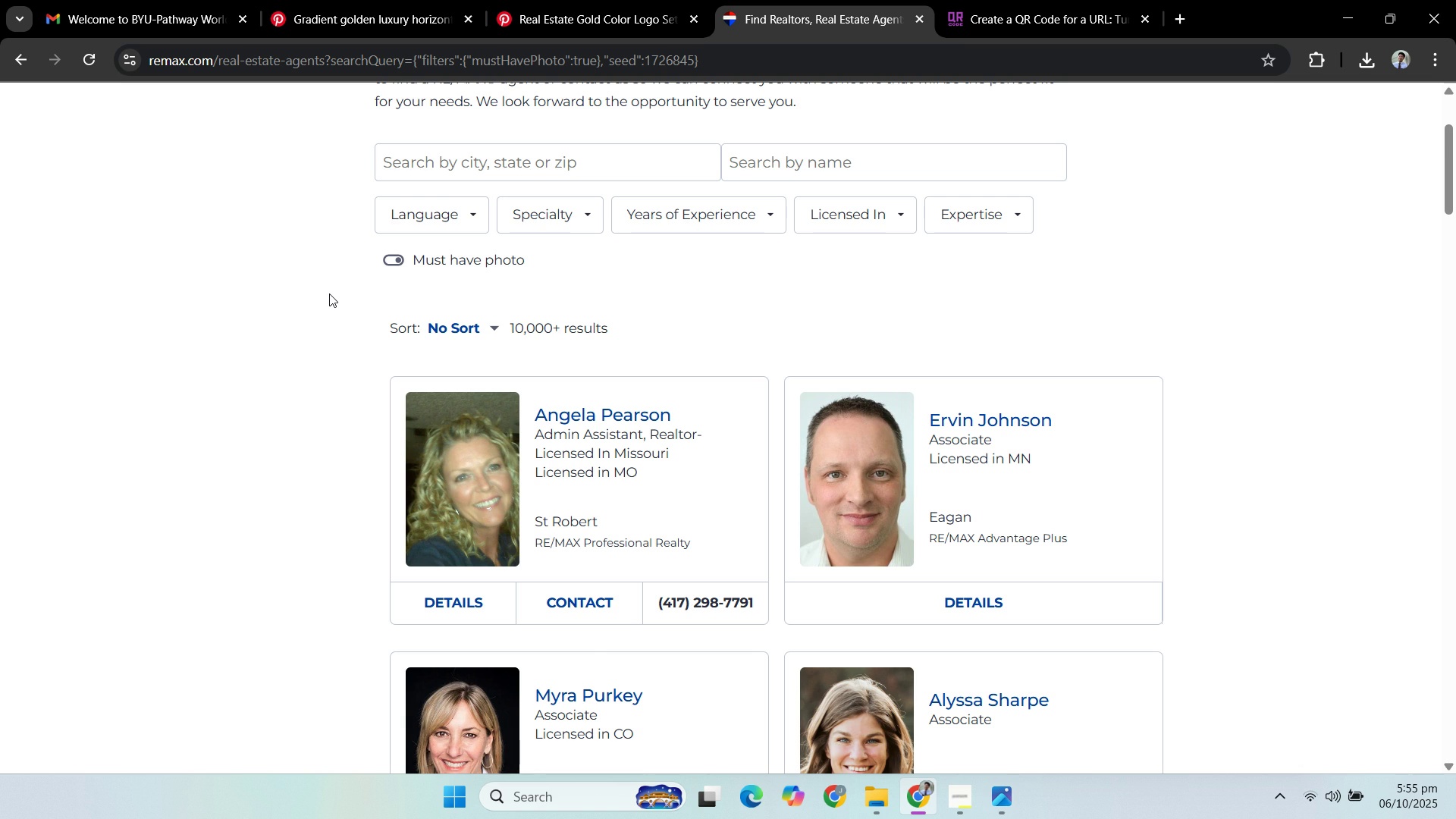 
scroll: coordinate [432, 422], scroll_direction: down, amount: 6.0
 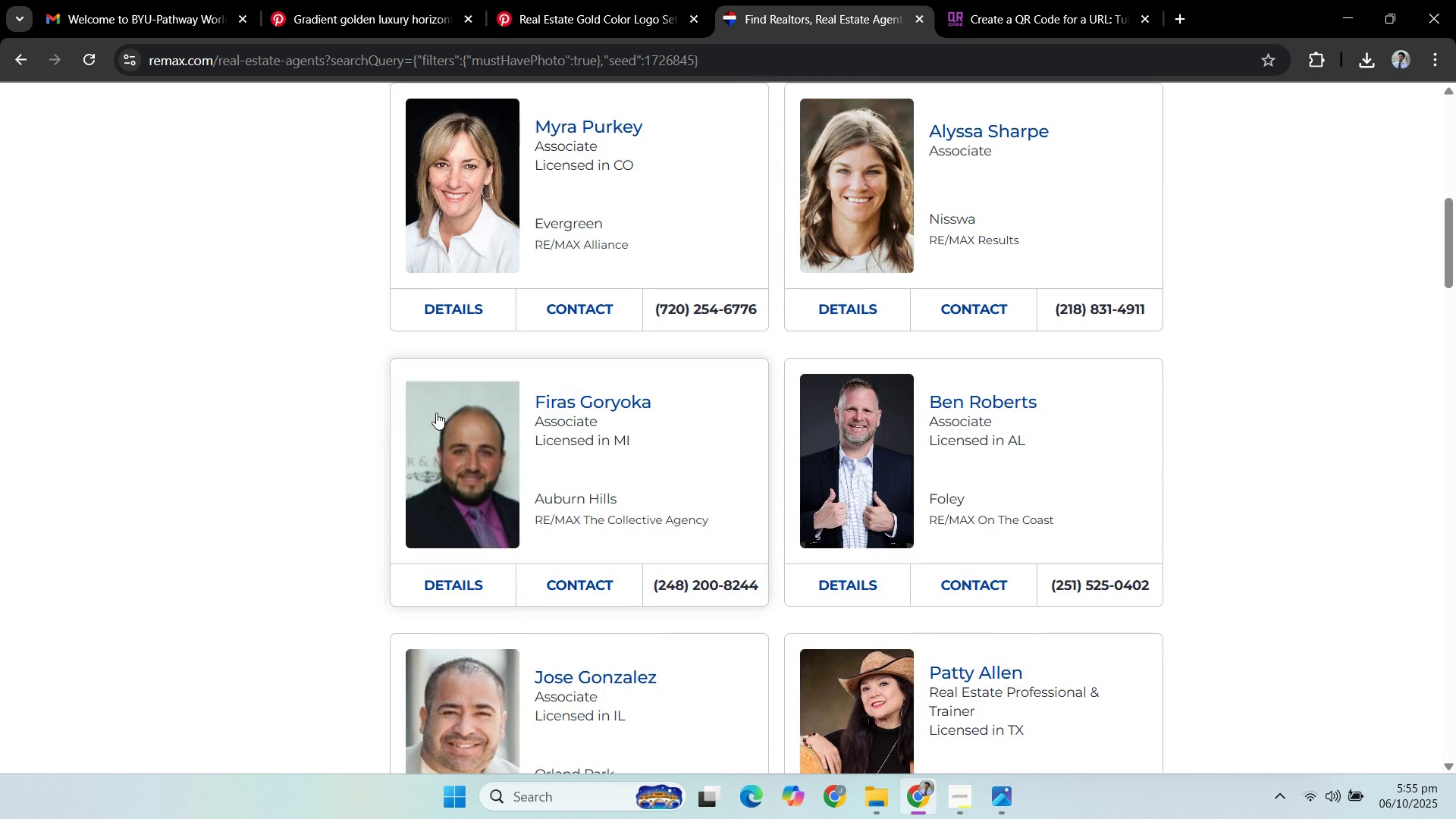 
scroll: coordinate [198, 206], scroll_direction: up, amount: 12.0
 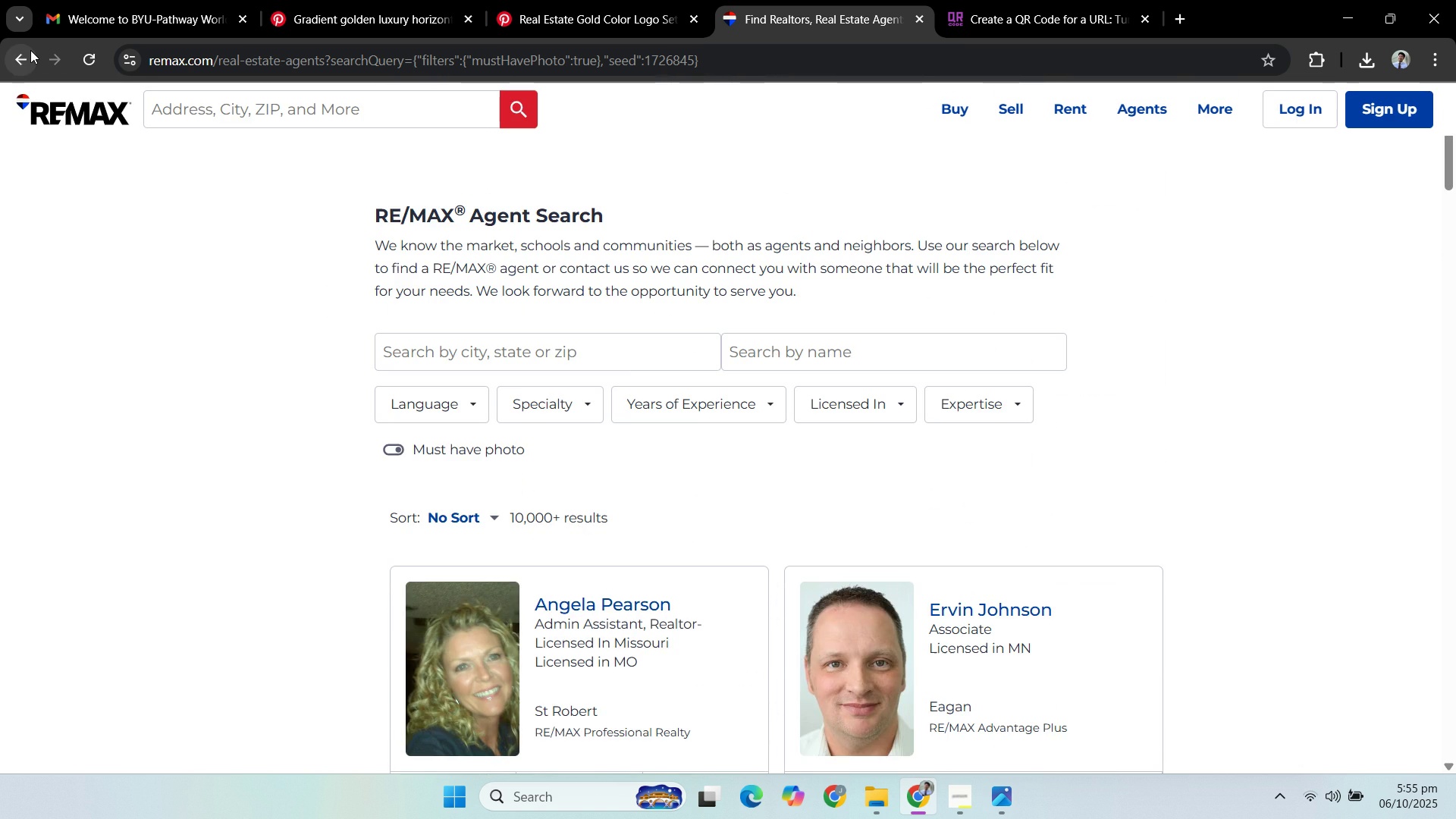 
left_click([30, 50])
 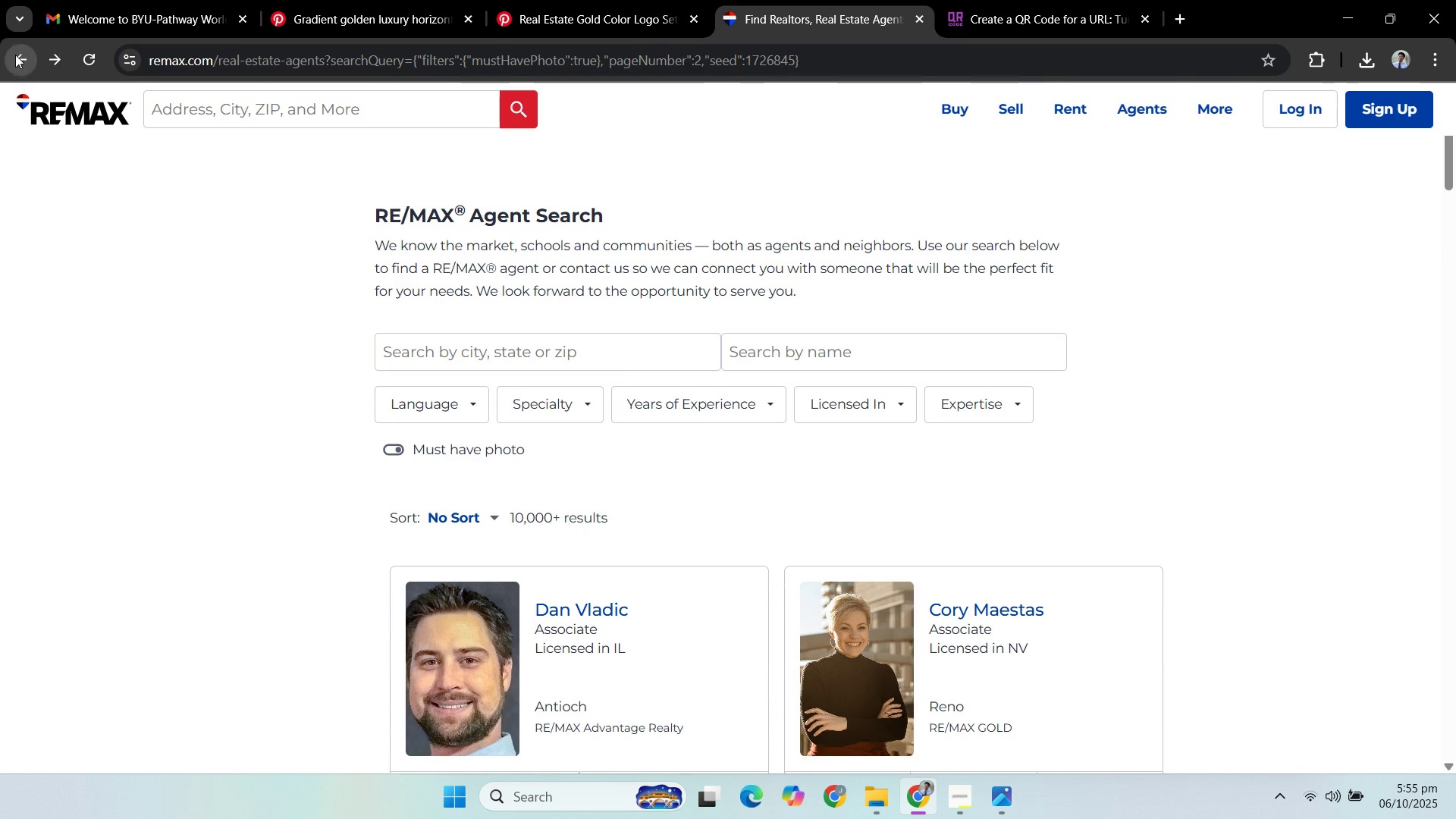 
left_click([15, 55])
 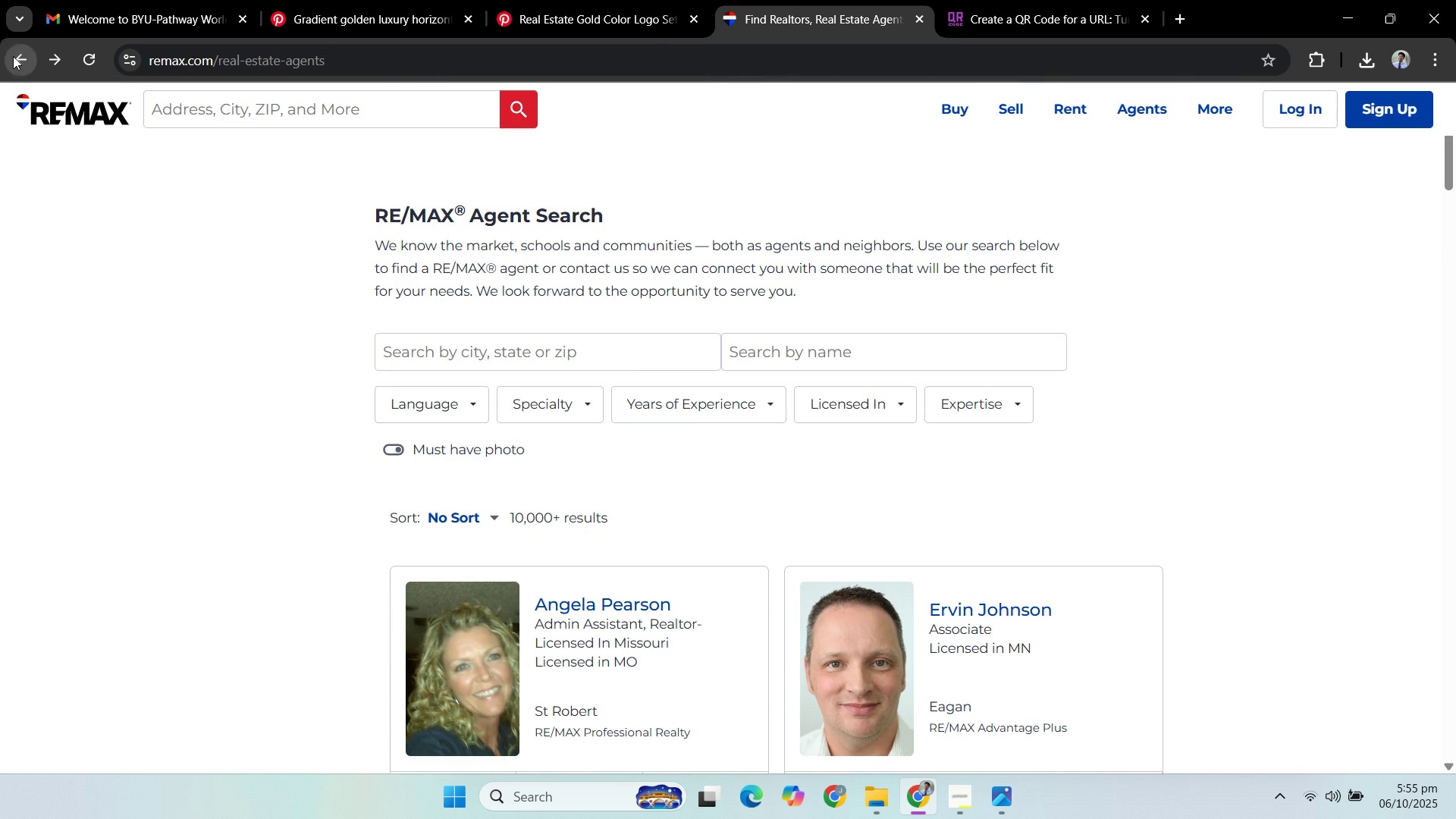 
left_click([13, 56])
 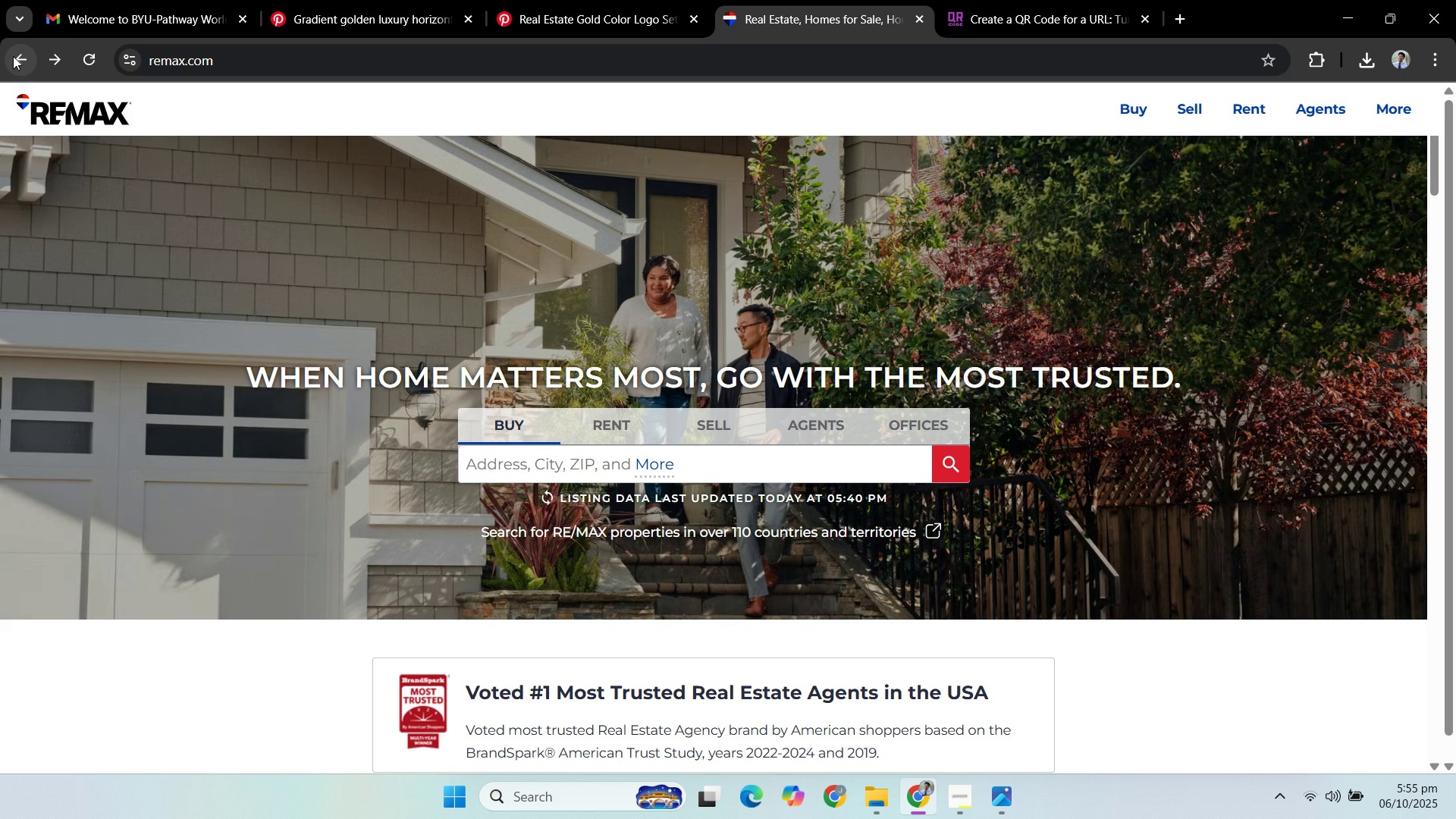 
left_click([13, 56])
 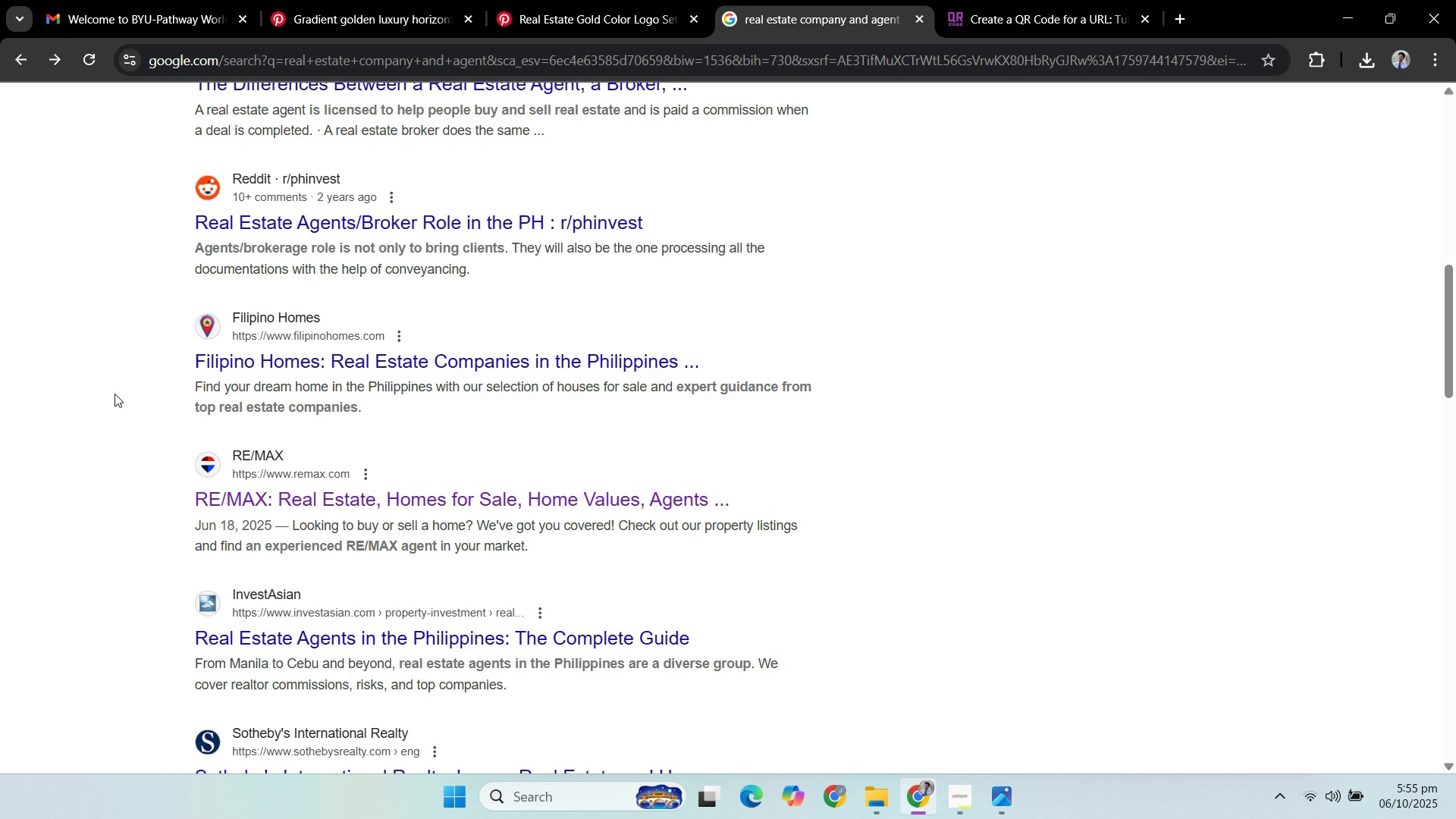 
scroll: coordinate [108, 399], scroll_direction: up, amount: 4.0
 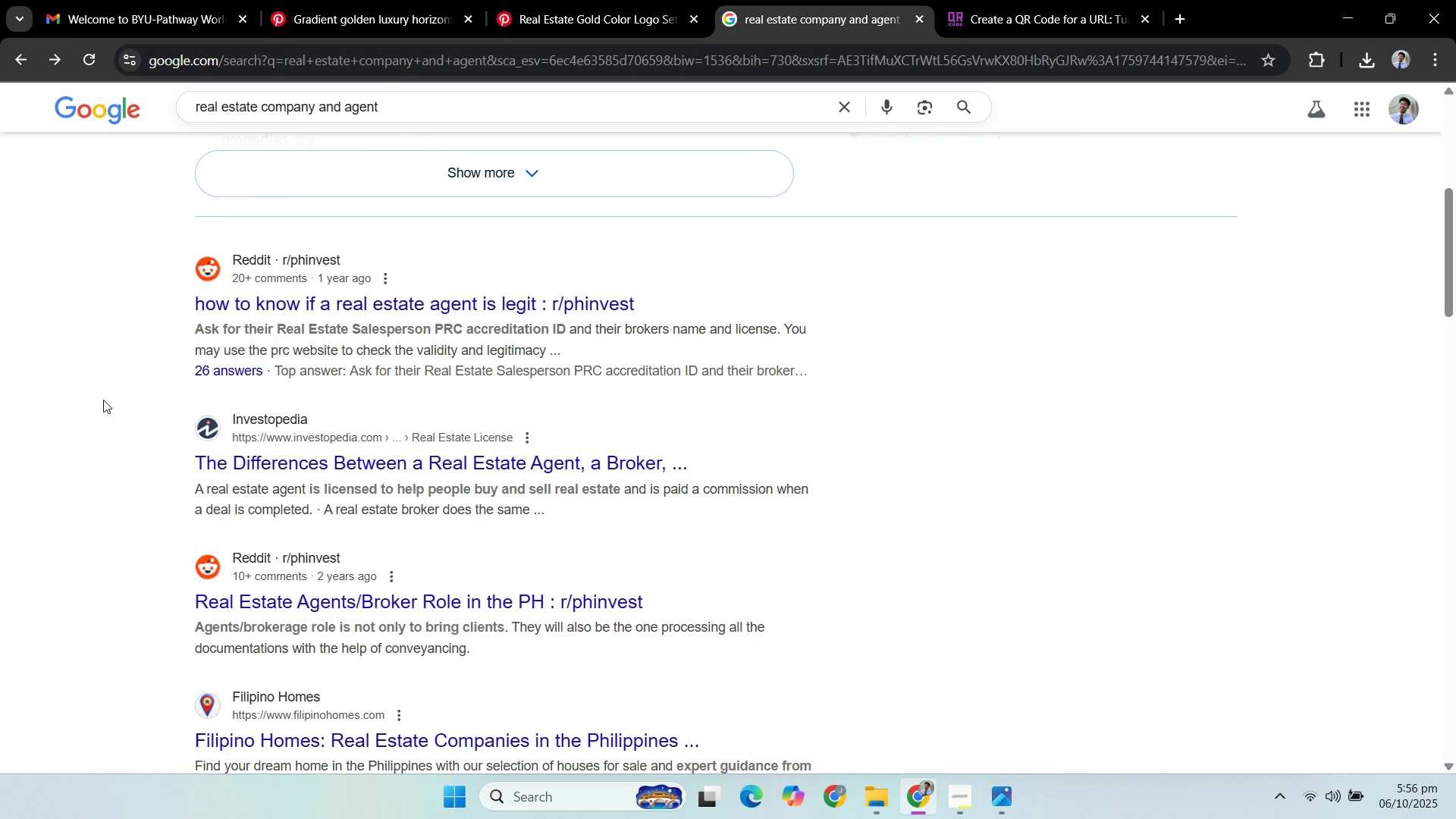 
scroll: coordinate [122, 369], scroll_direction: down, amount: 16.0
 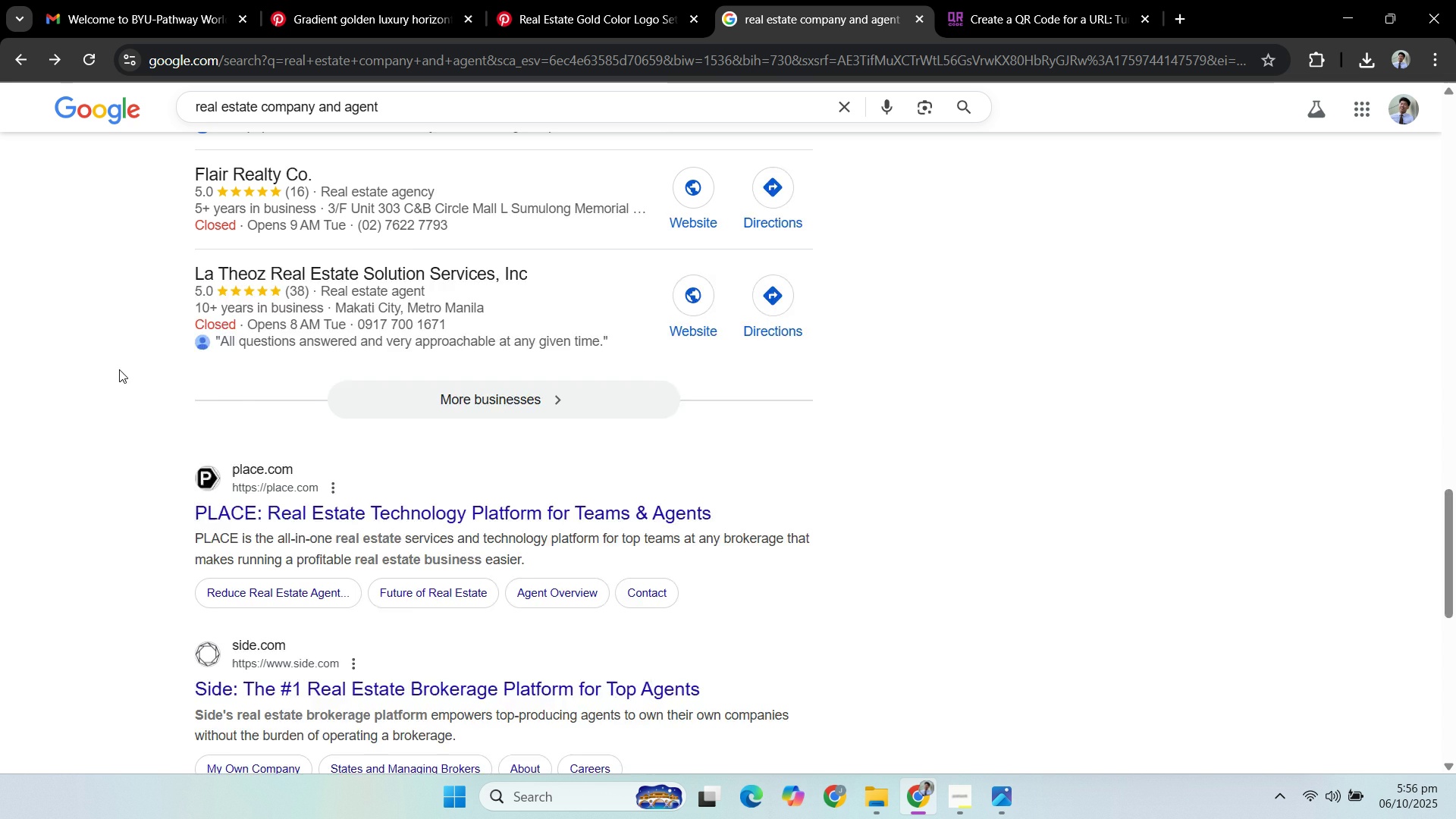 
scroll: coordinate [118, 416], scroll_direction: down, amount: 9.0
 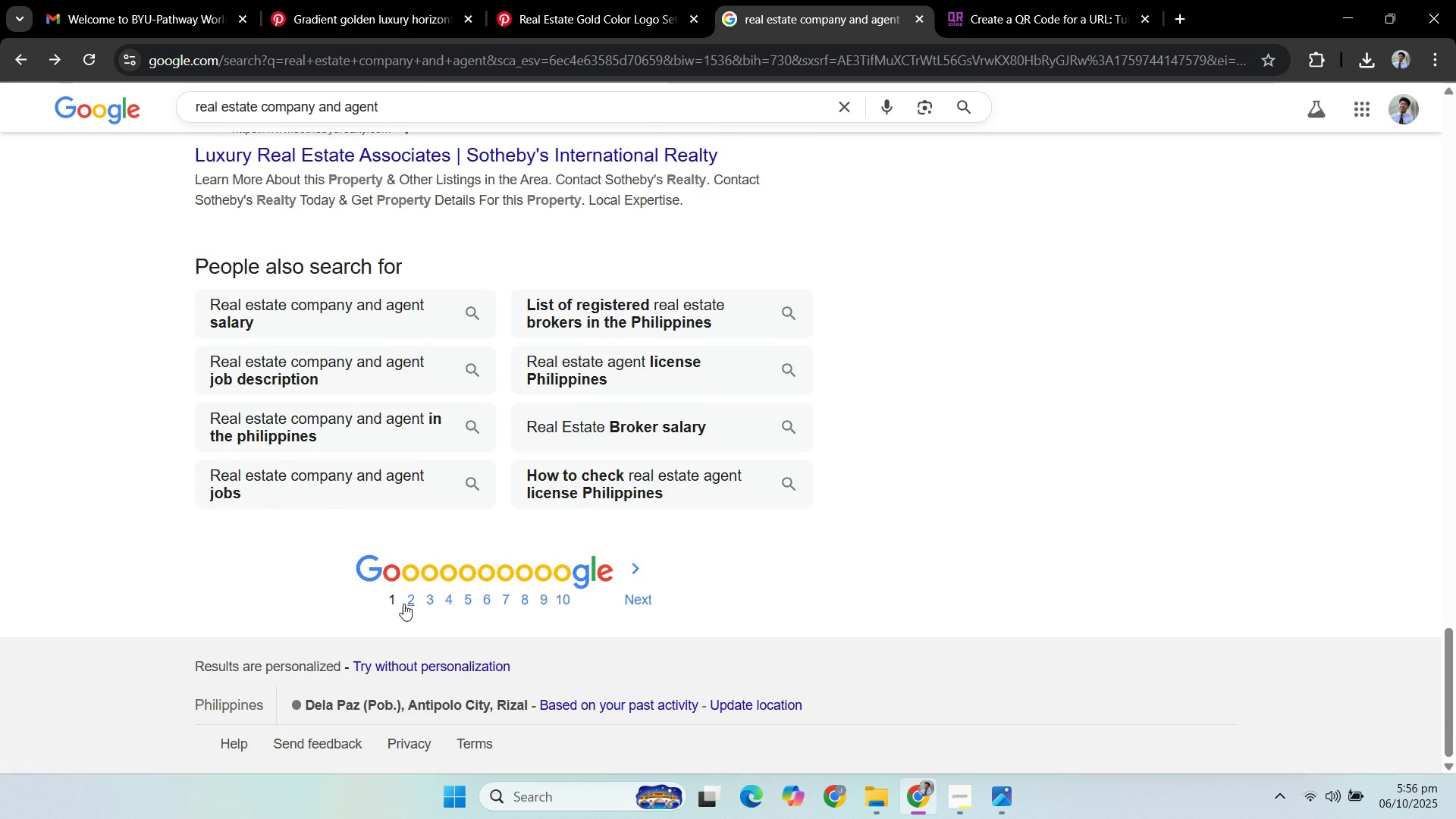 
left_click([411, 600])
 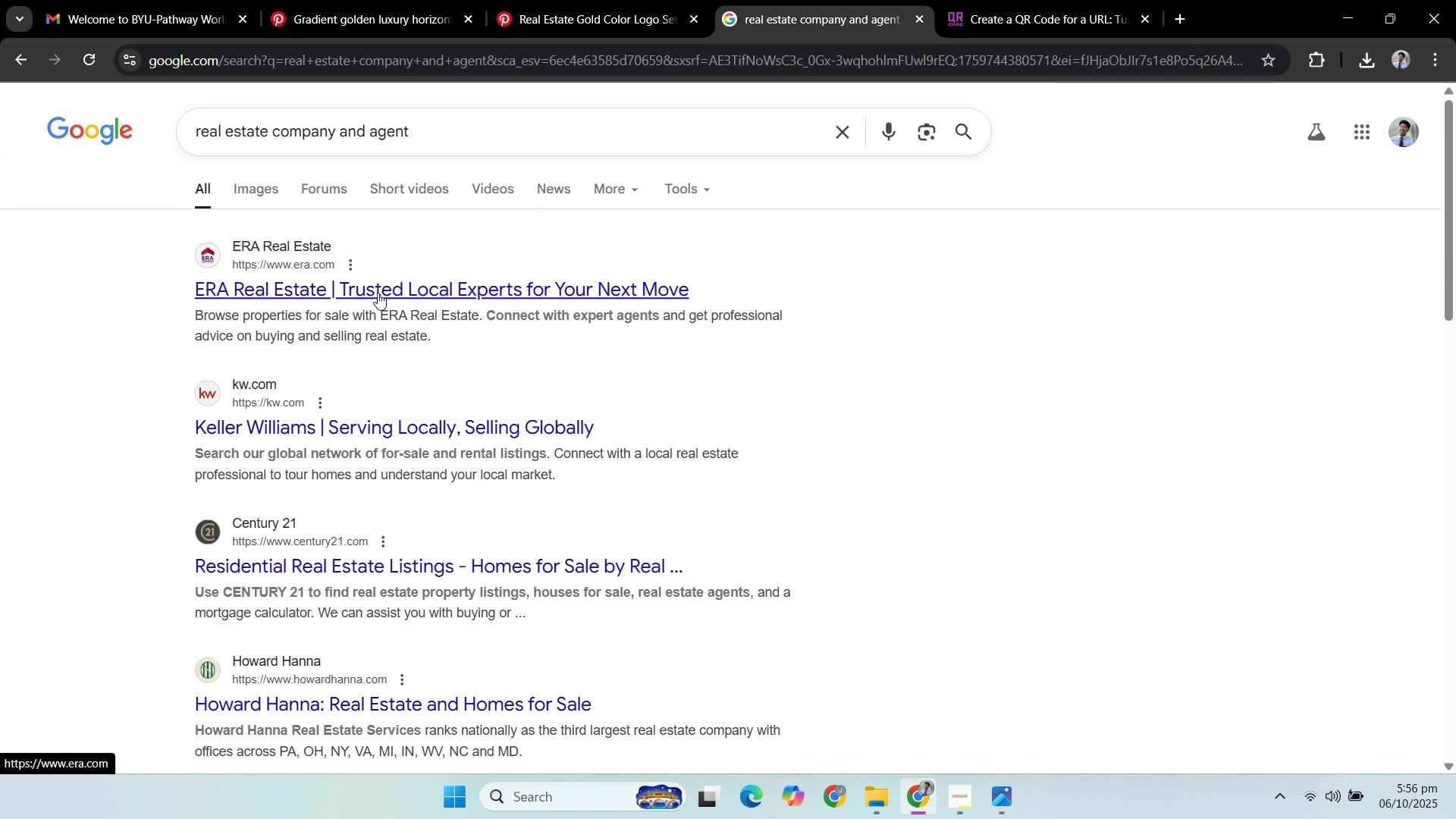 
right_click([376, 289])
 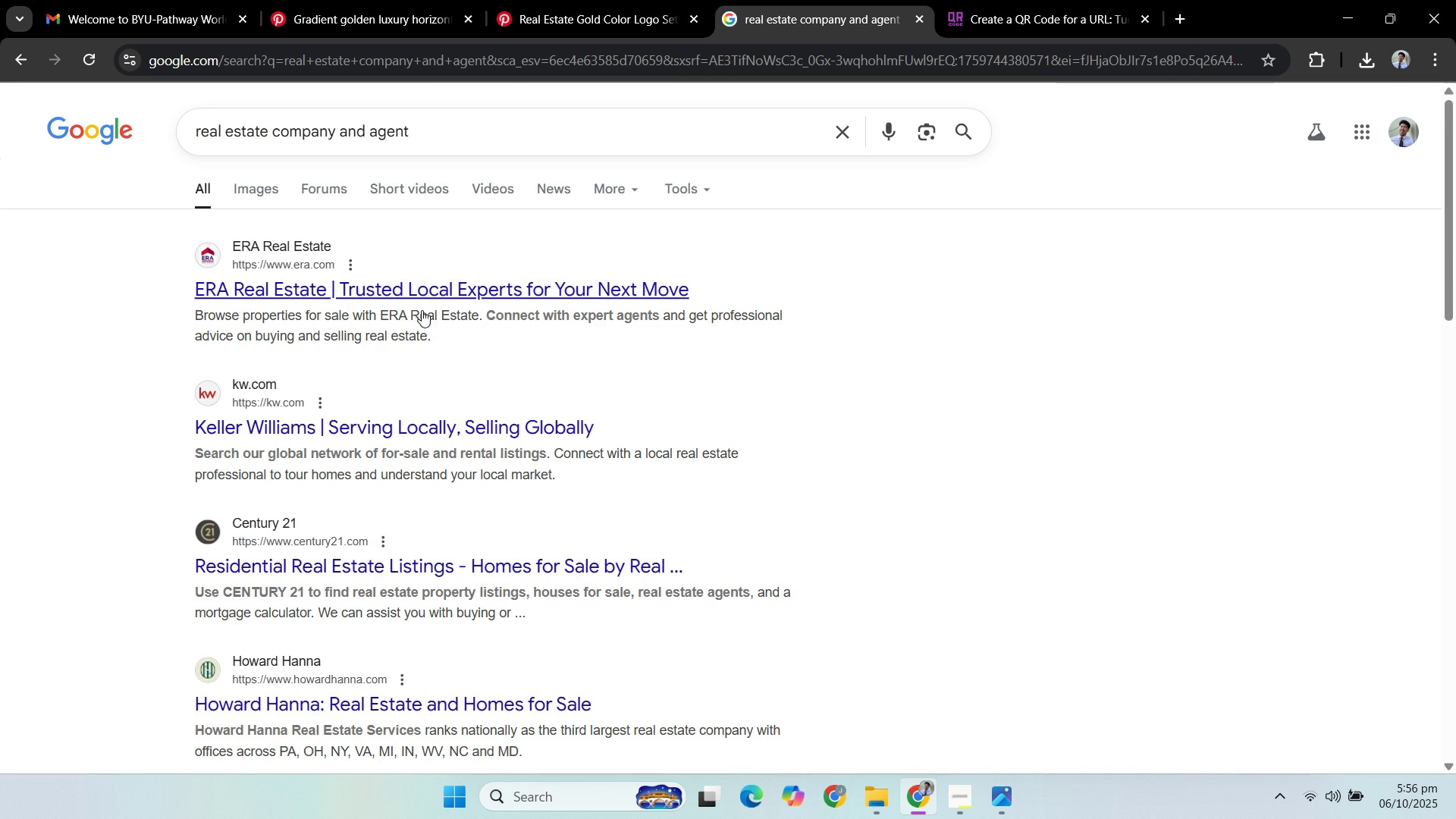 
left_click([422, 310])
 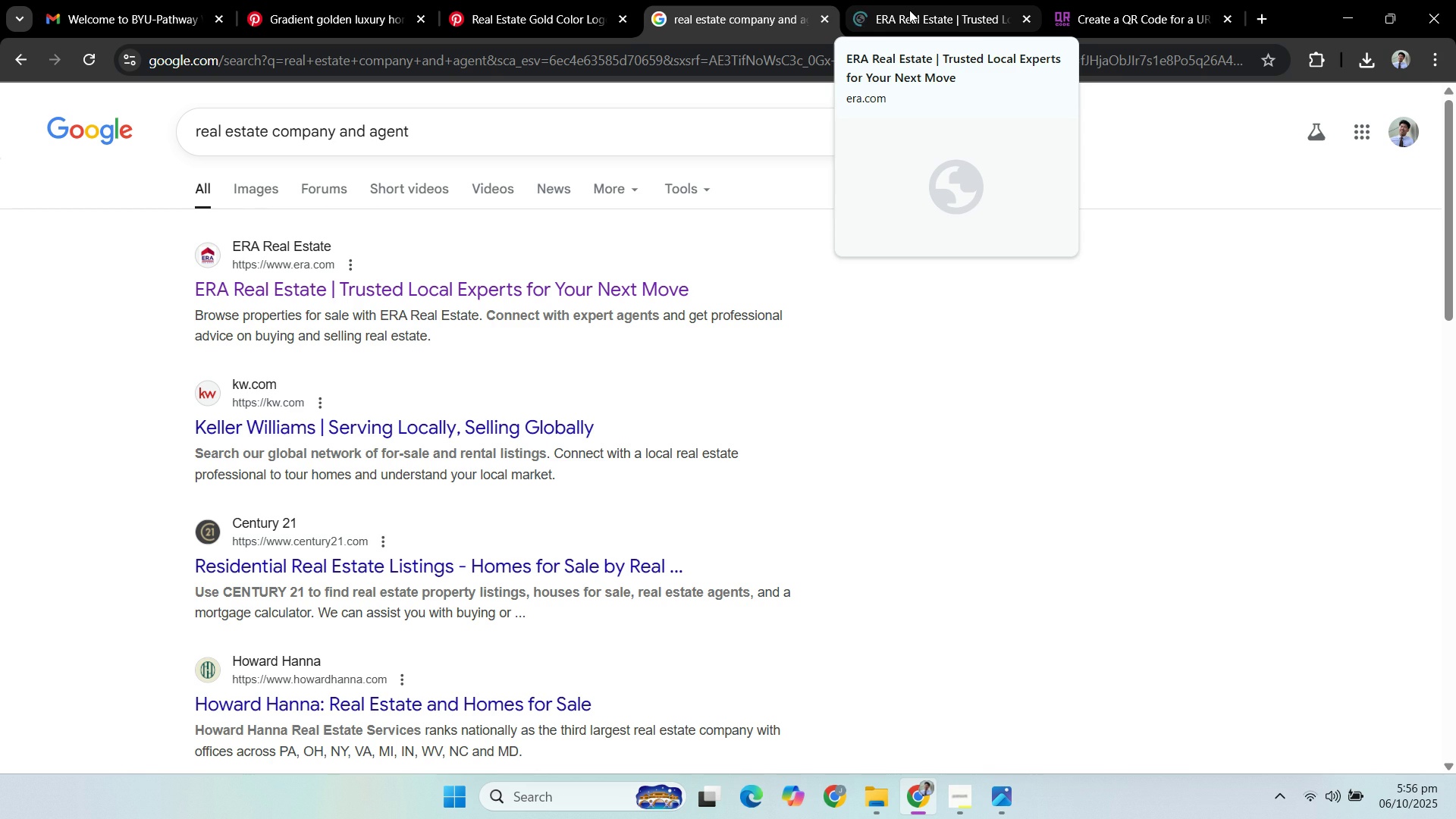 
left_click([909, 10])
 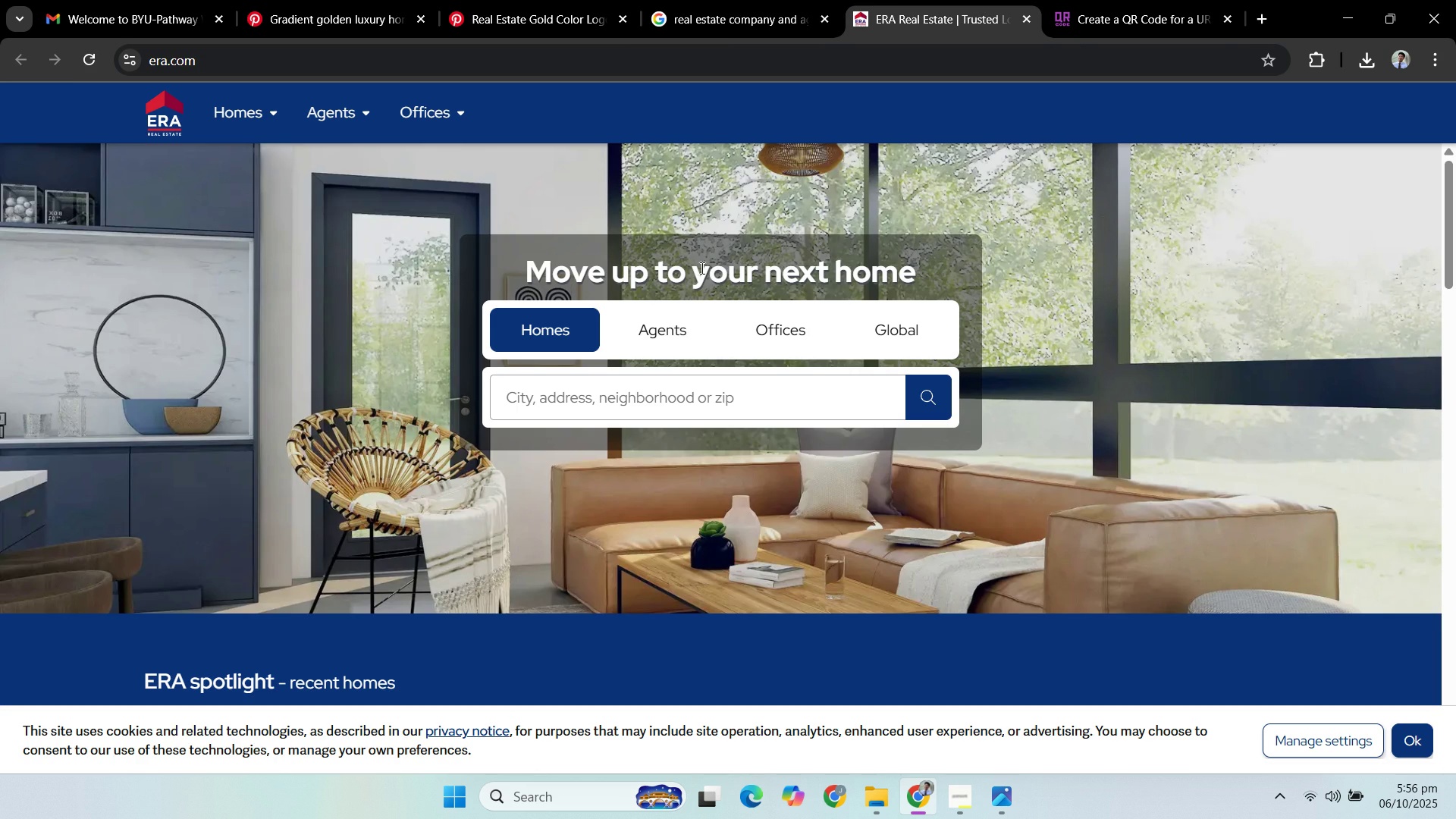 
left_click([673, 325])
 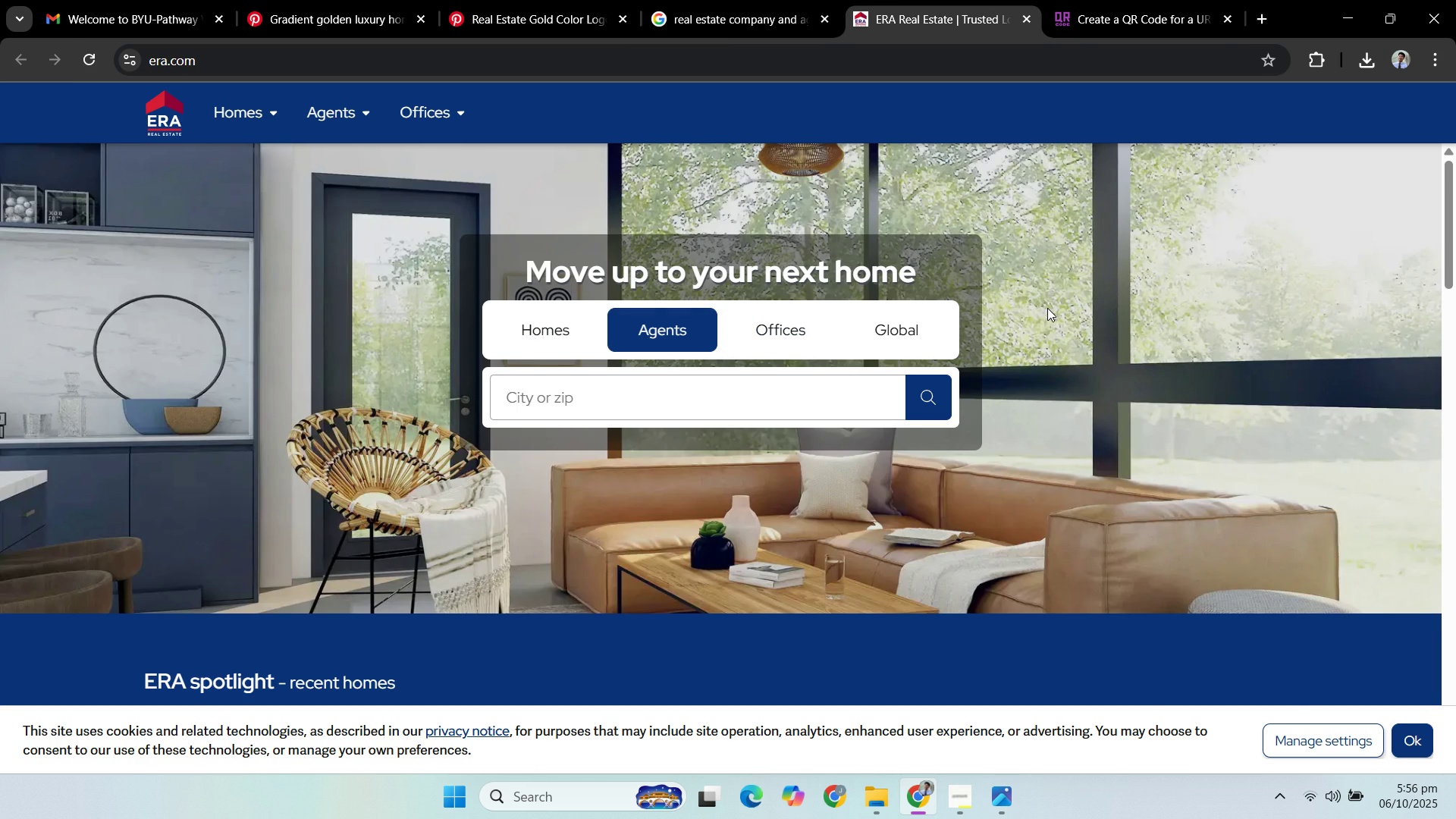 
scroll: coordinate [1039, 304], scroll_direction: down, amount: 5.0
 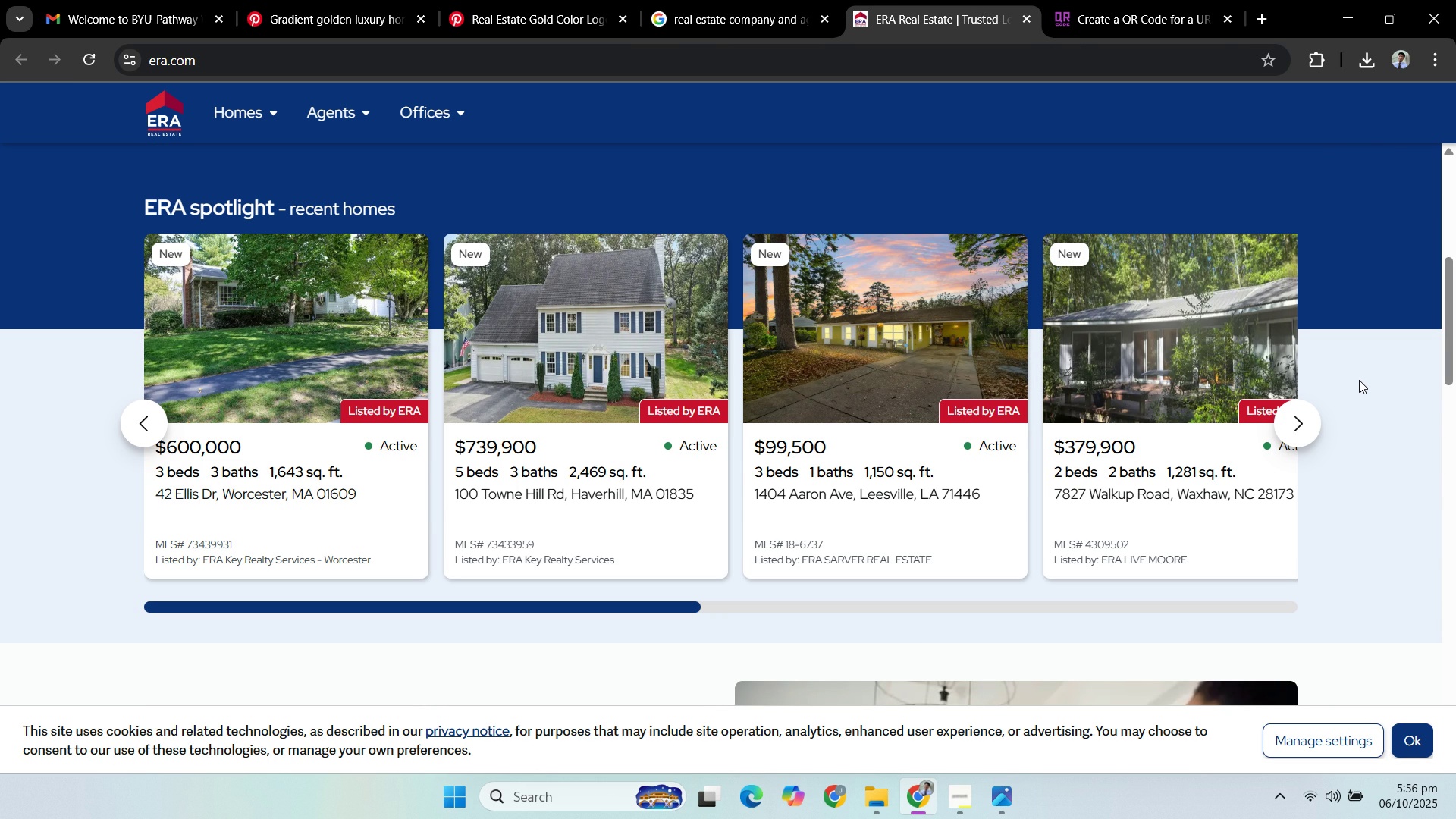 
wait(11.63)
 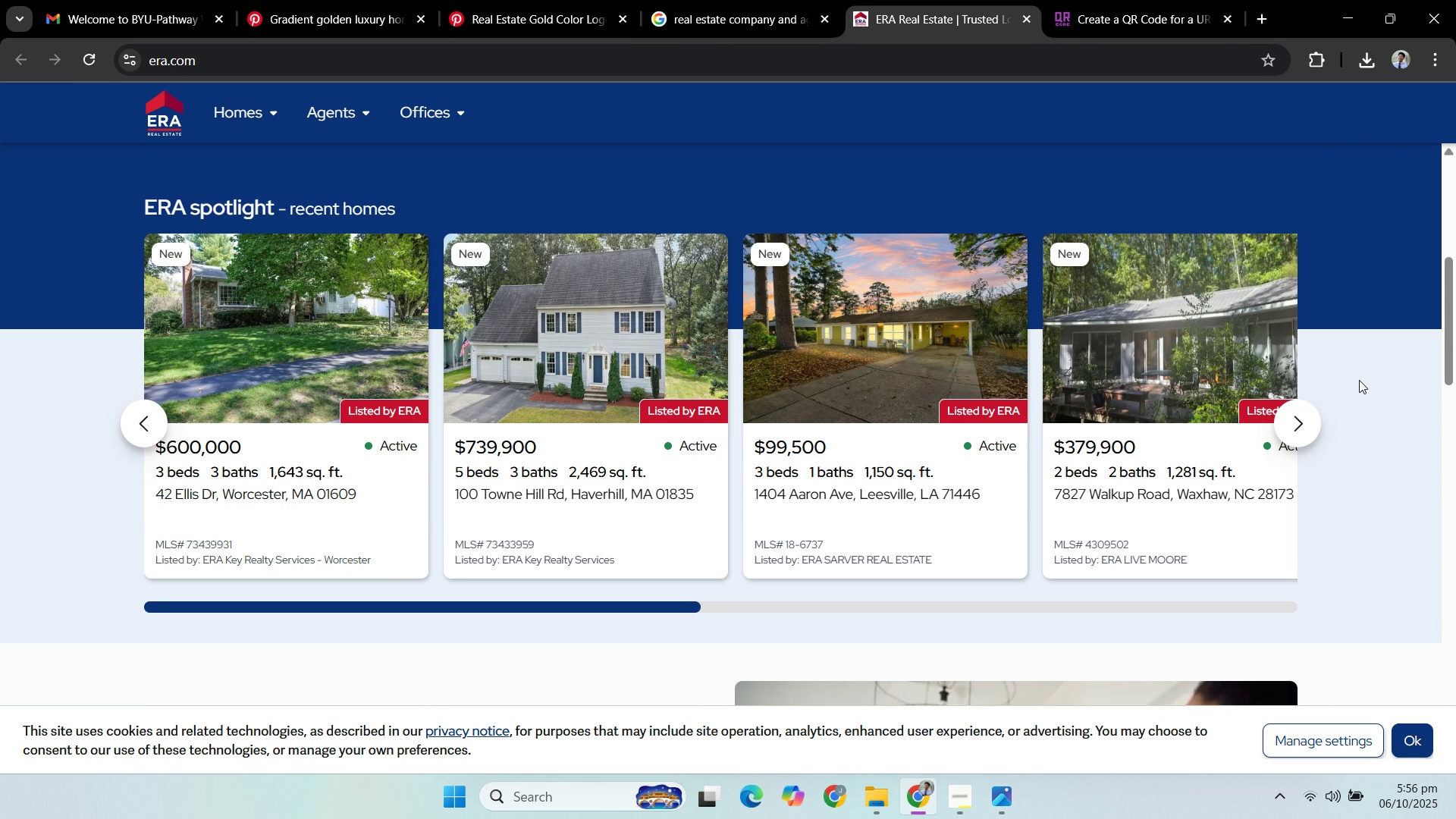 
scroll: coordinate [1338, 370], scroll_direction: down, amount: 8.0
 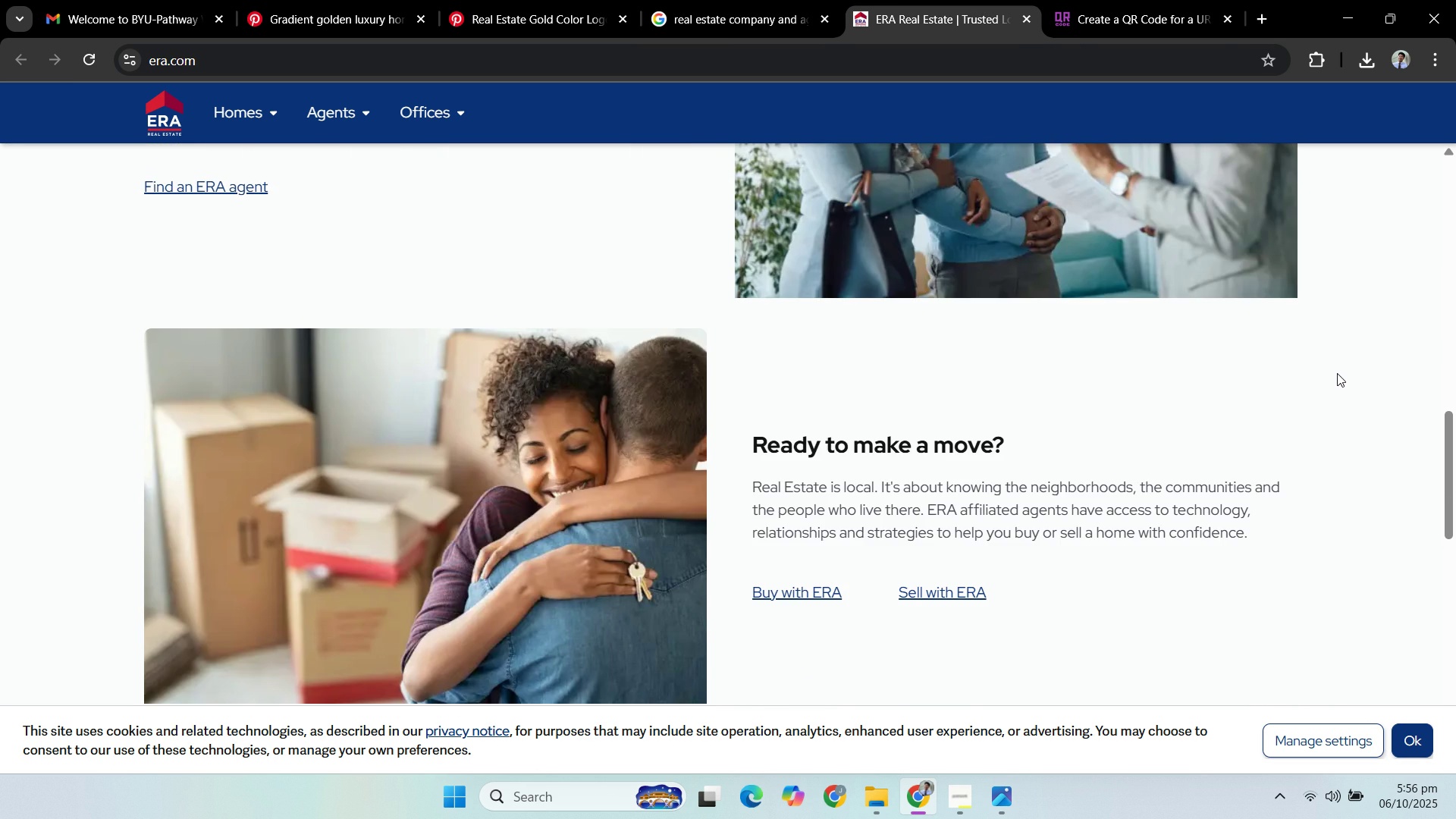 
scroll: coordinate [1338, 373], scroll_direction: up, amount: 3.0
 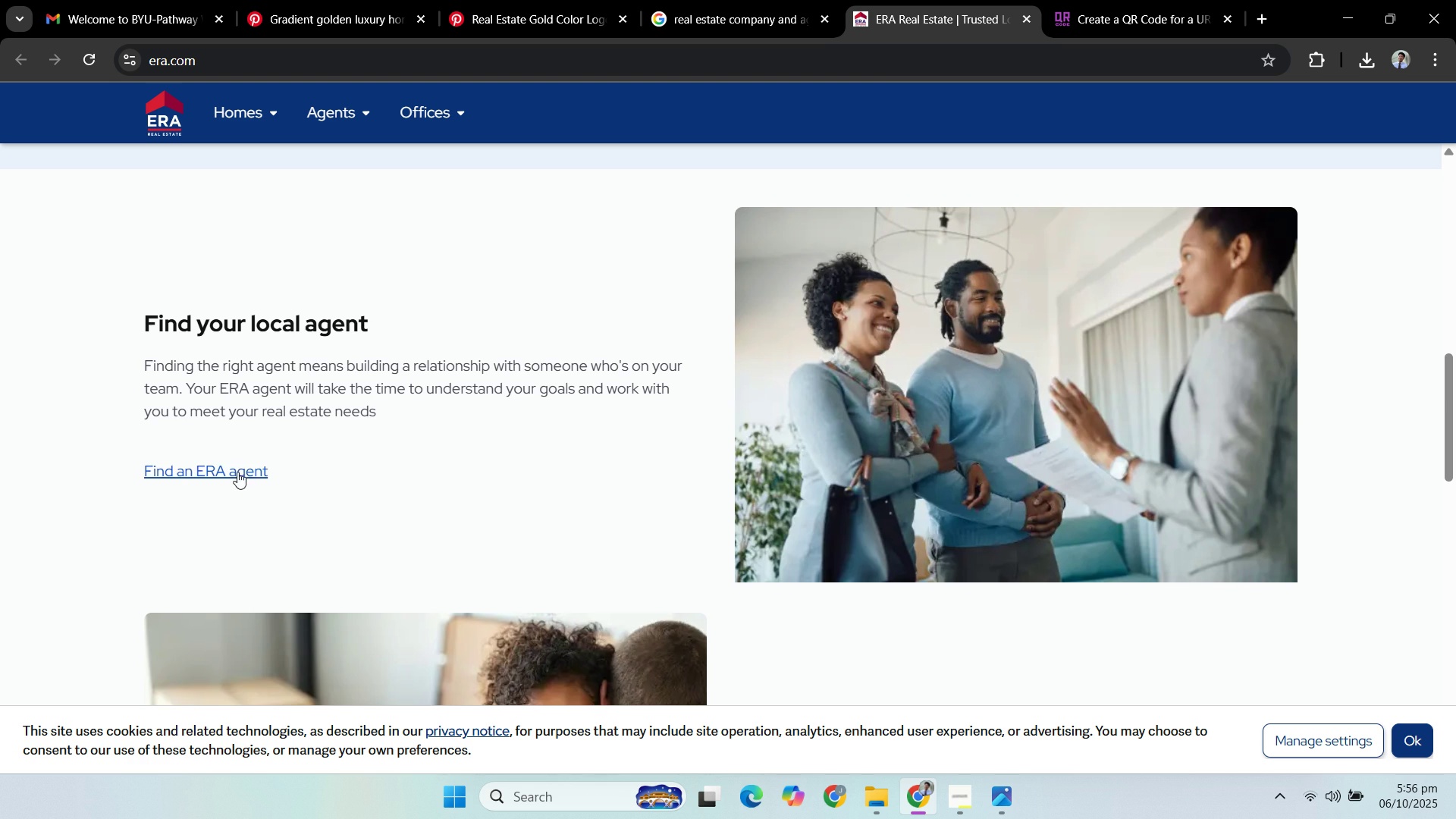 
scroll: coordinate [467, 462], scroll_direction: down, amount: 10.0
 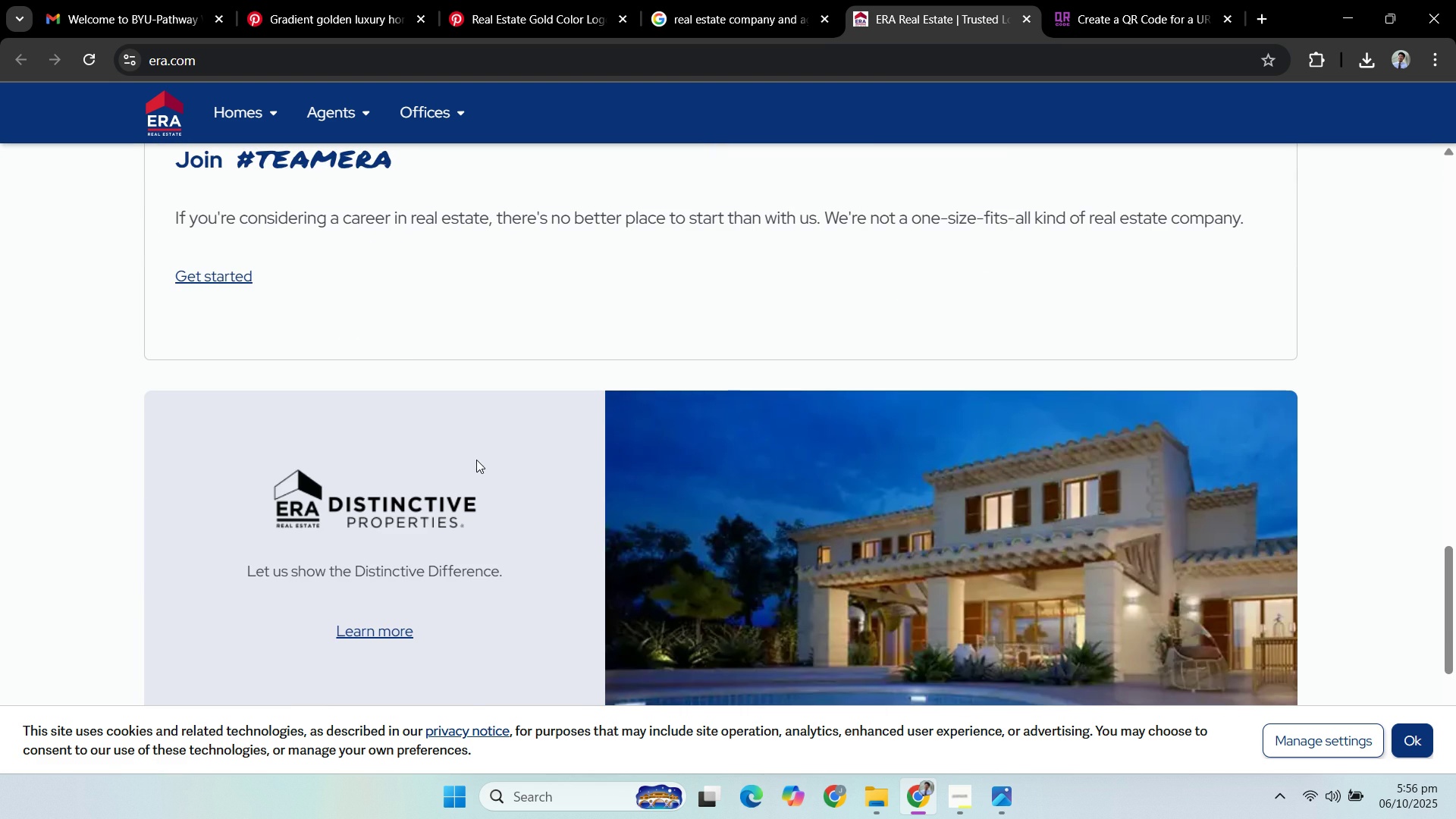 
scroll: coordinate [434, 494], scroll_direction: up, amount: 8.0
 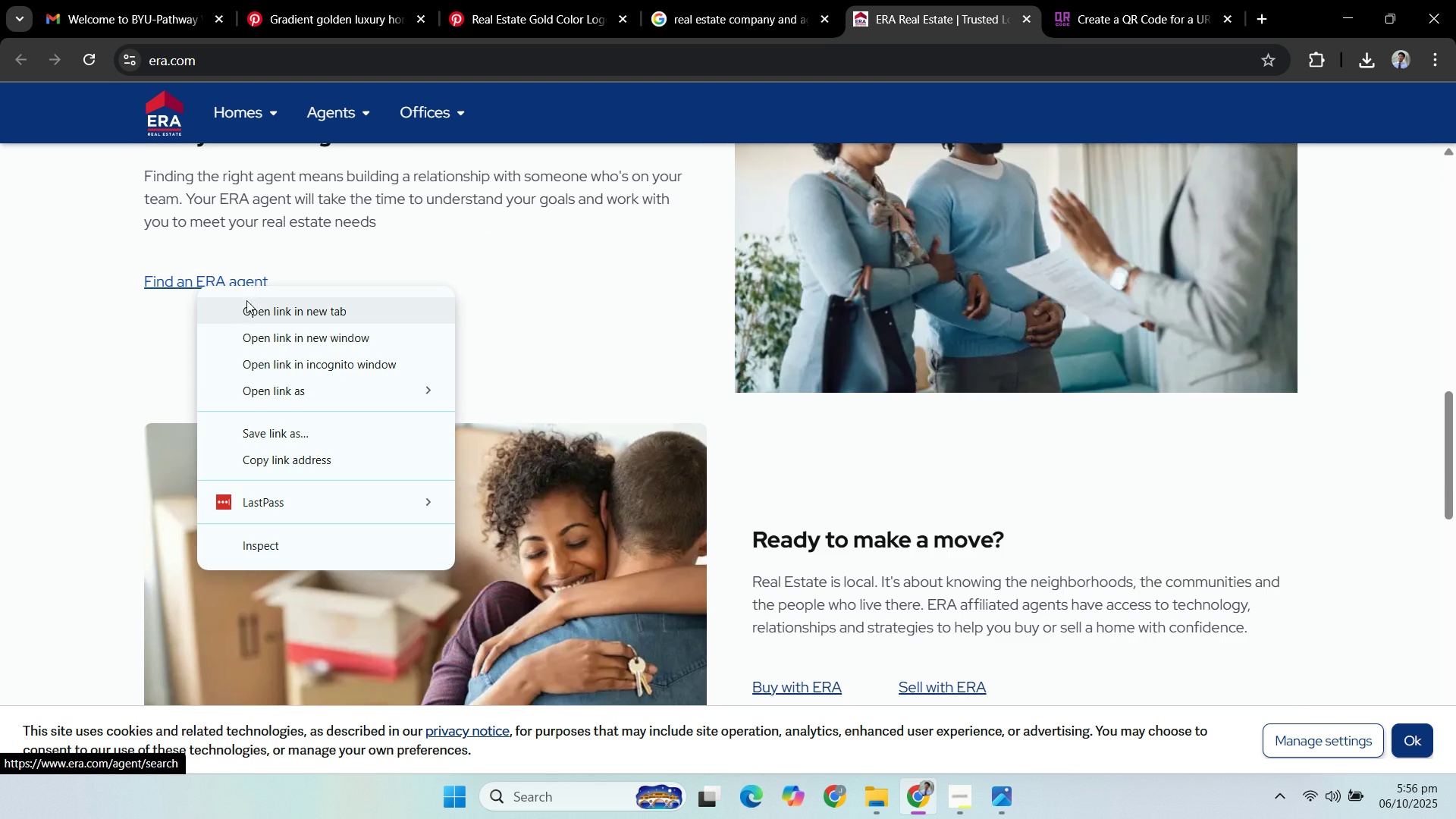 
left_click([253, 306])
 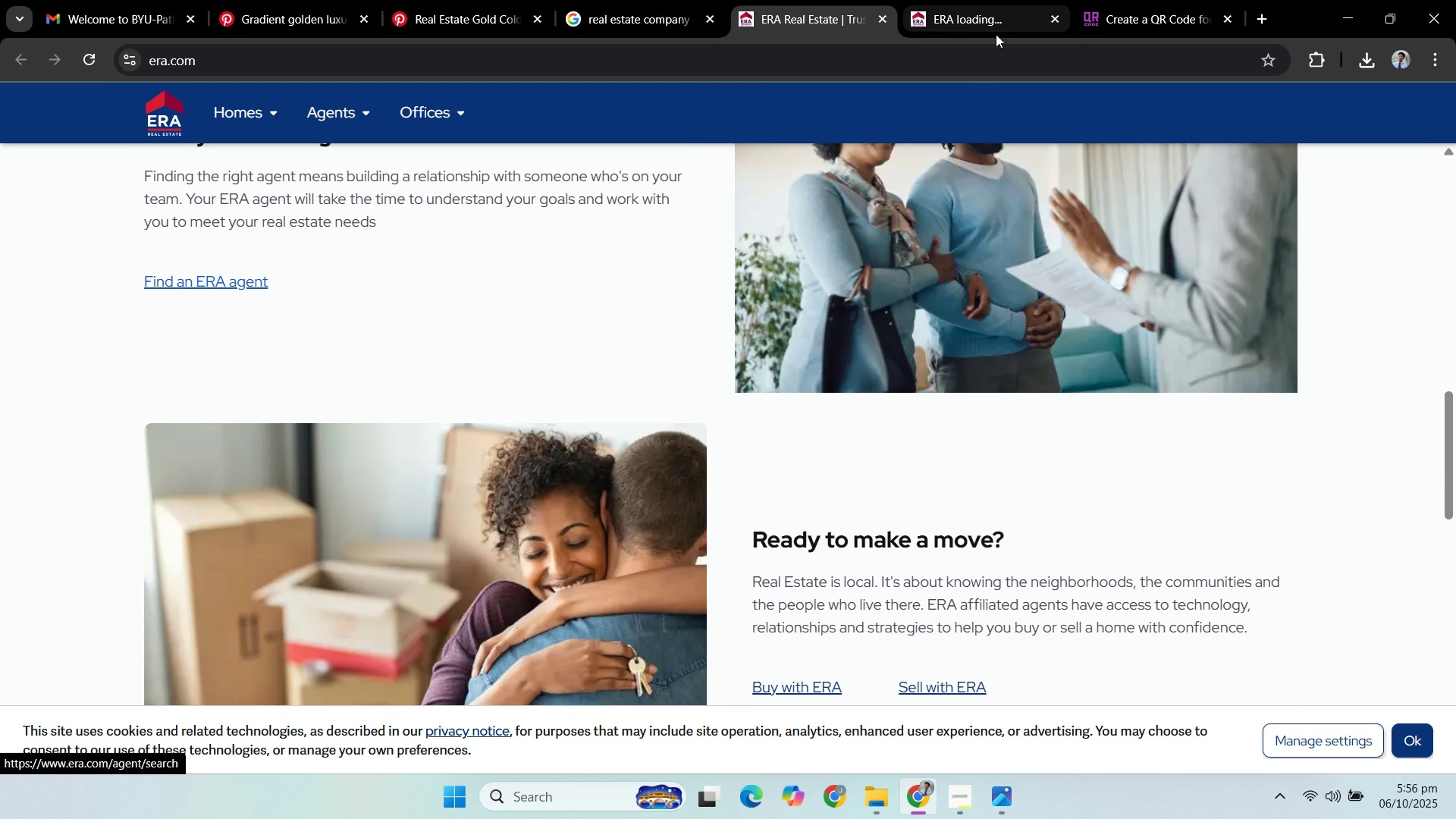 
left_click([981, 20])
 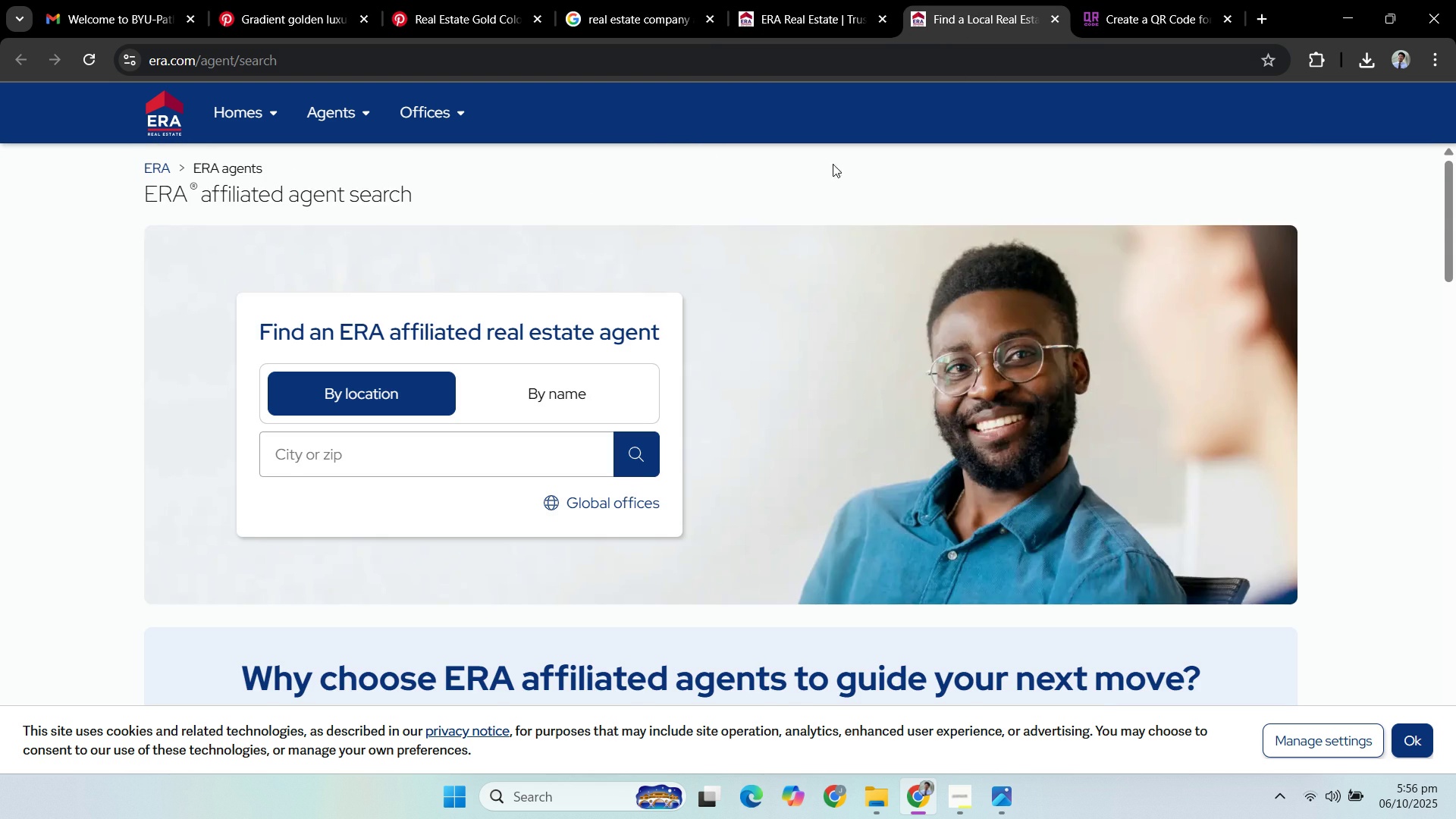 
scroll: coordinate [615, 320], scroll_direction: down, amount: 21.0
 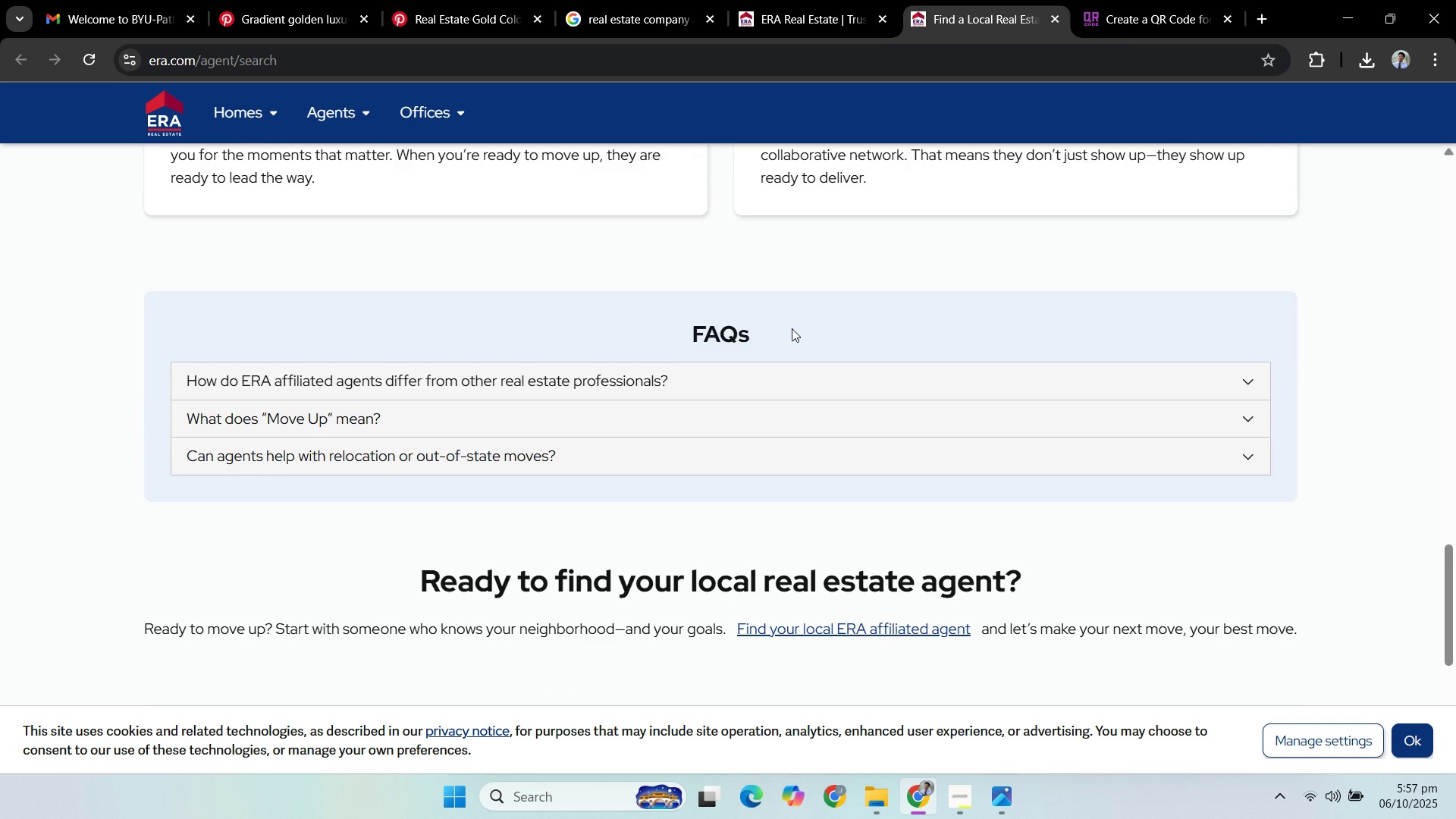 
scroll: coordinate [648, 368], scroll_direction: up, amount: 11.0
 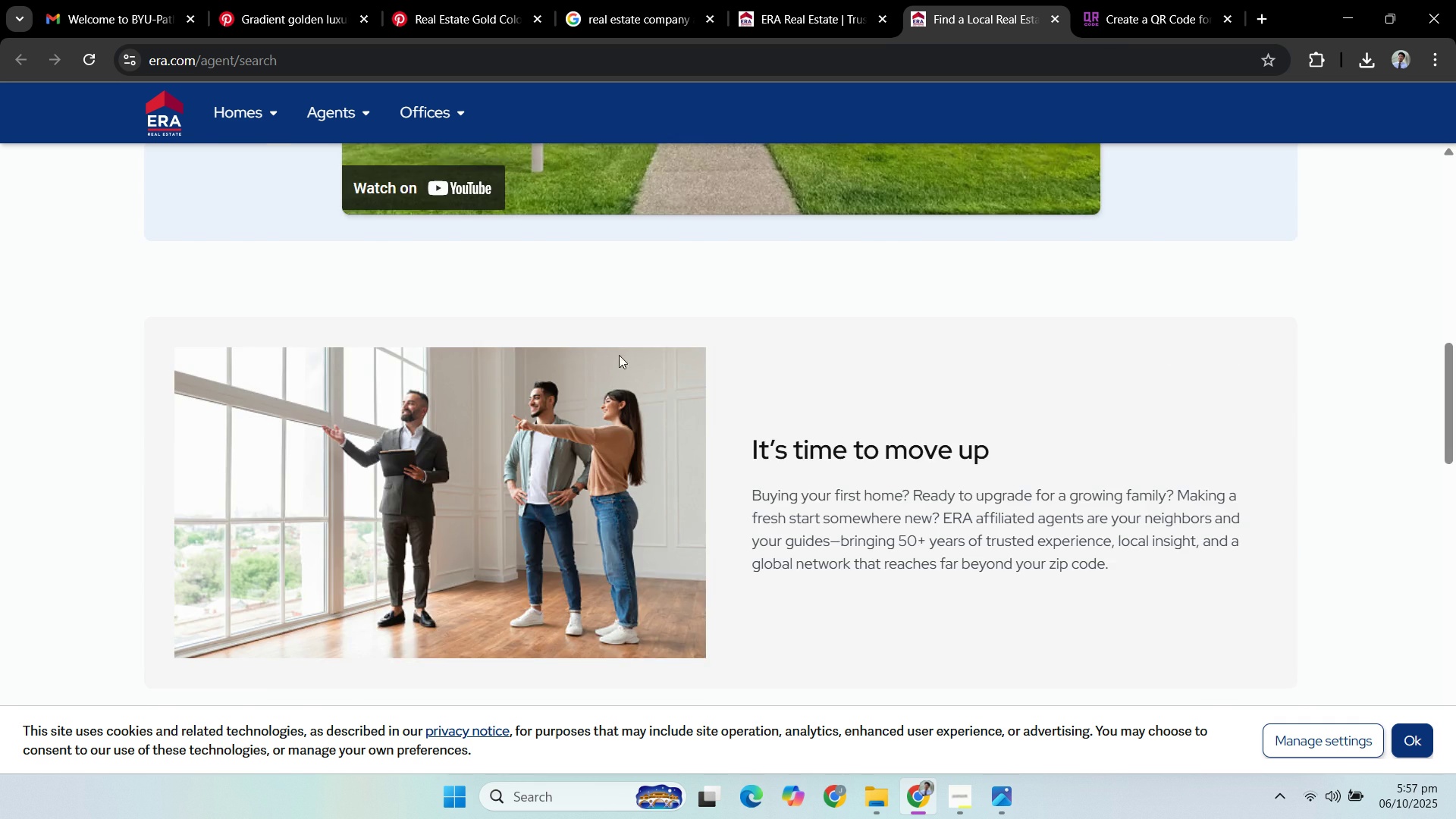 
scroll: coordinate [952, 353], scroll_direction: down, amount: 12.0
 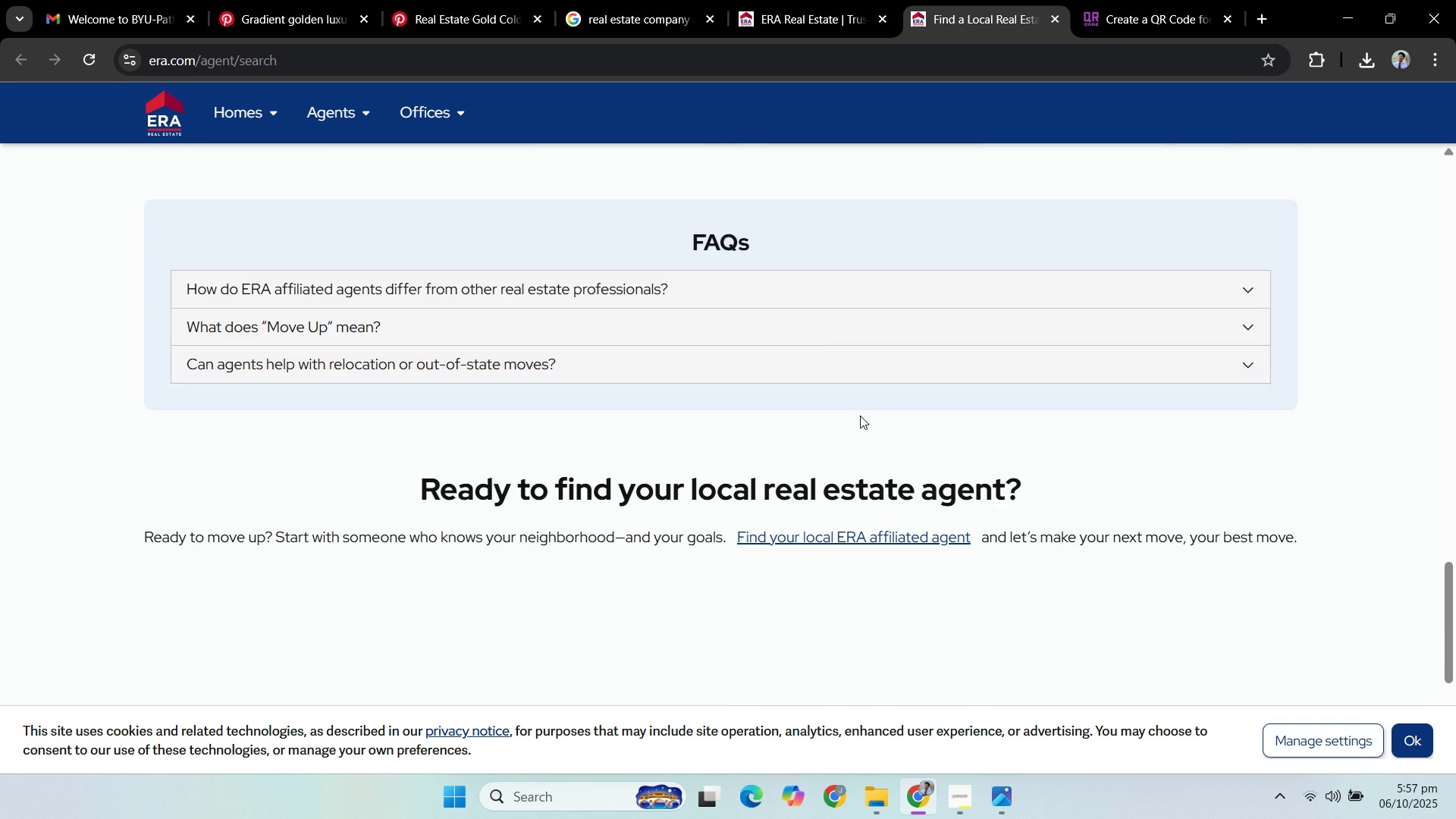 
scroll: coordinate [714, 378], scroll_direction: up, amount: 23.0
 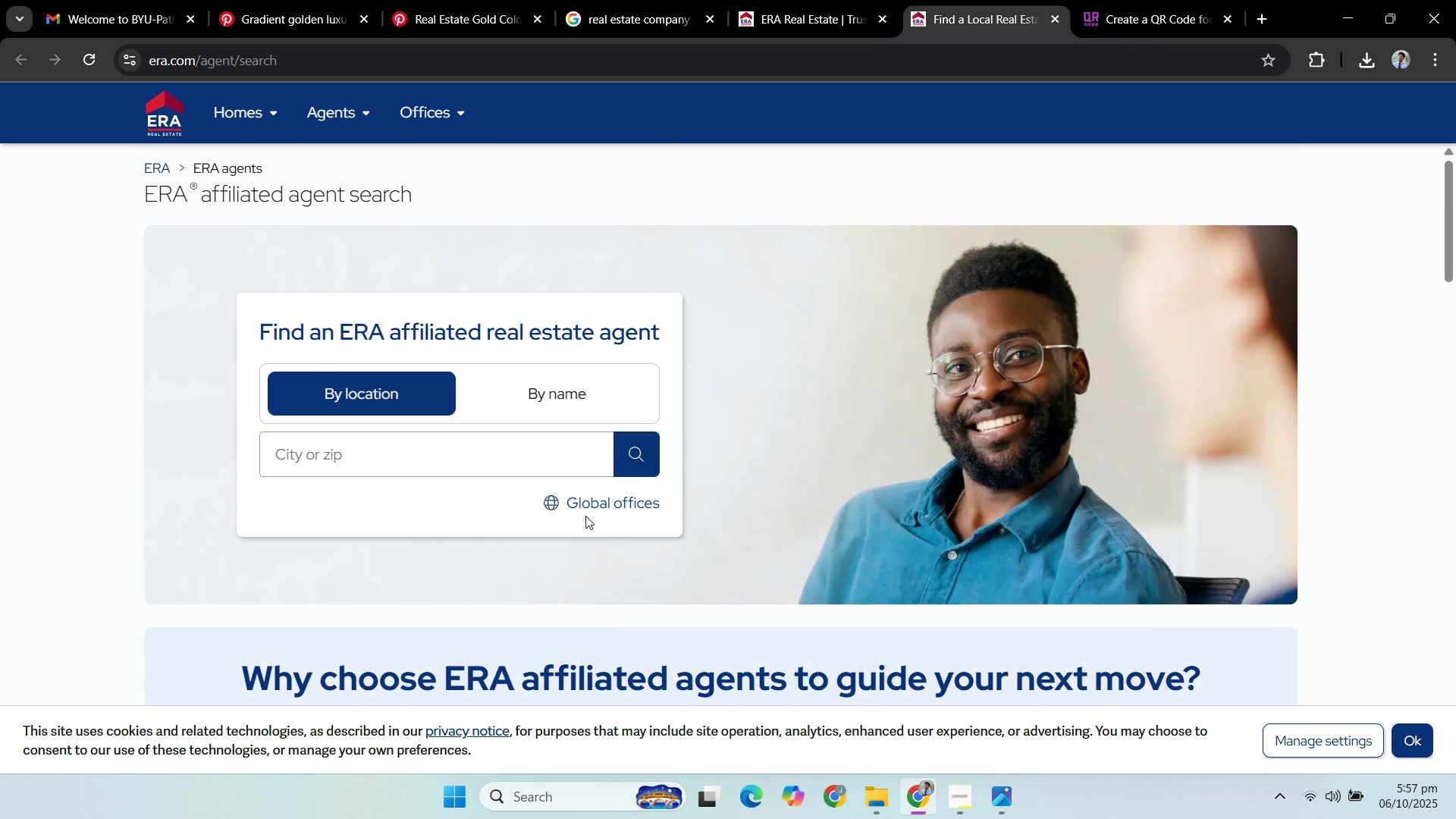 
left_click([600, 509])
 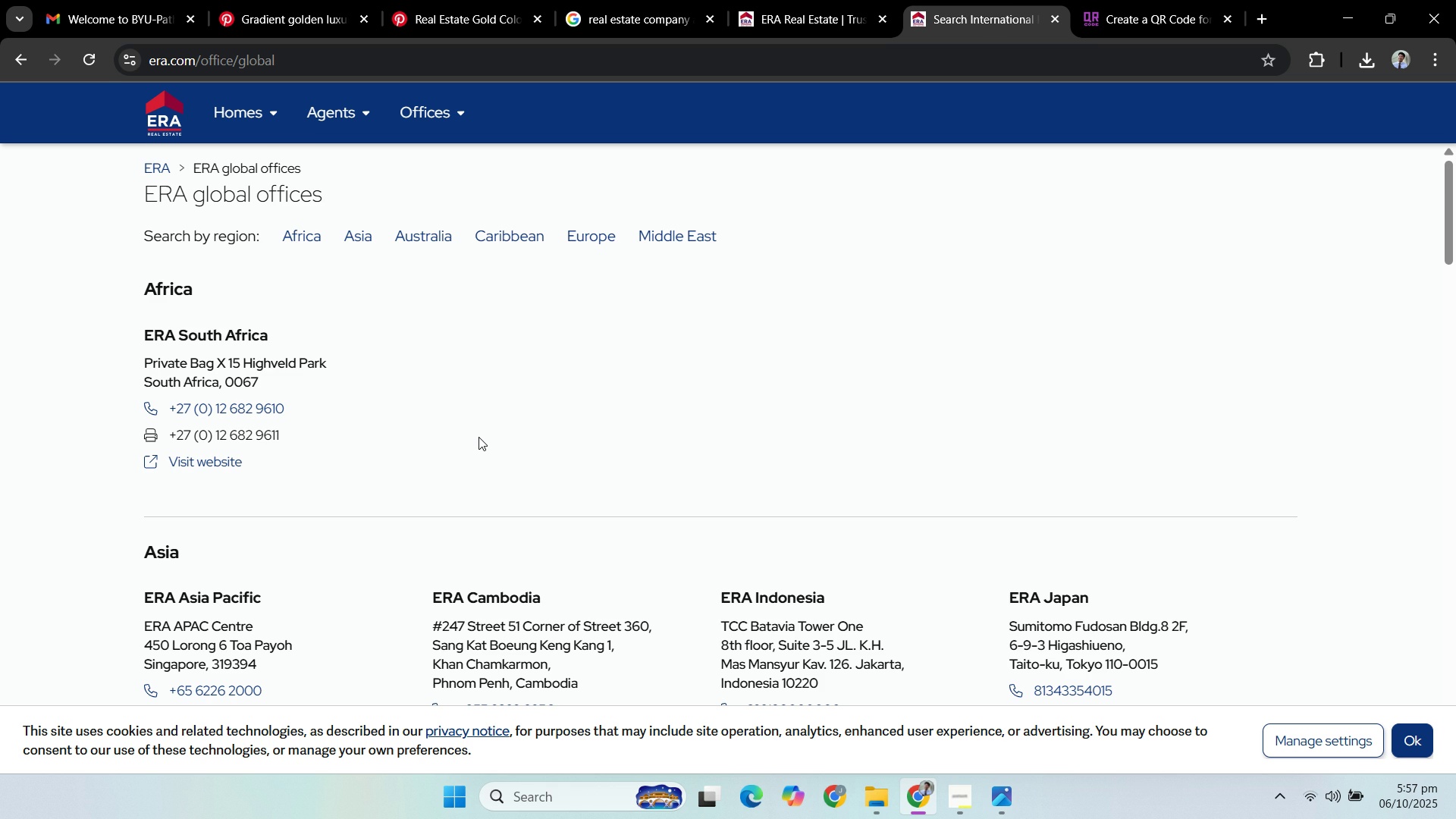 
wait(6.54)
 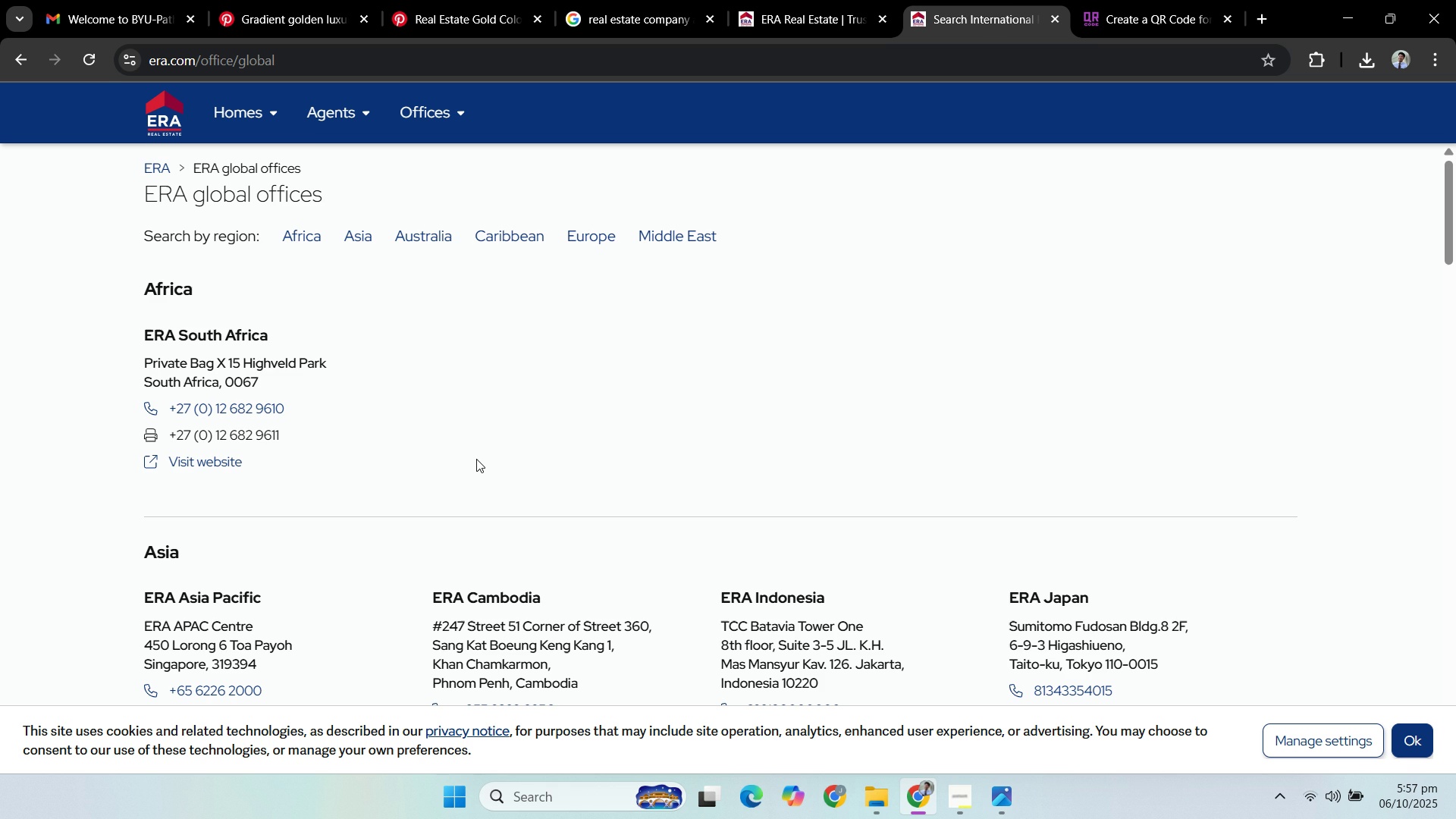 
scroll: coordinate [327, 376], scroll_direction: down, amount: 12.0
 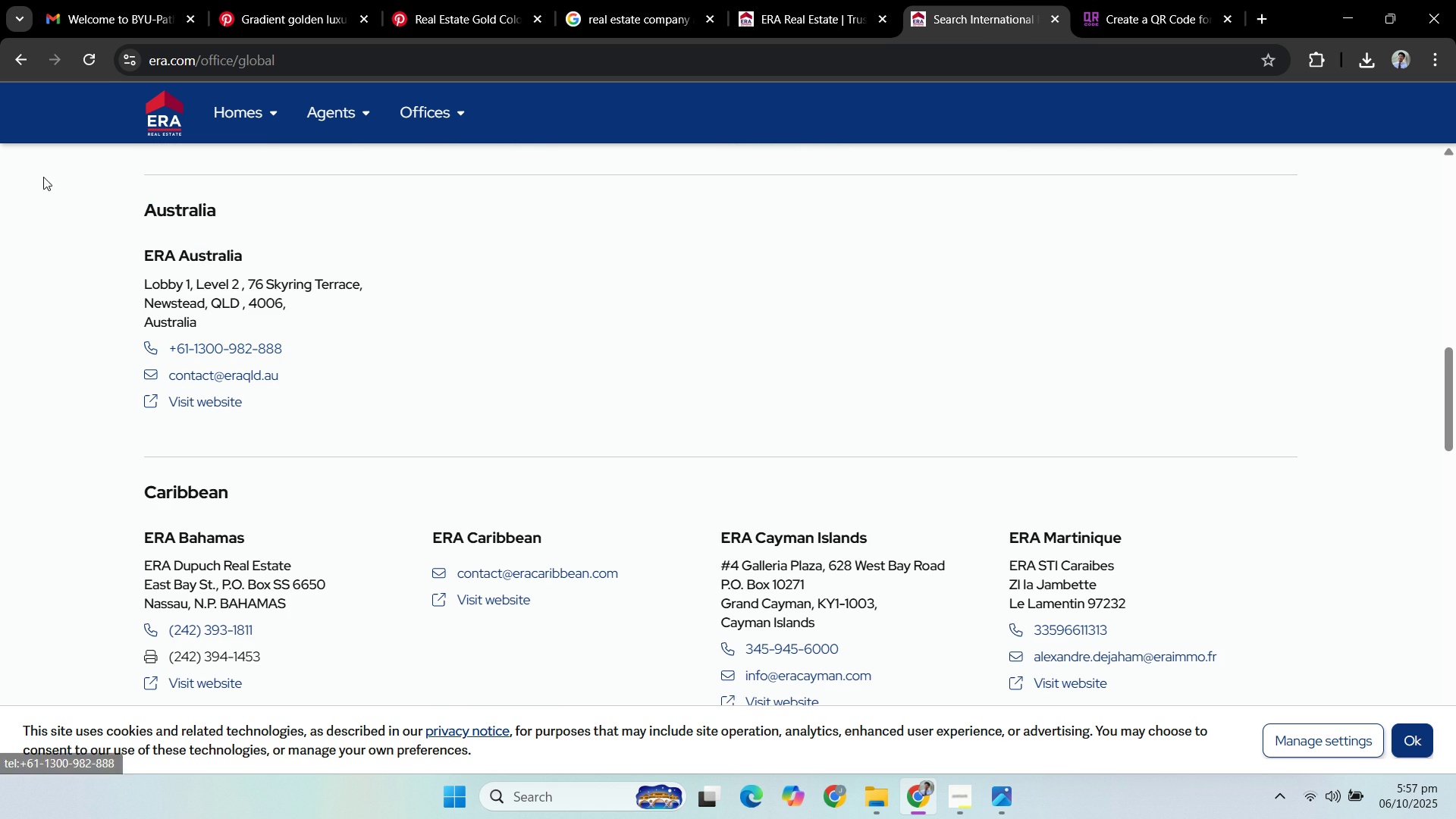 
left_click([14, 66])
 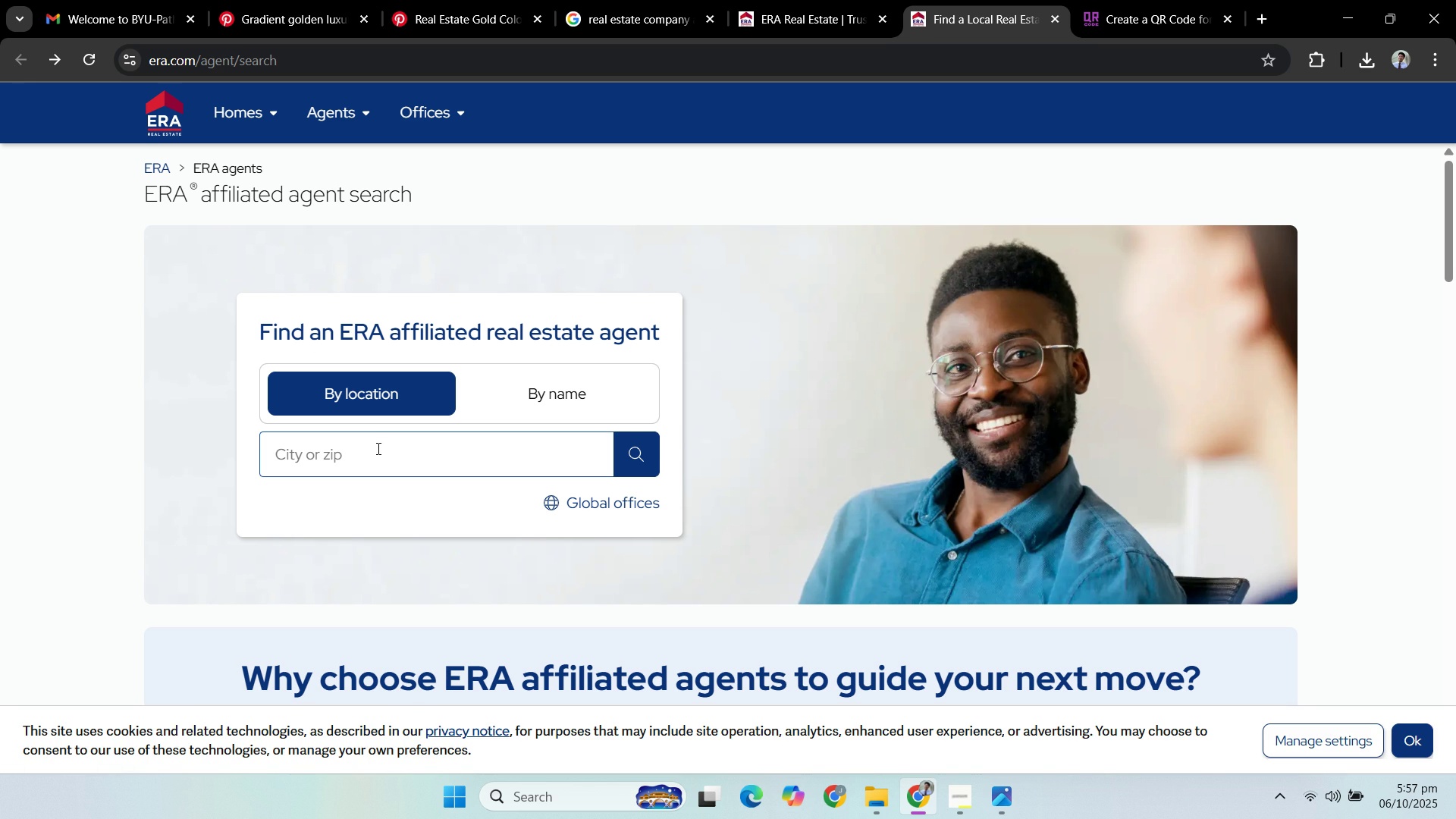 
left_click([377, 448])
 